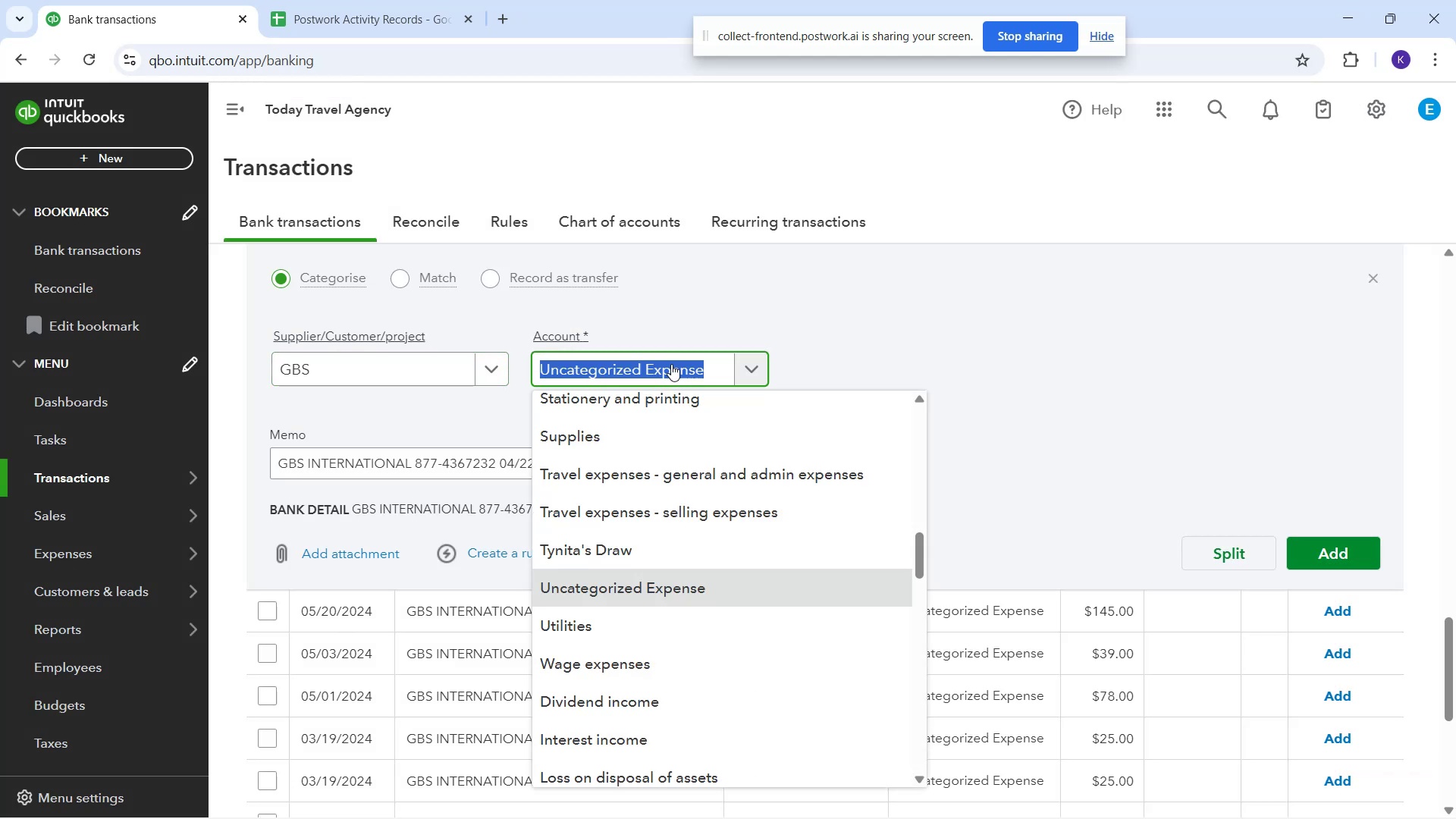 
type(ship)
 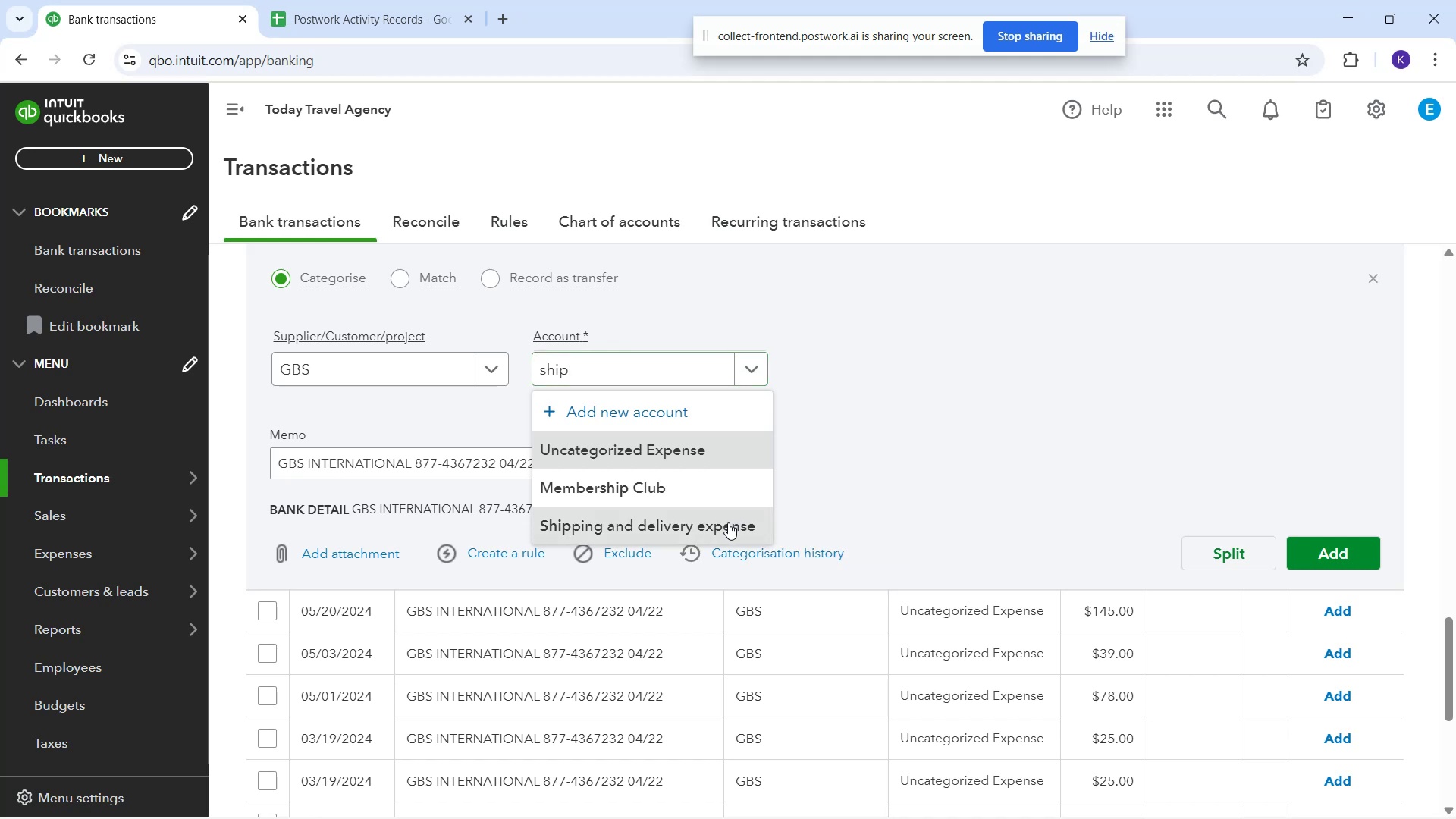 
wait(6.7)
 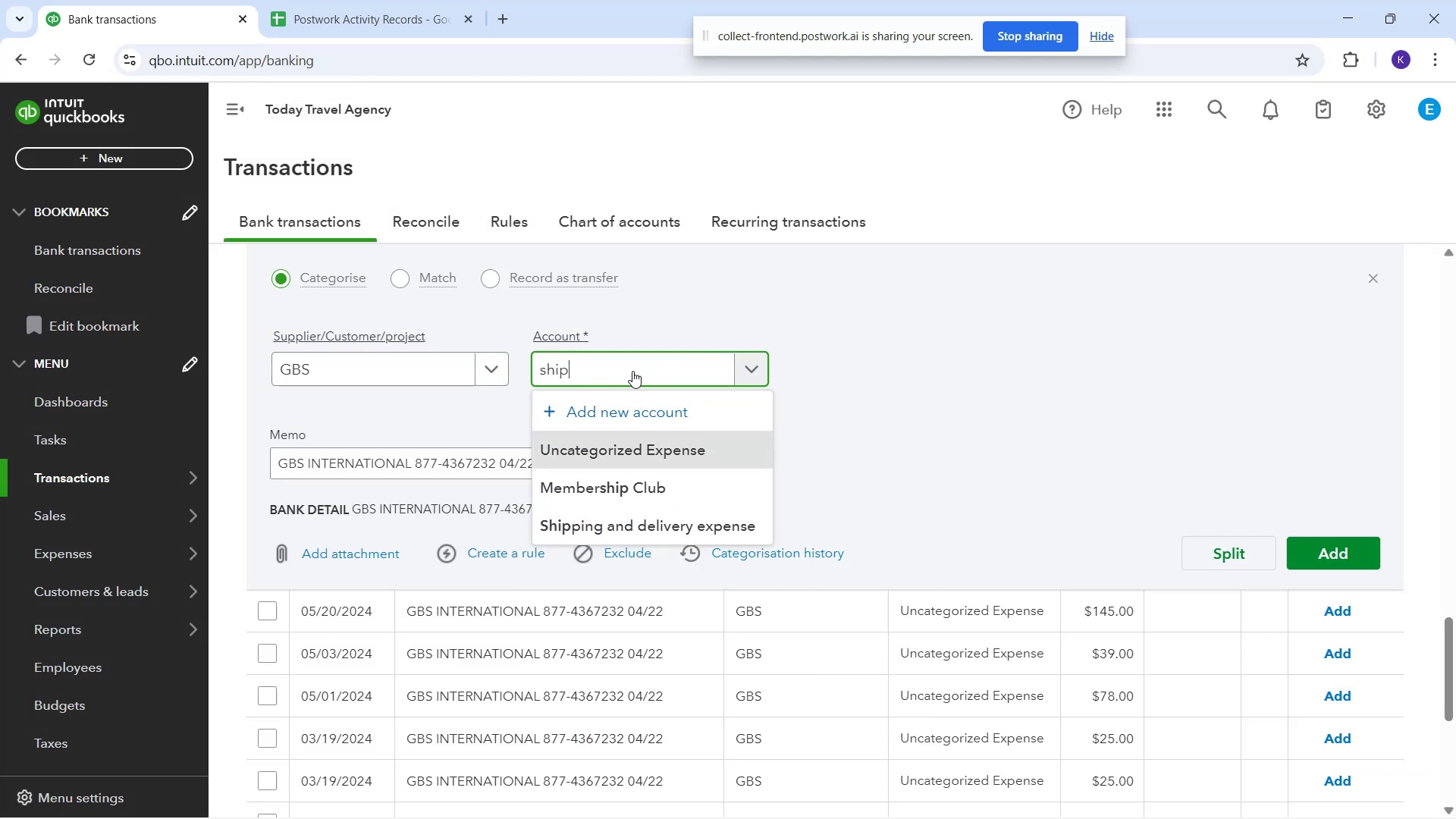 
left_click([636, 375])
 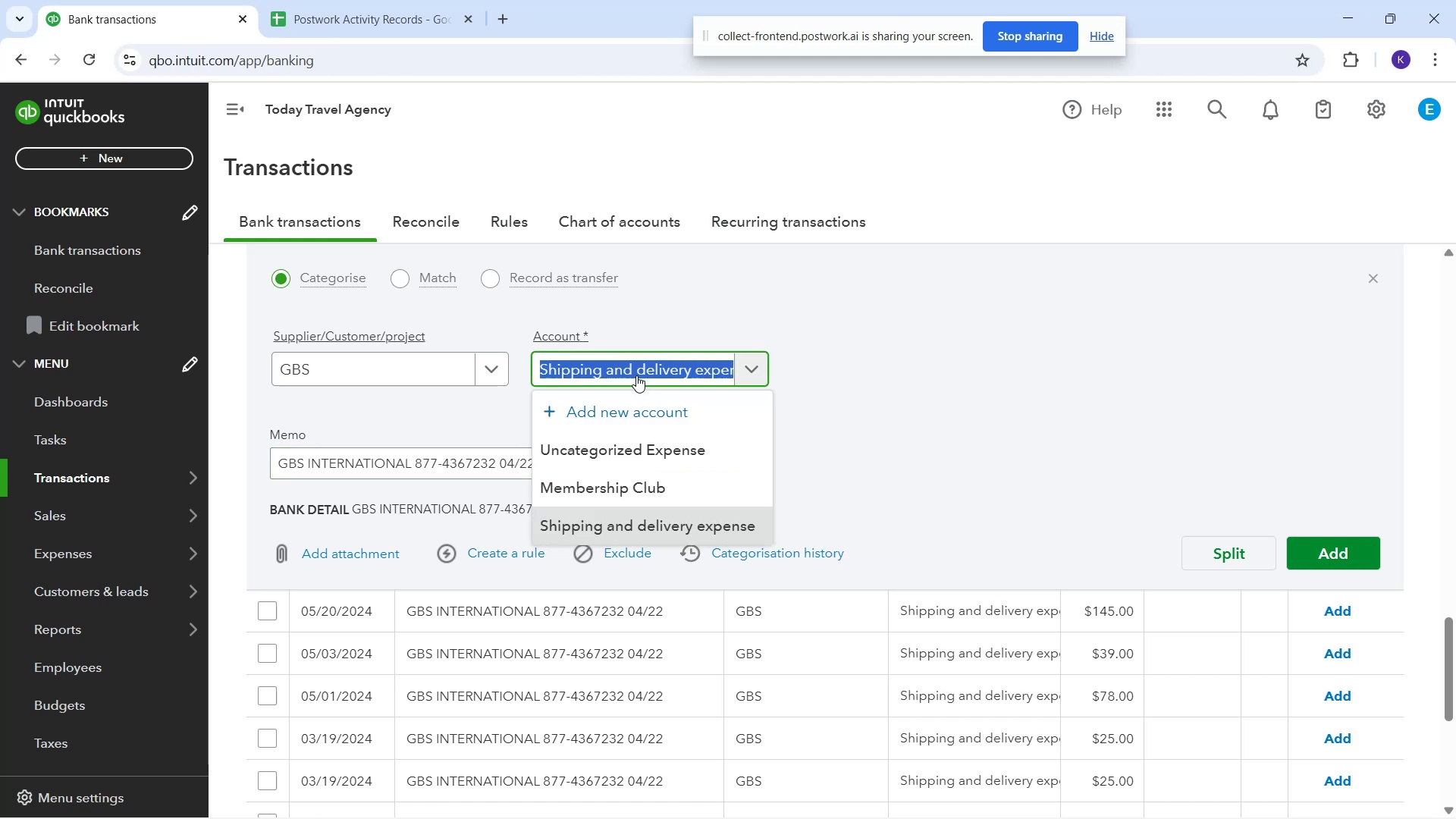 
type(fre)
 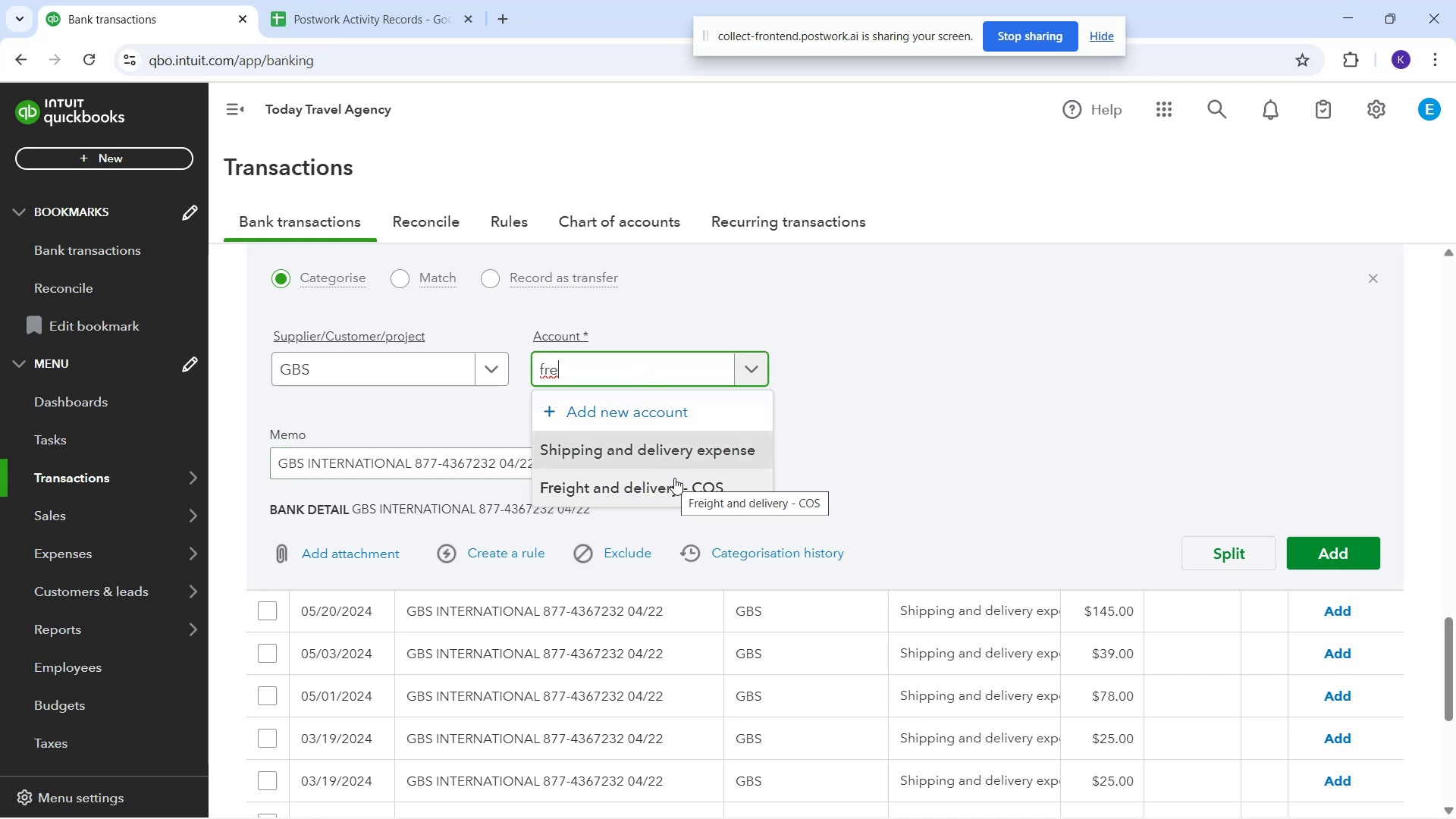 
wait(8.7)
 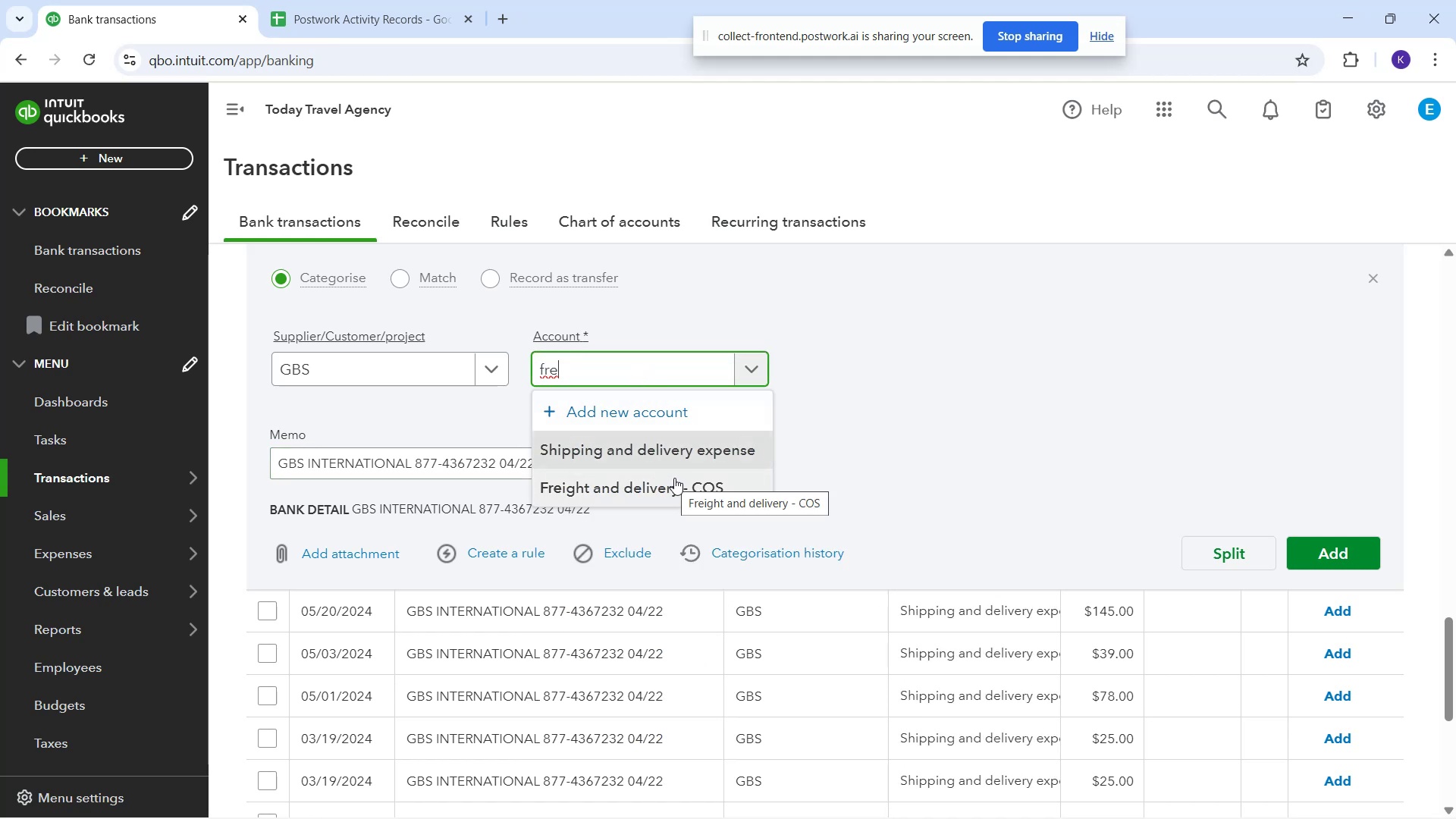 
left_click([650, 488])
 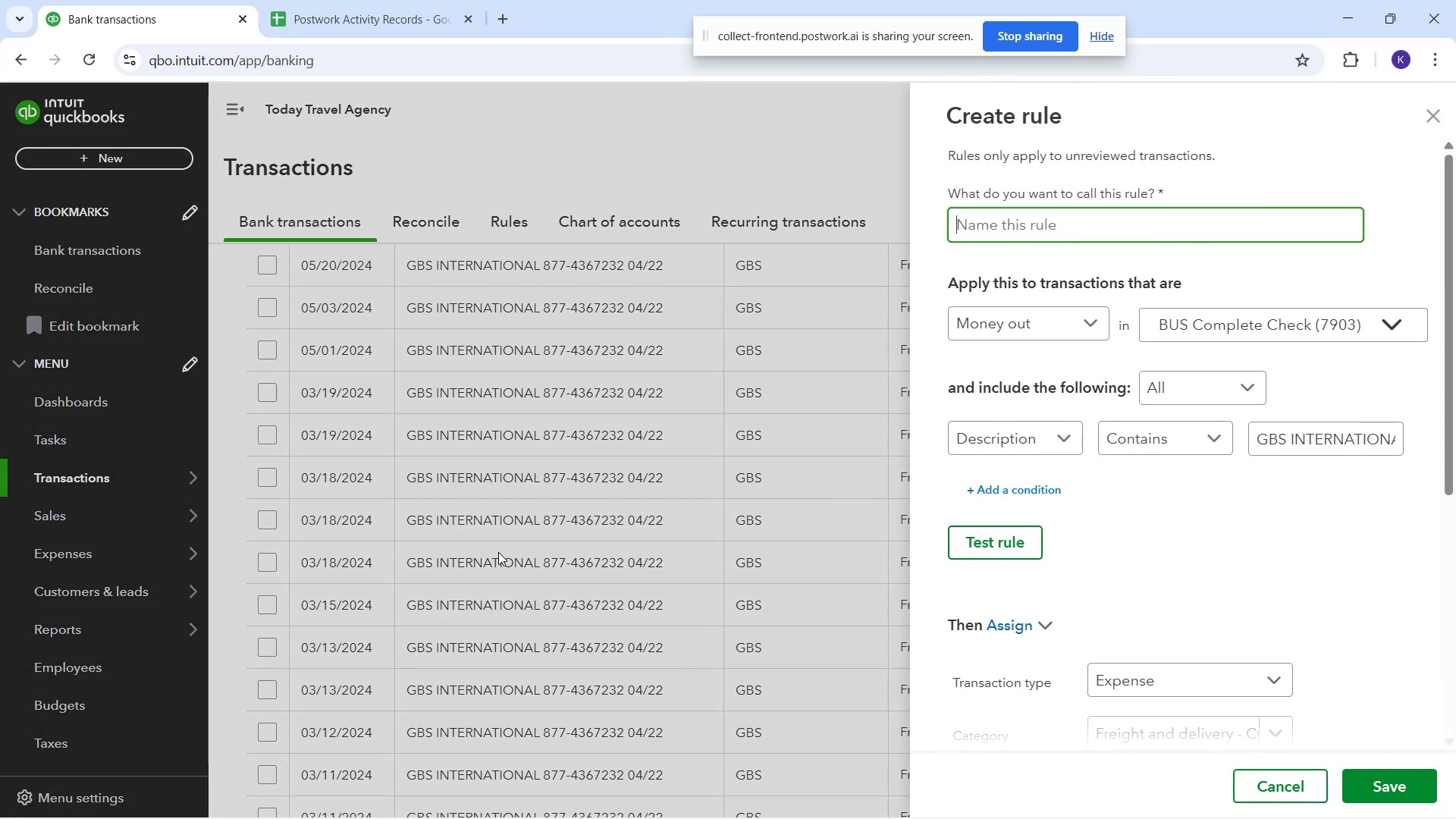 
wait(7.59)
 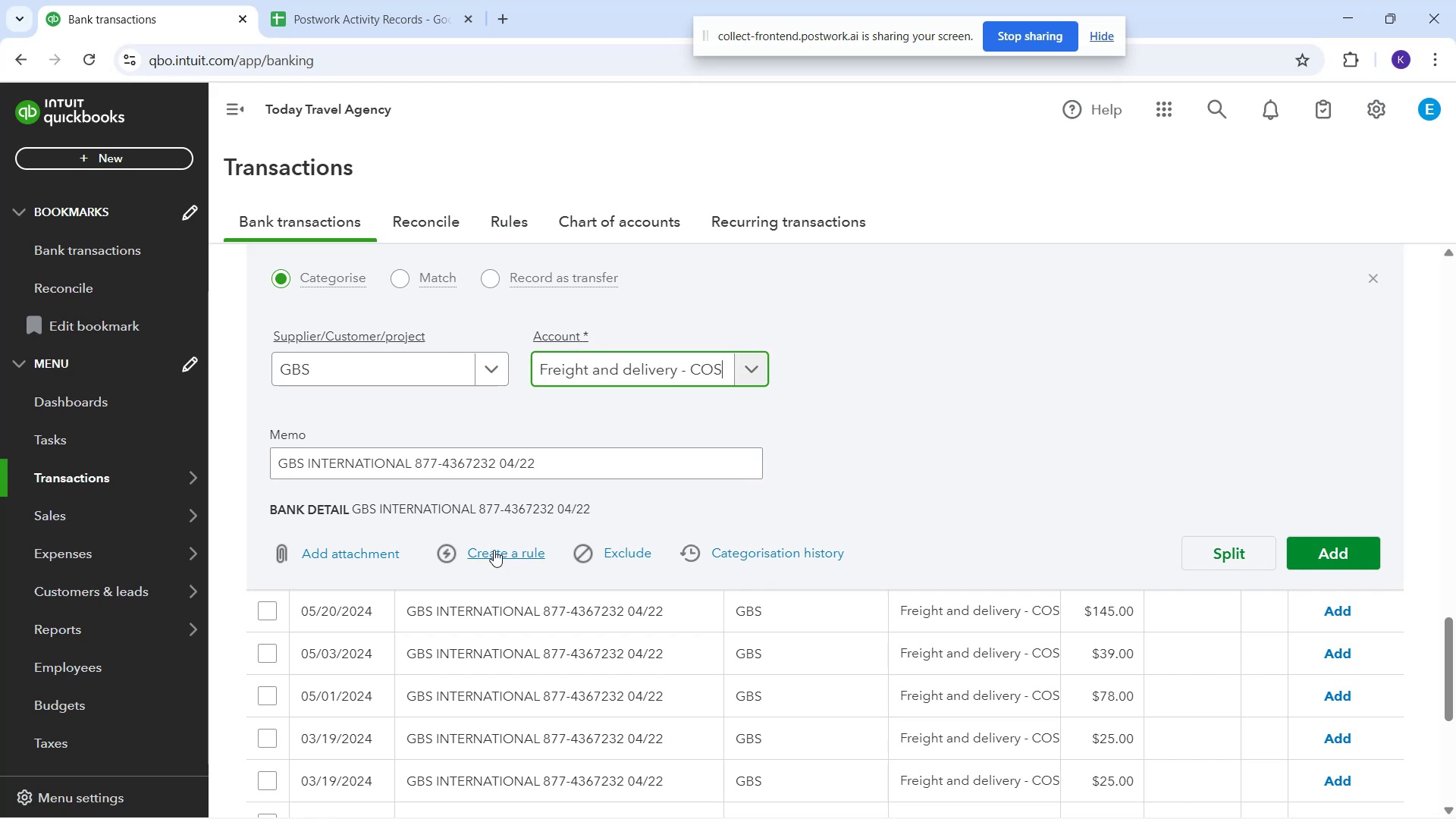 
hold_key(key=ShiftRight, duration=1.52)
 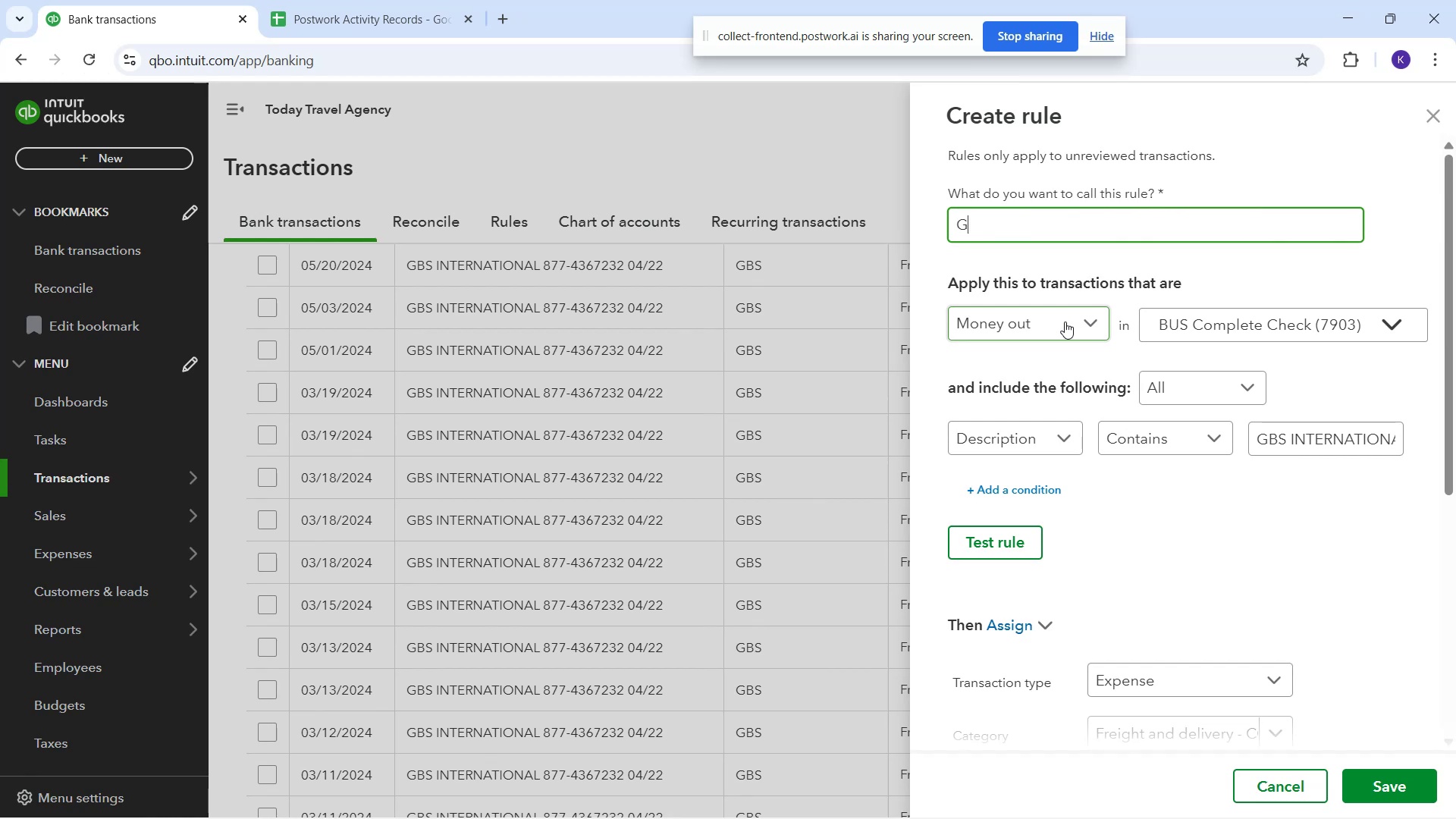 
type(GBS)
 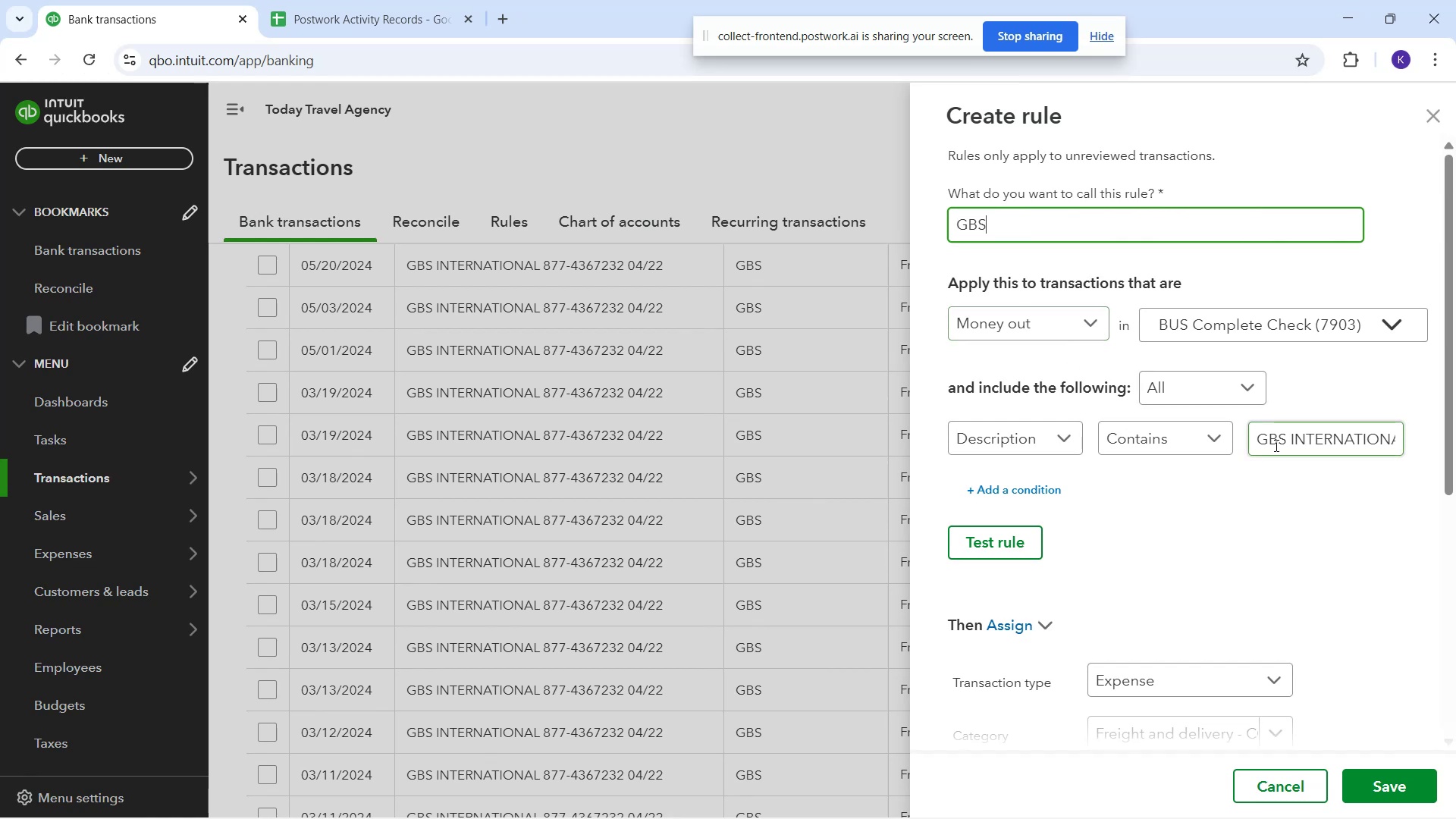 
left_click_drag(start_coordinate=[1286, 441], to_coordinate=[1455, 278])
 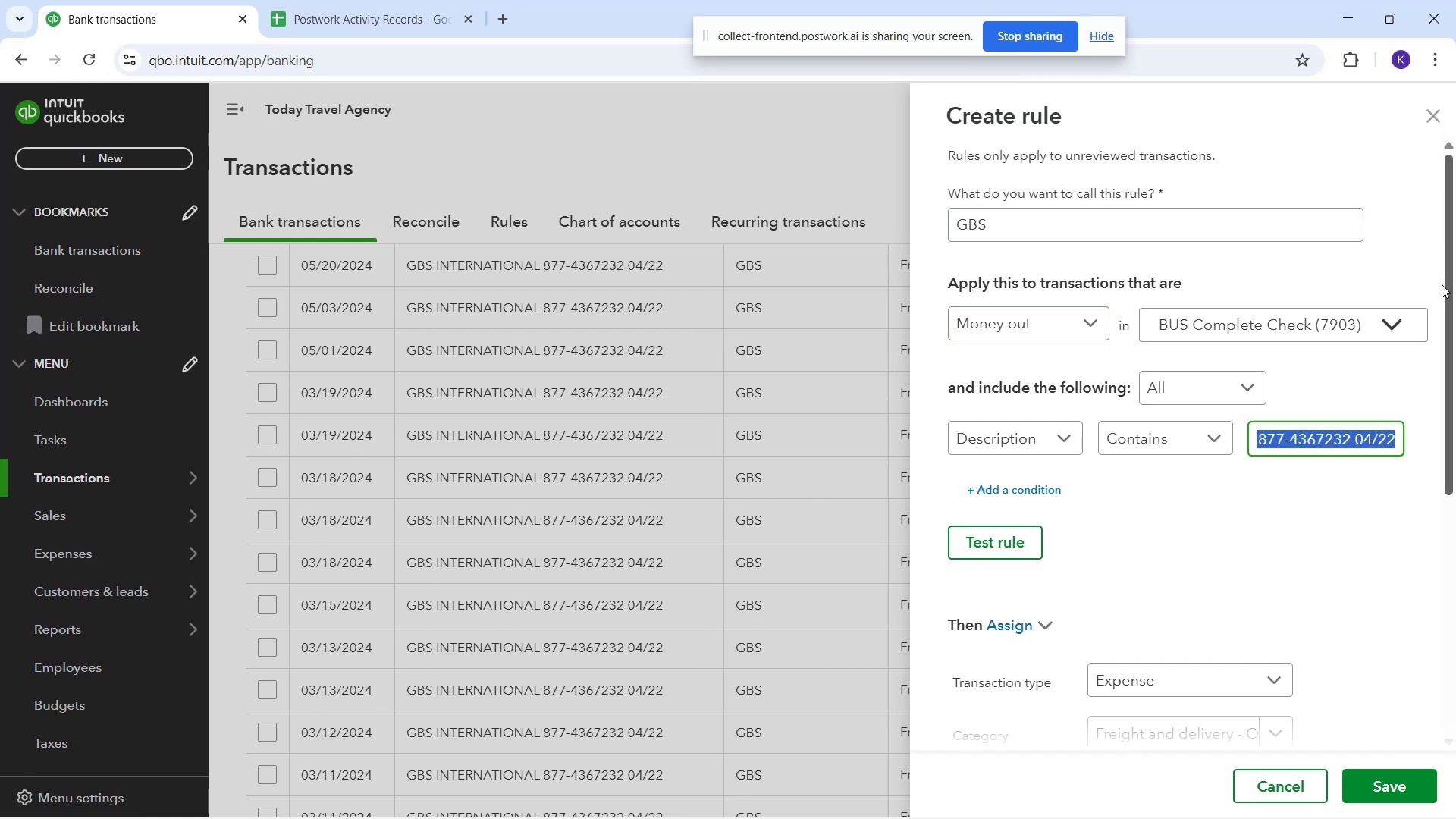 
key(Backspace)
 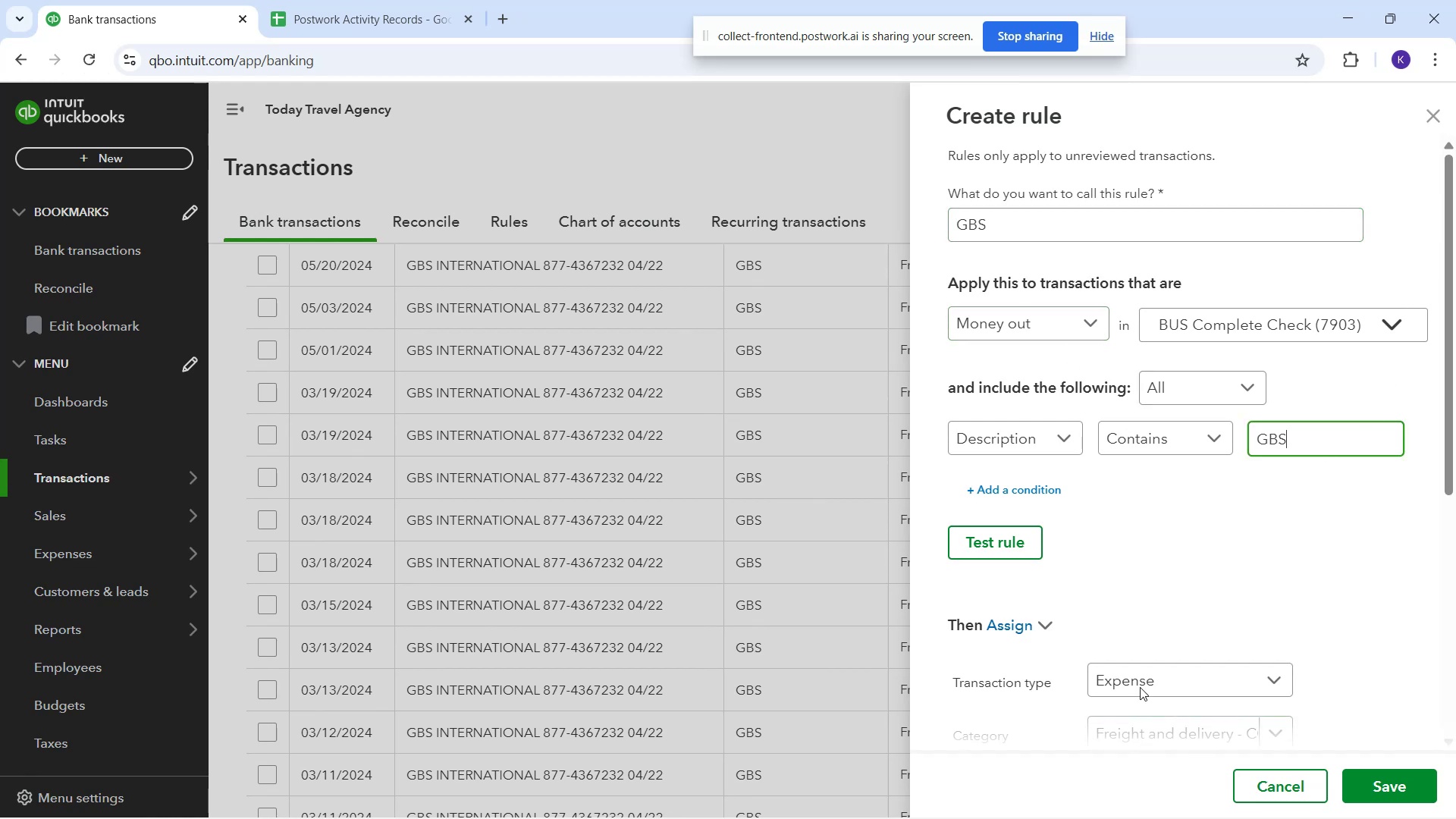 
left_click([1021, 556])
 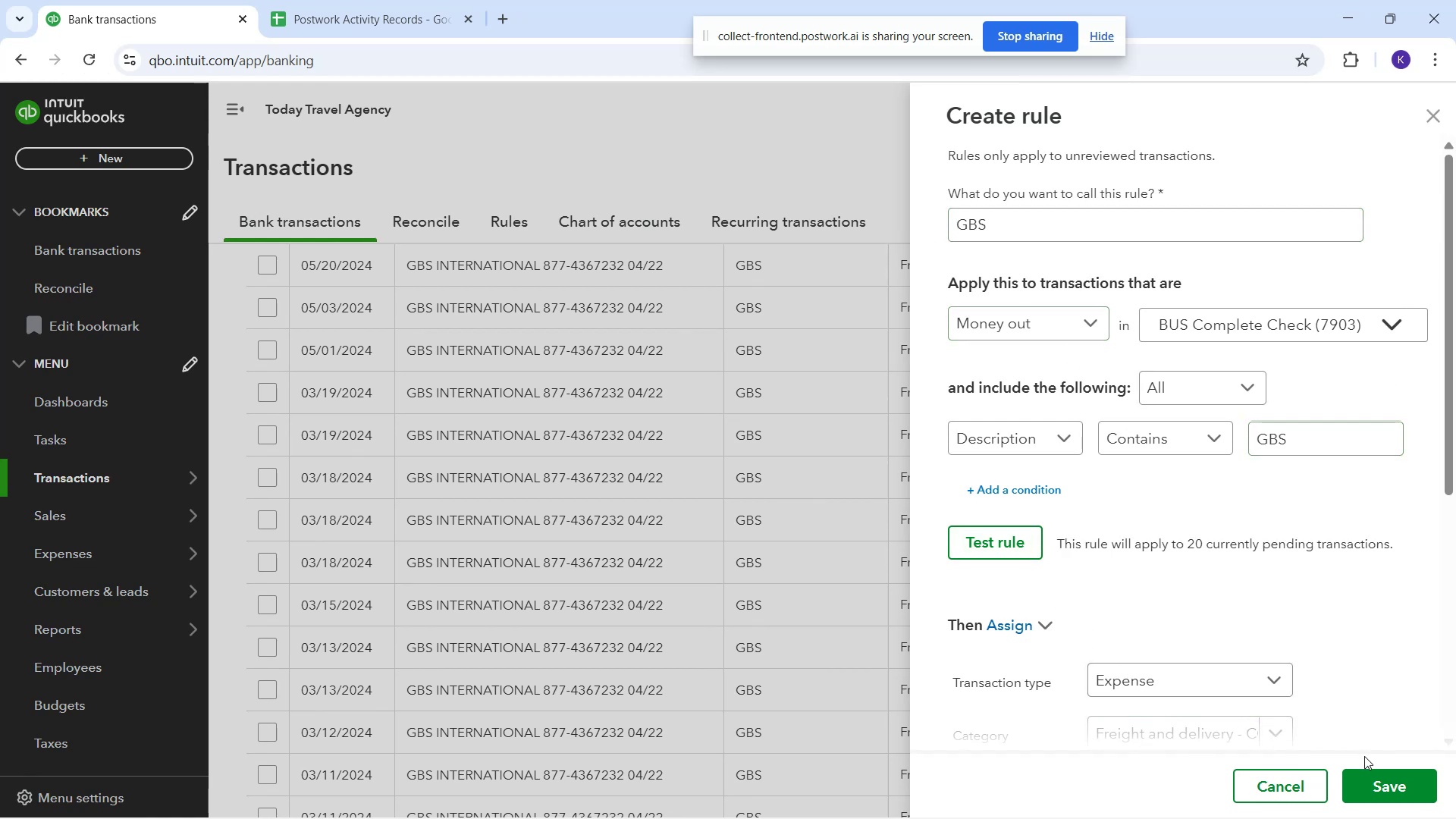 
left_click([1386, 785])
 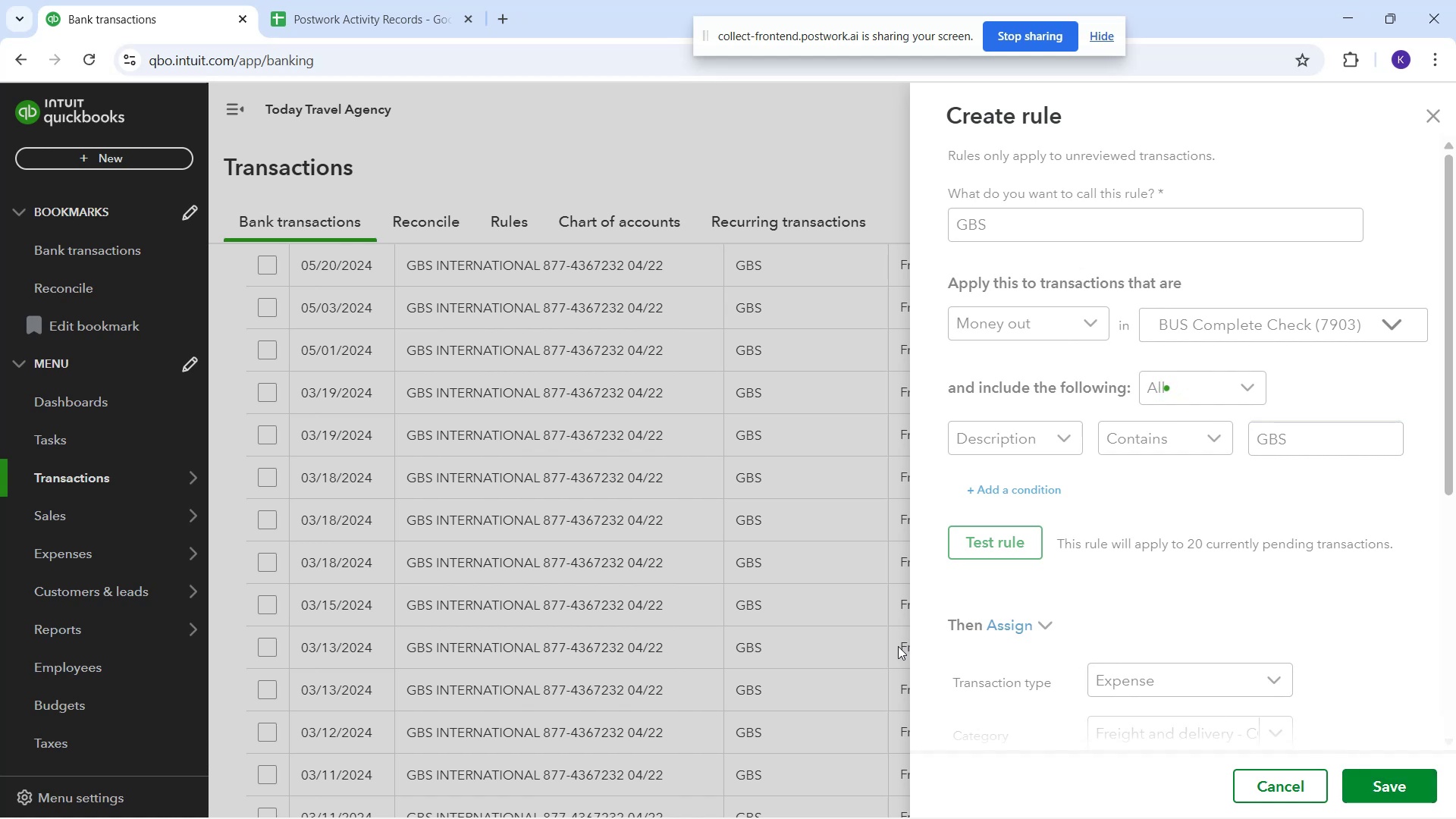 
wait(5.77)
 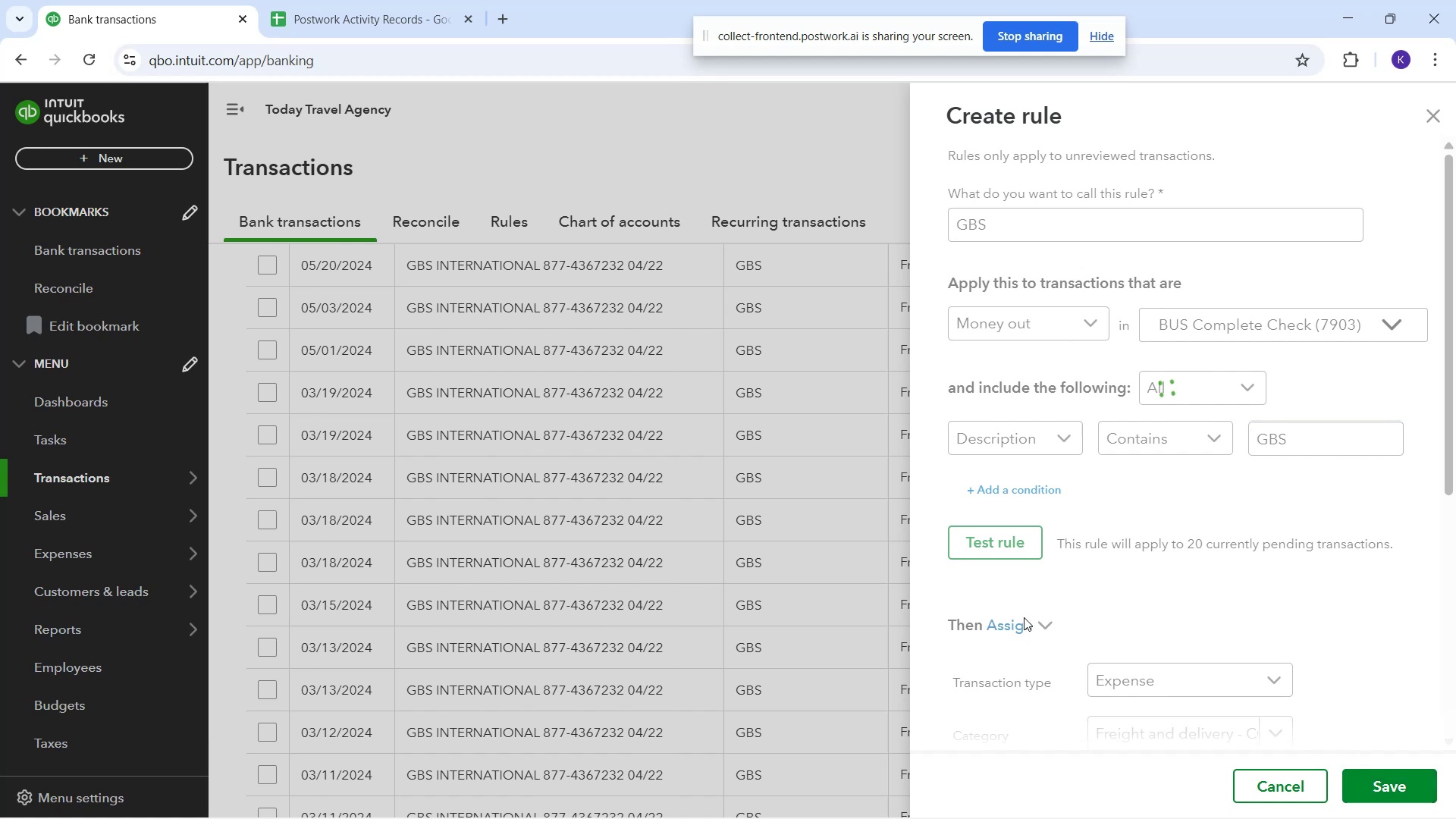 
scroll: coordinate [795, 535], scroll_direction: up, amount: 3.0
 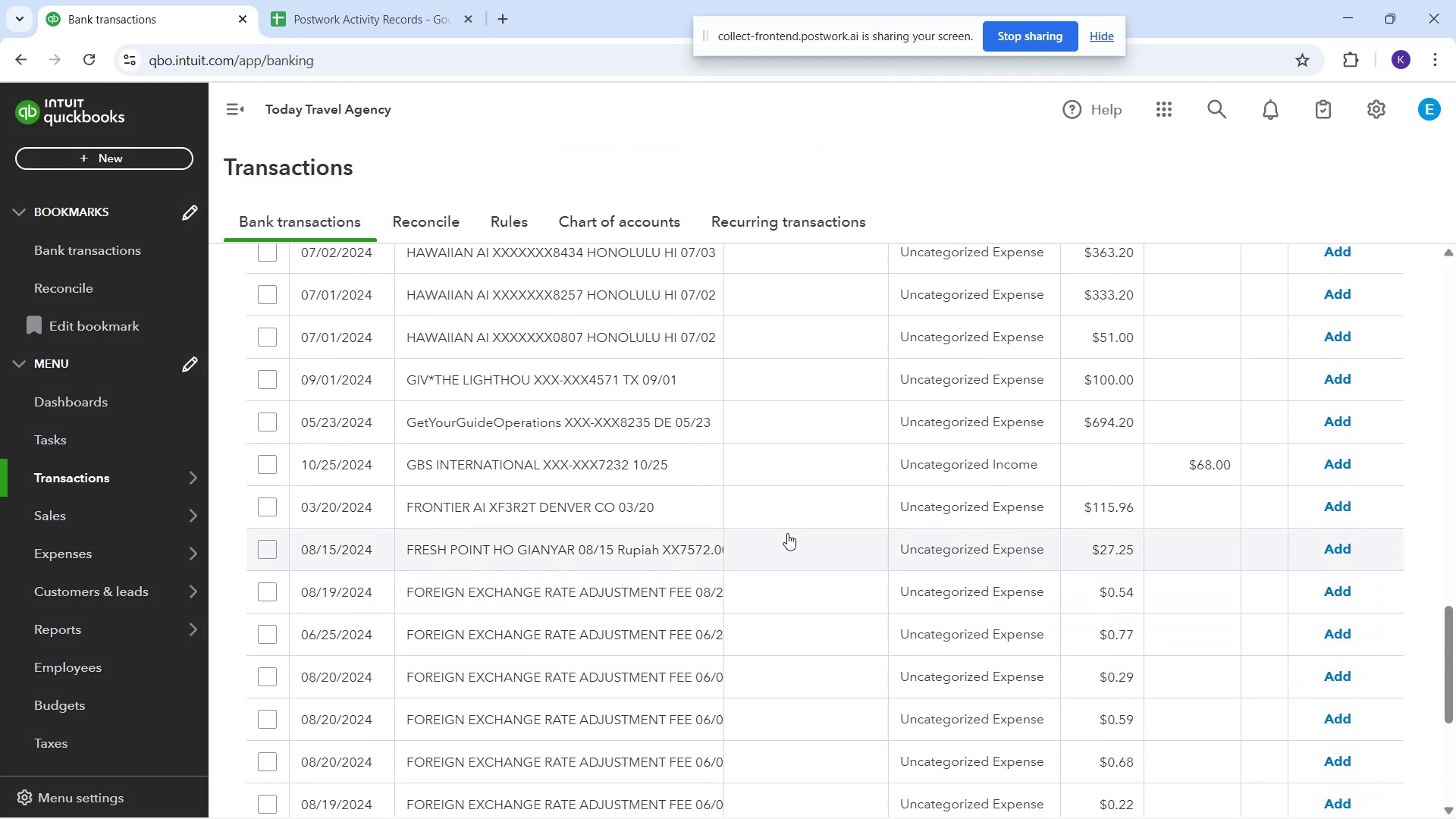 
scroll: coordinate [734, 515], scroll_direction: down, amount: 2.0
 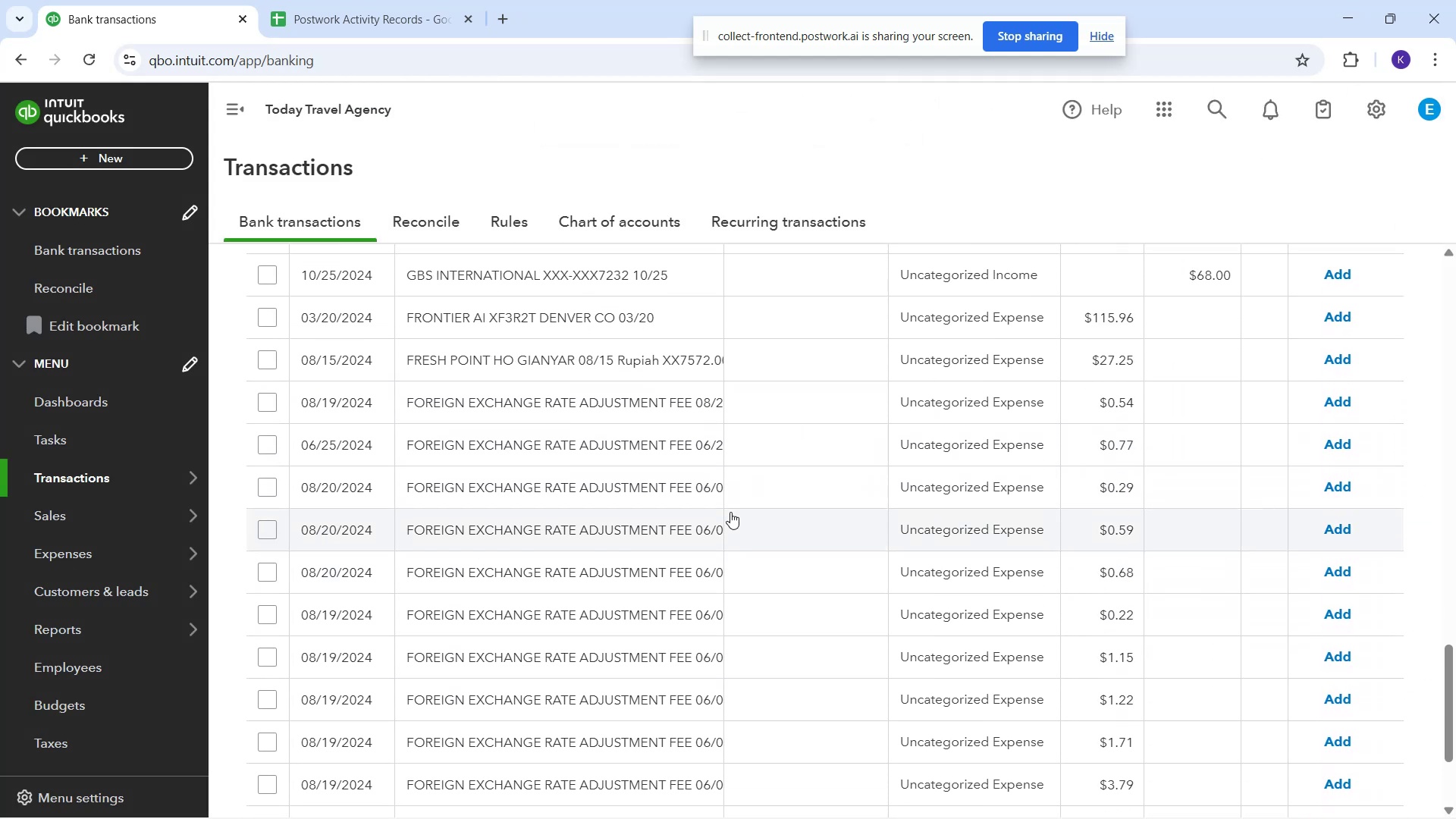 
scroll: coordinate [700, 496], scroll_direction: up, amount: 3.0
 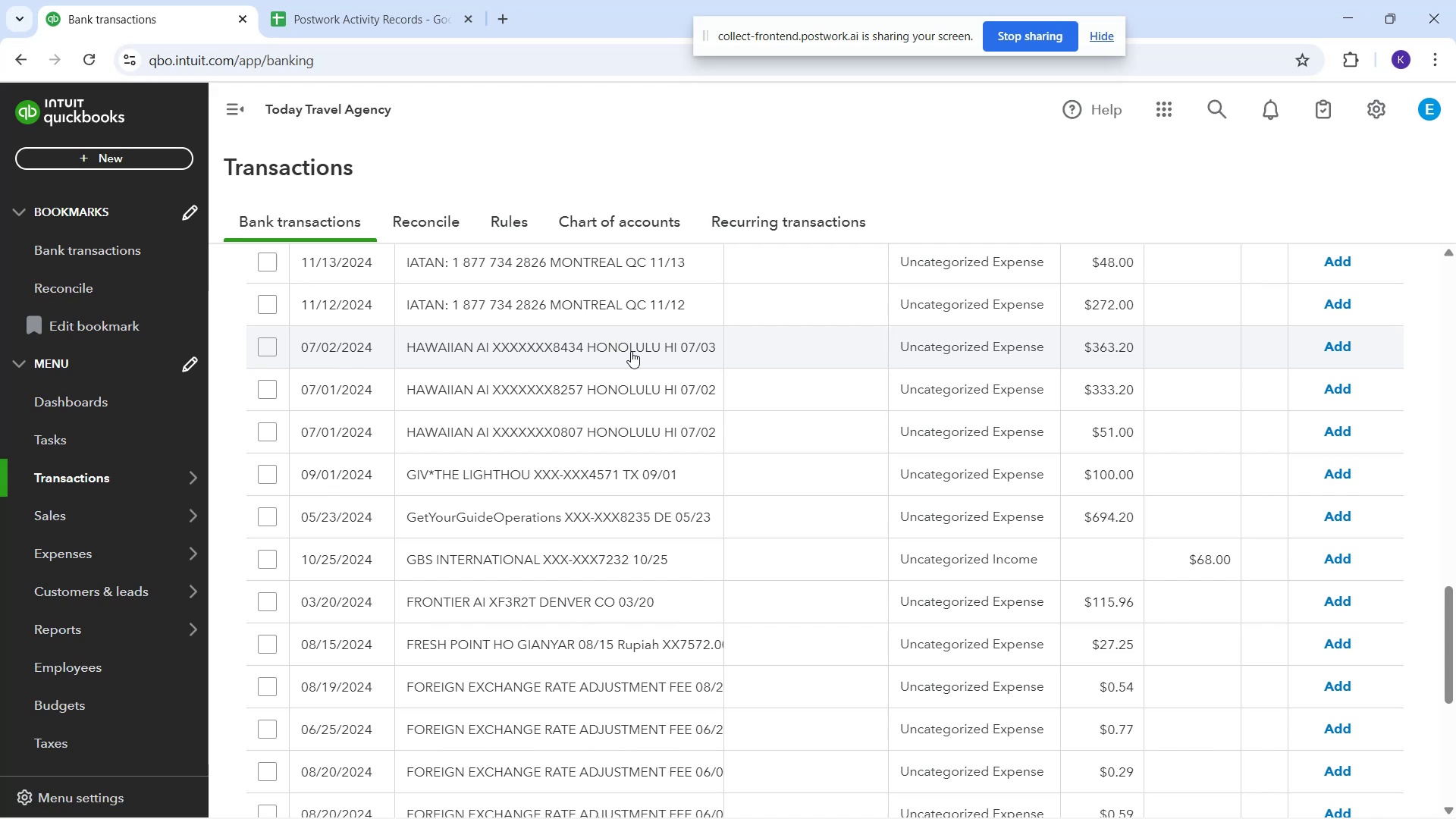 
wait(34.93)
 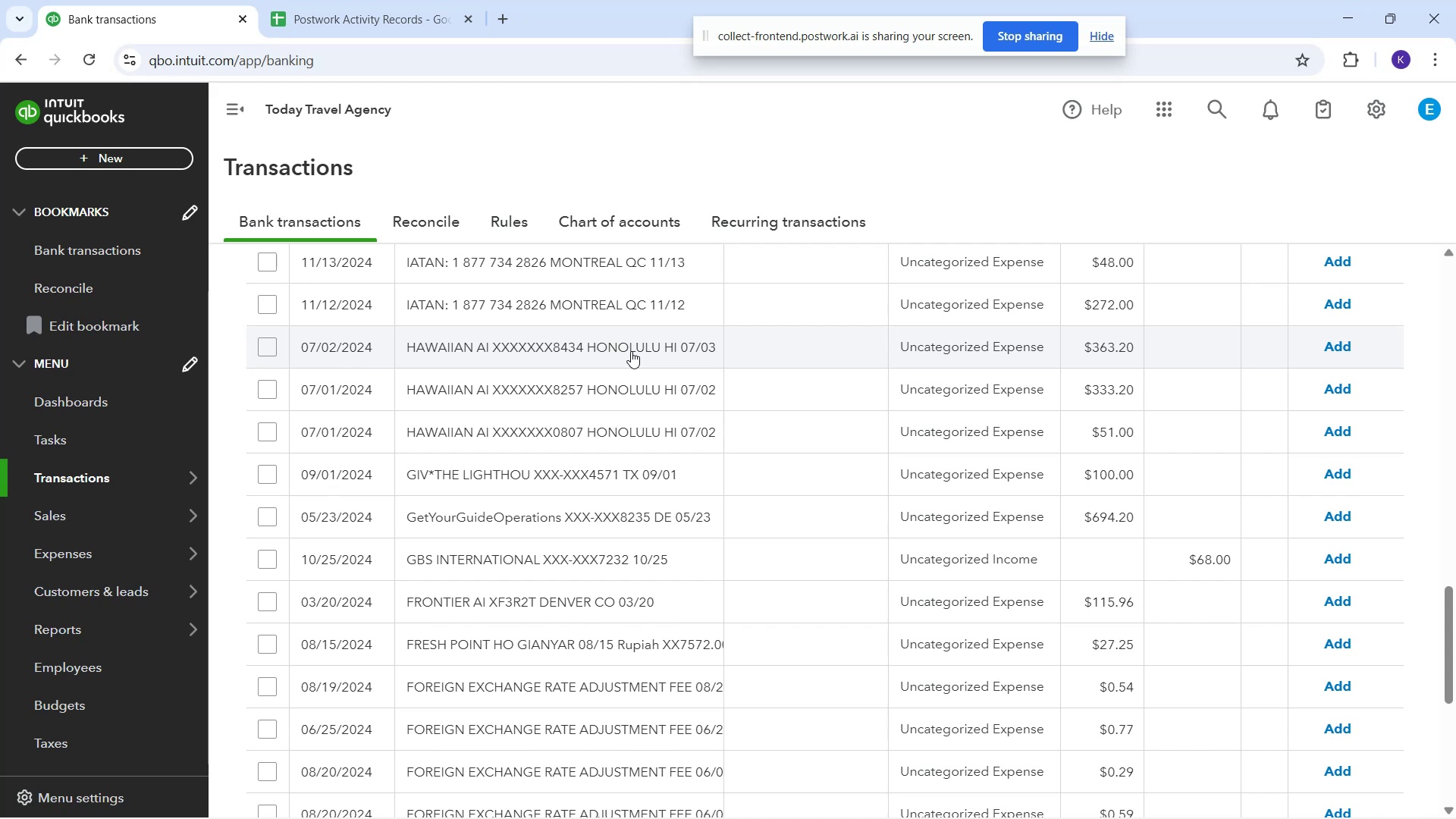 
scroll: coordinate [613, 435], scroll_direction: up, amount: 2.0
 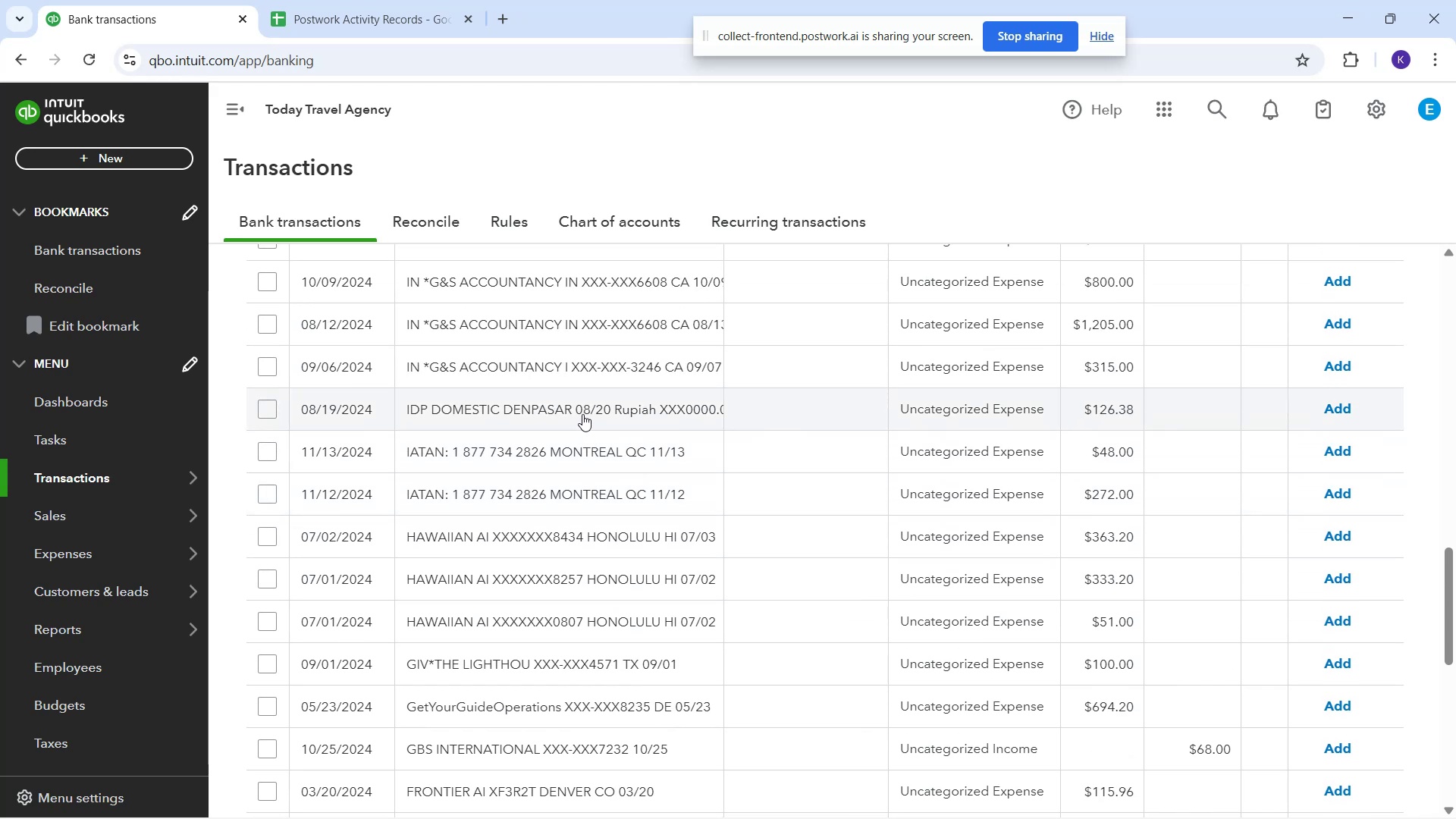 
wait(6.87)
 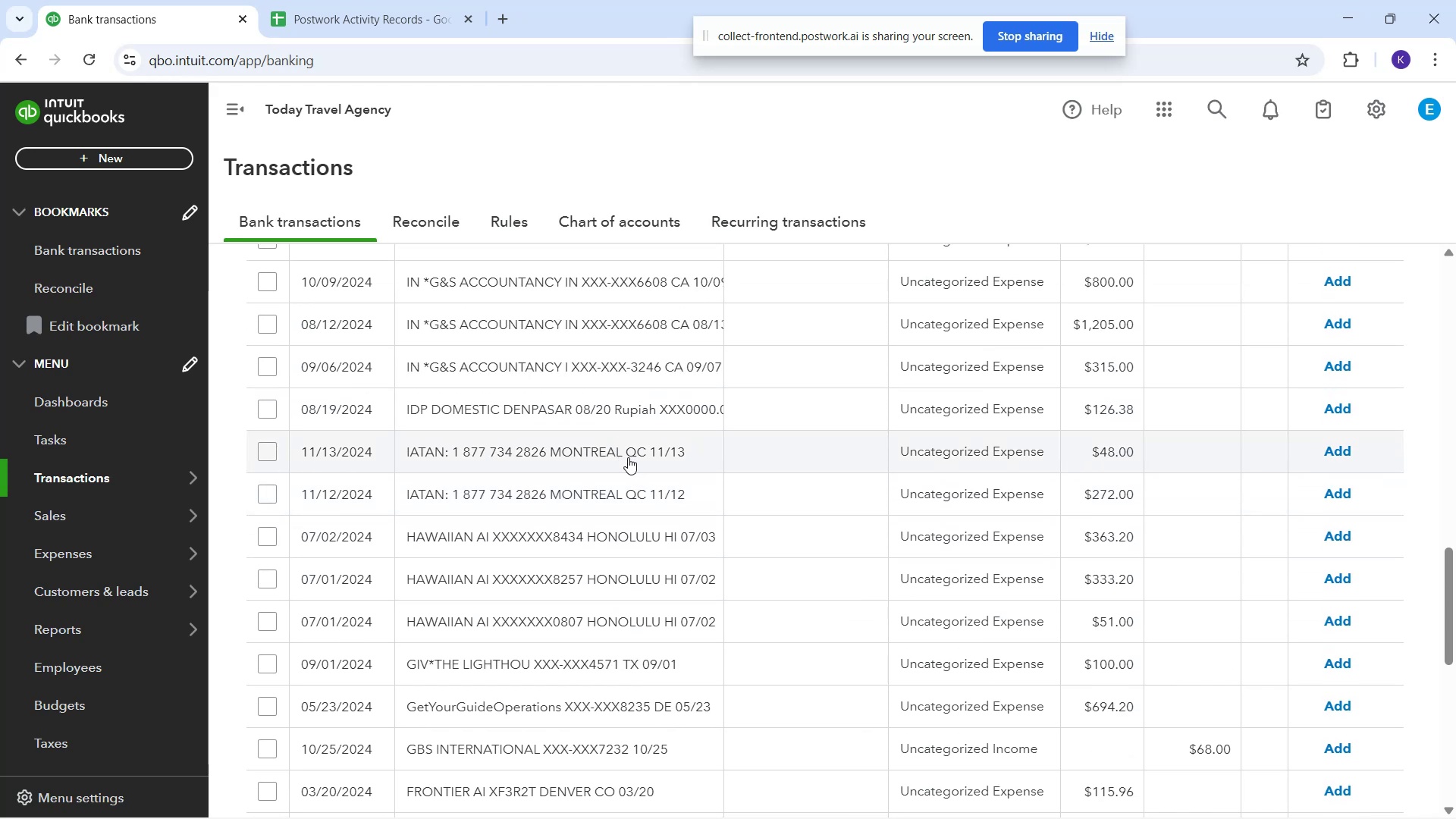 
scroll: coordinate [494, 327], scroll_direction: up, amount: 8.0
 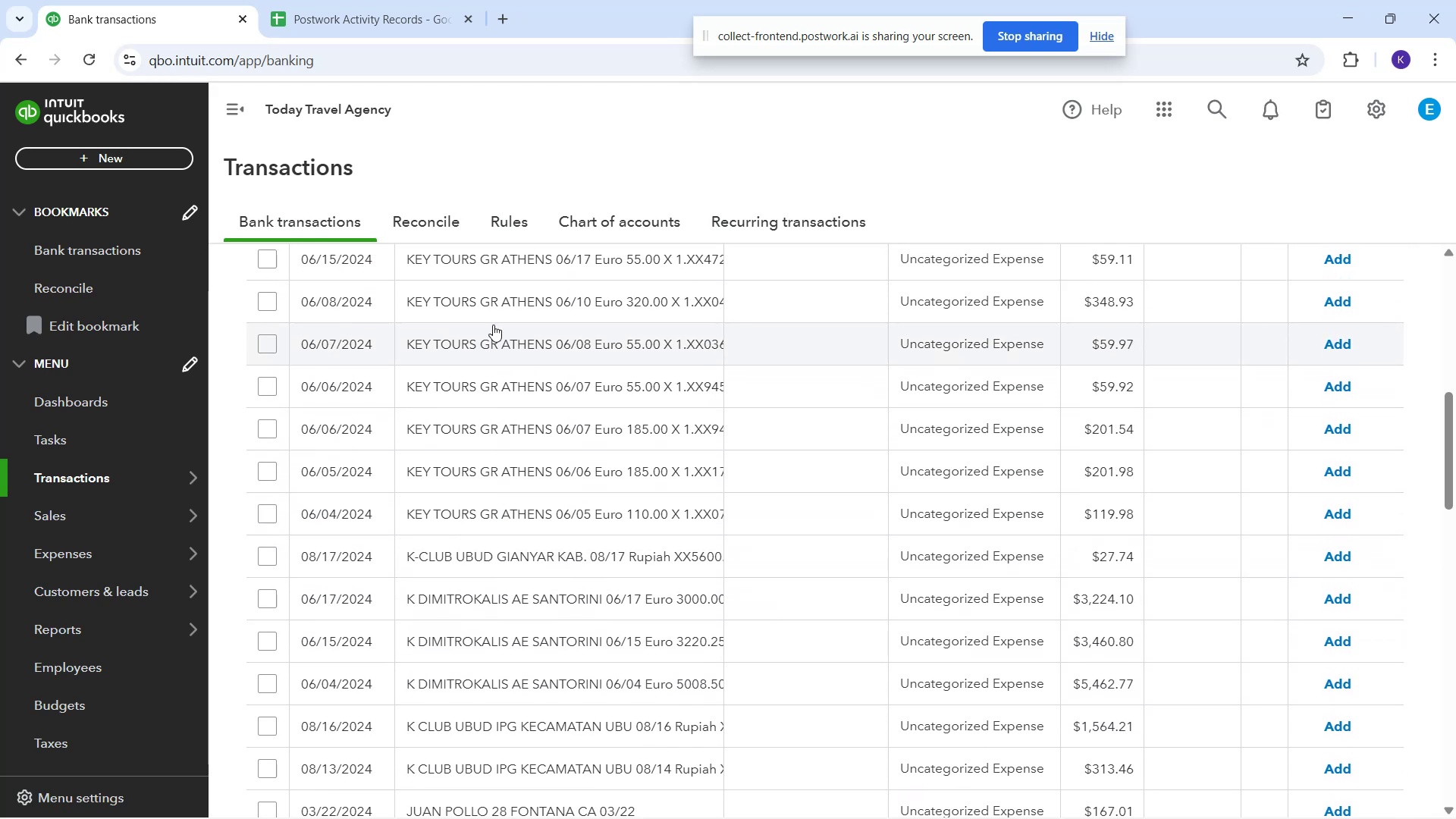 
scroll: coordinate [500, 326], scroll_direction: up, amount: 1.0
 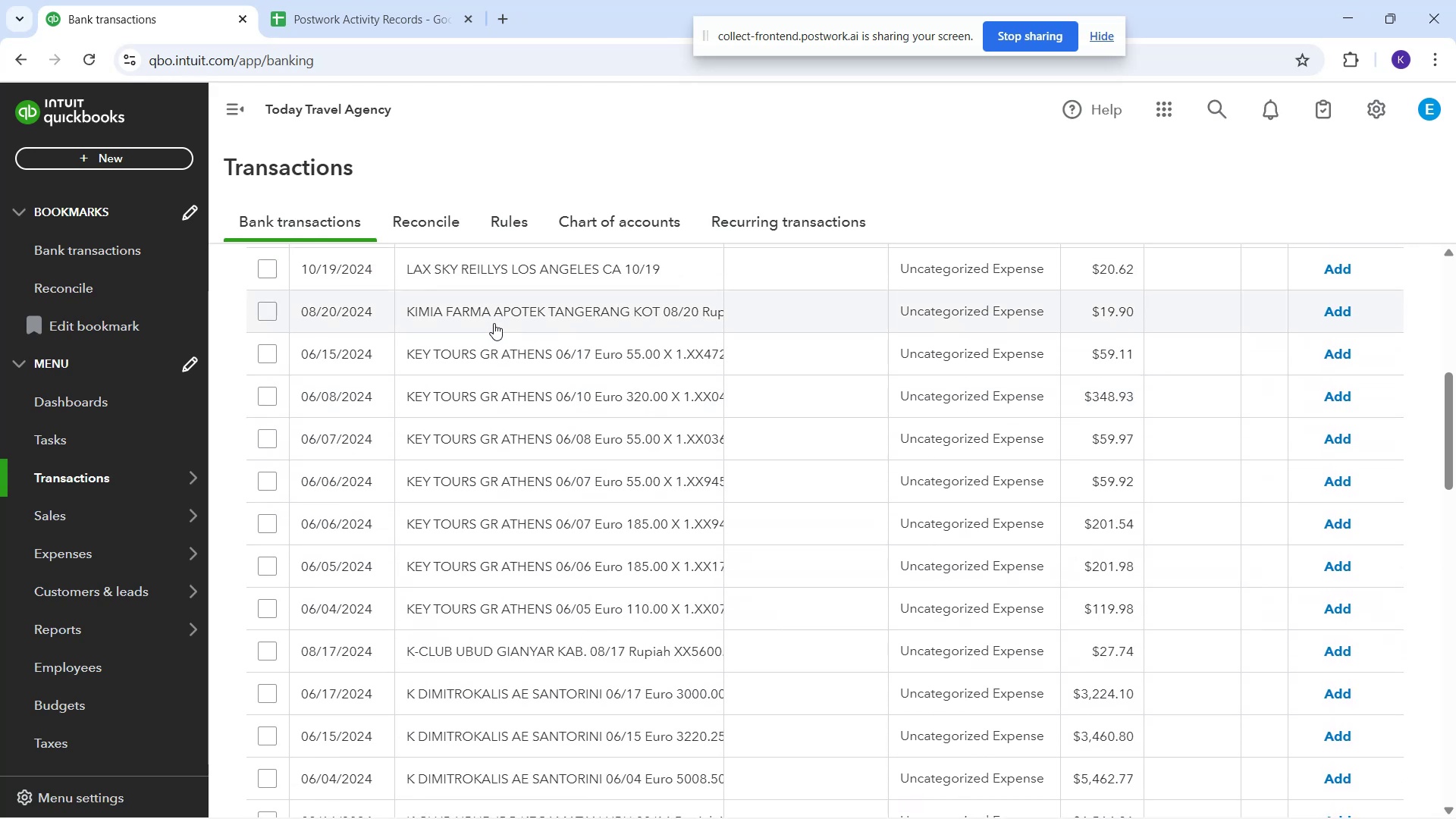 
mouse_move([516, 353])
 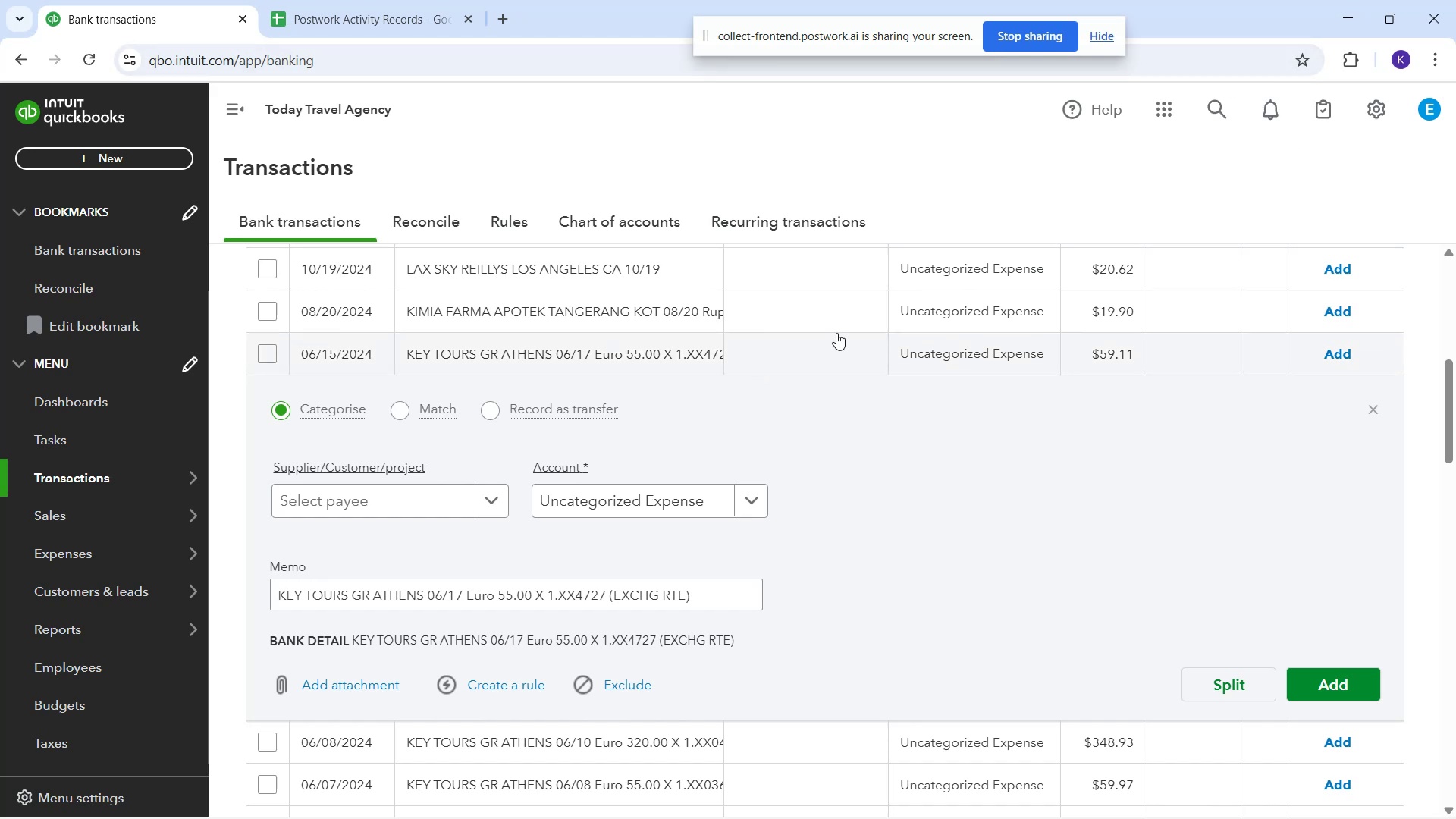 
wait(15.43)
 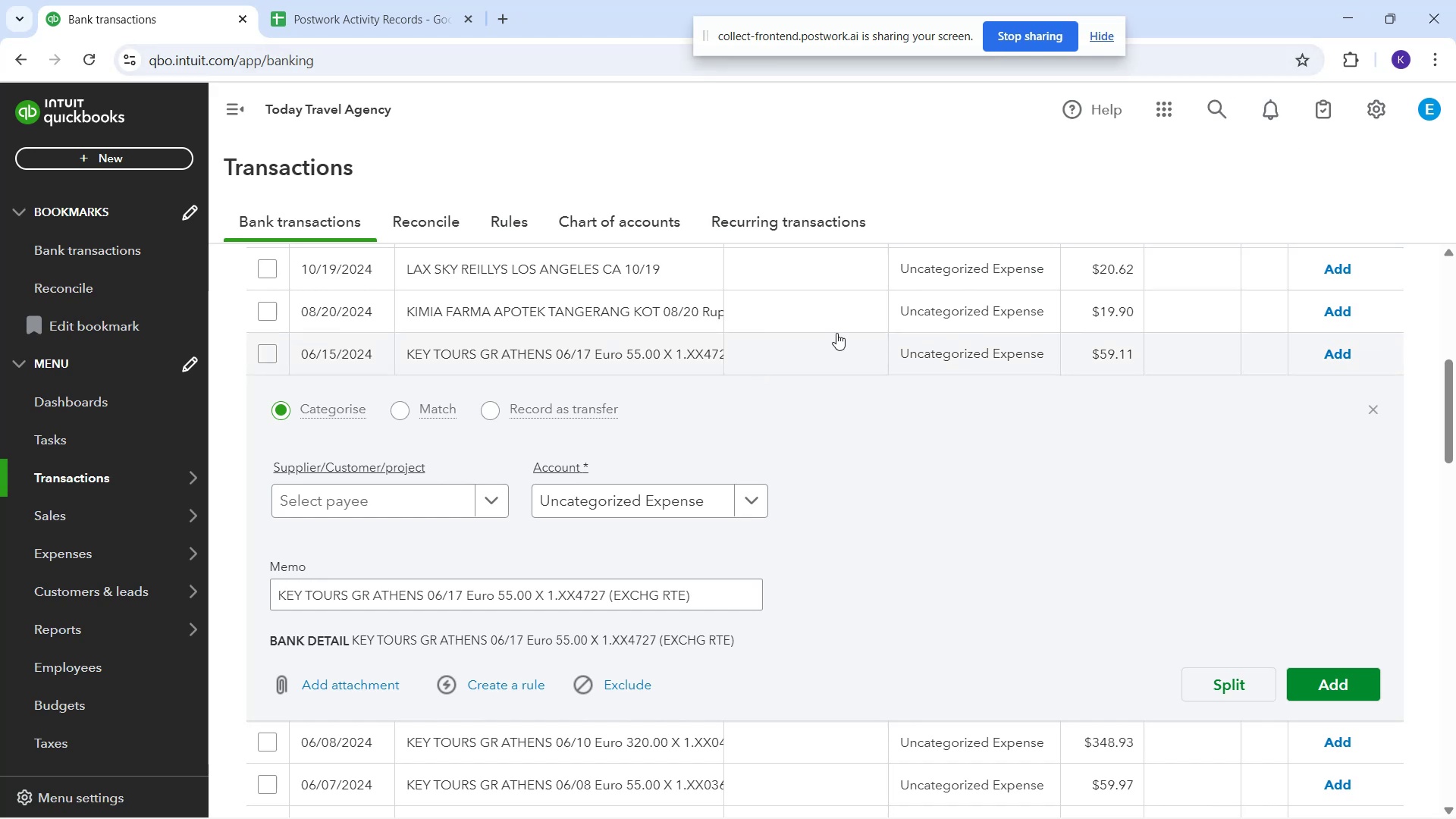 
left_click([431, 506])
 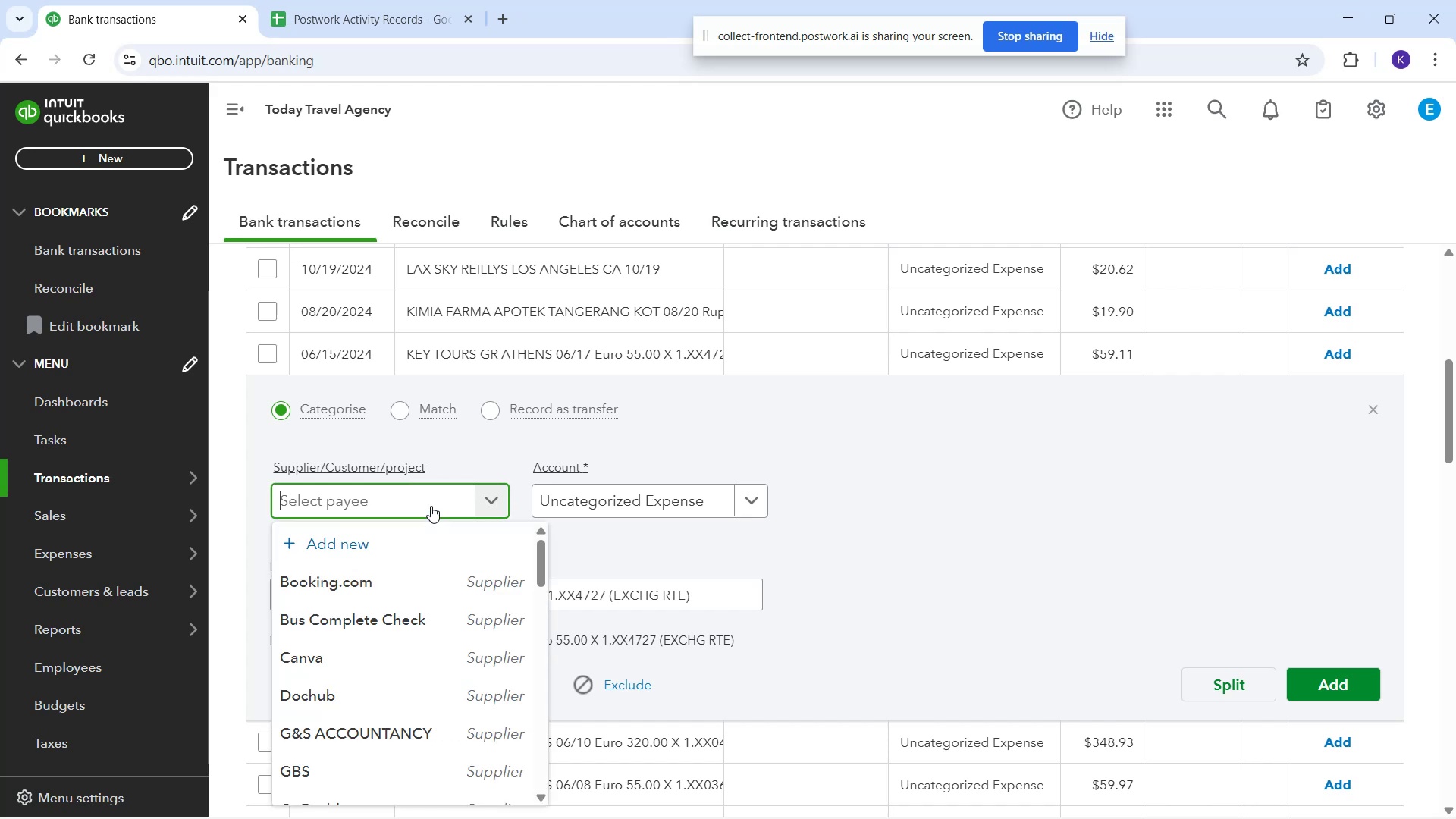 
wait(9.77)
 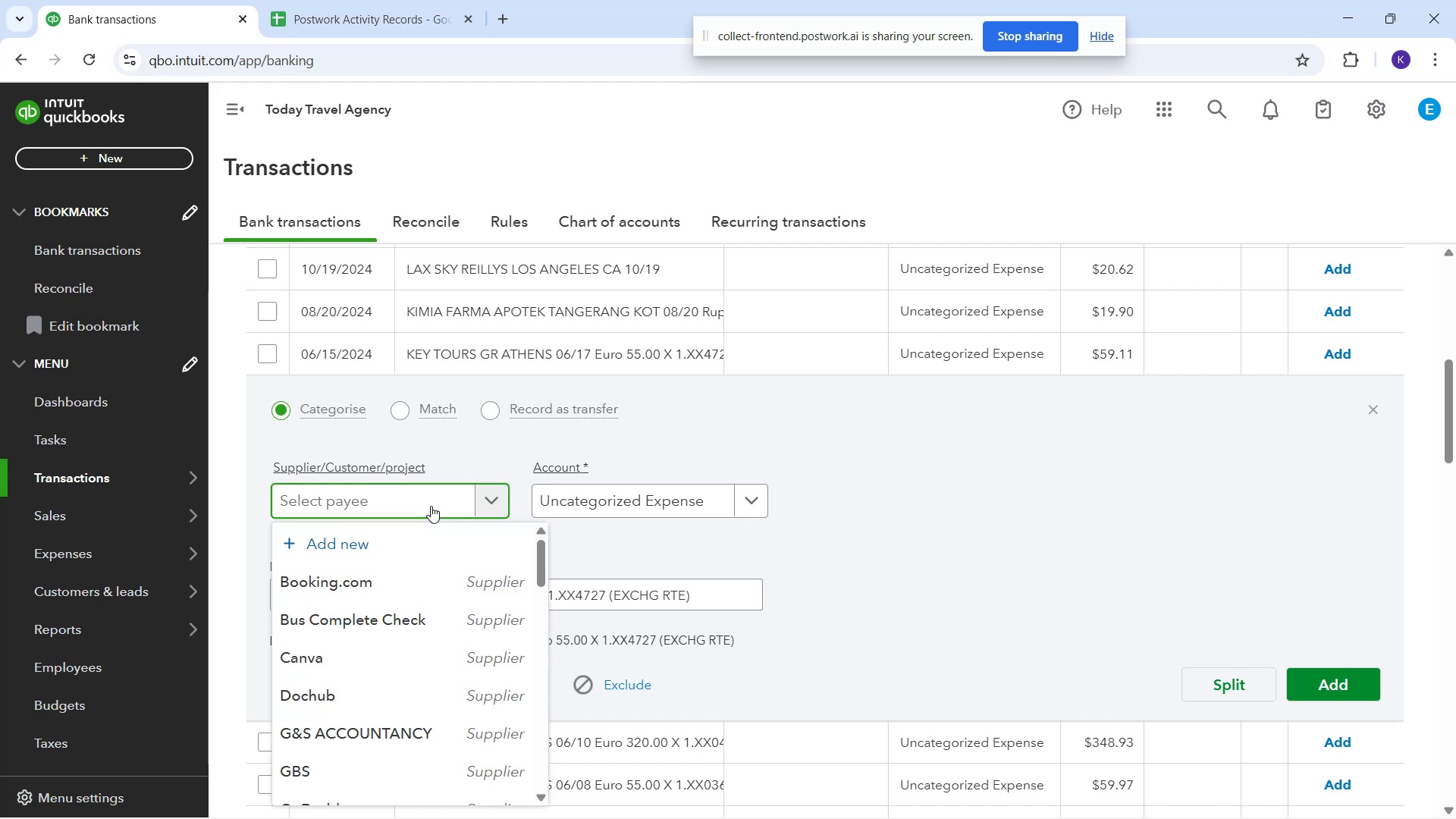 
type(Key Tours)
 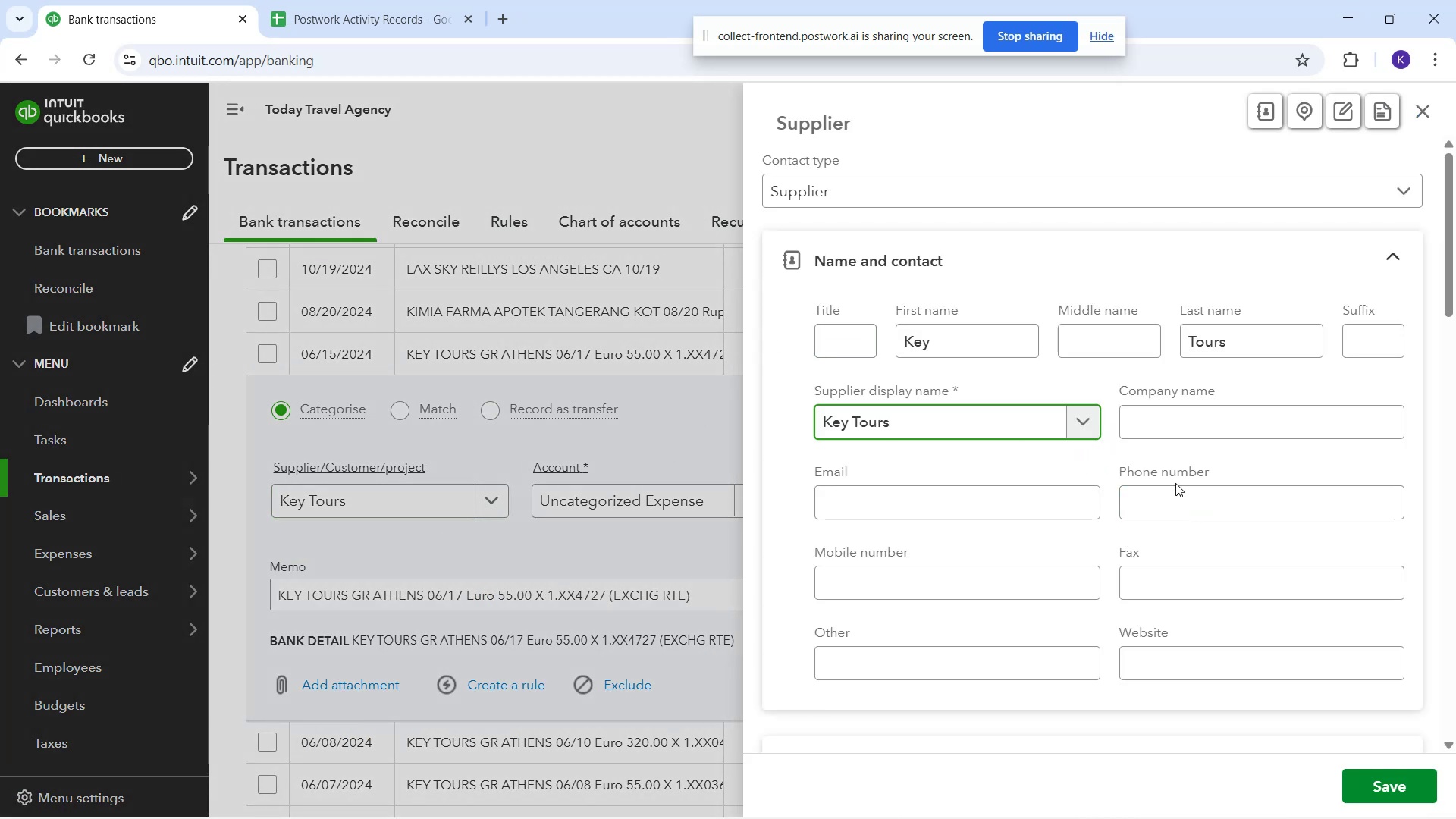 
wait(7.02)
 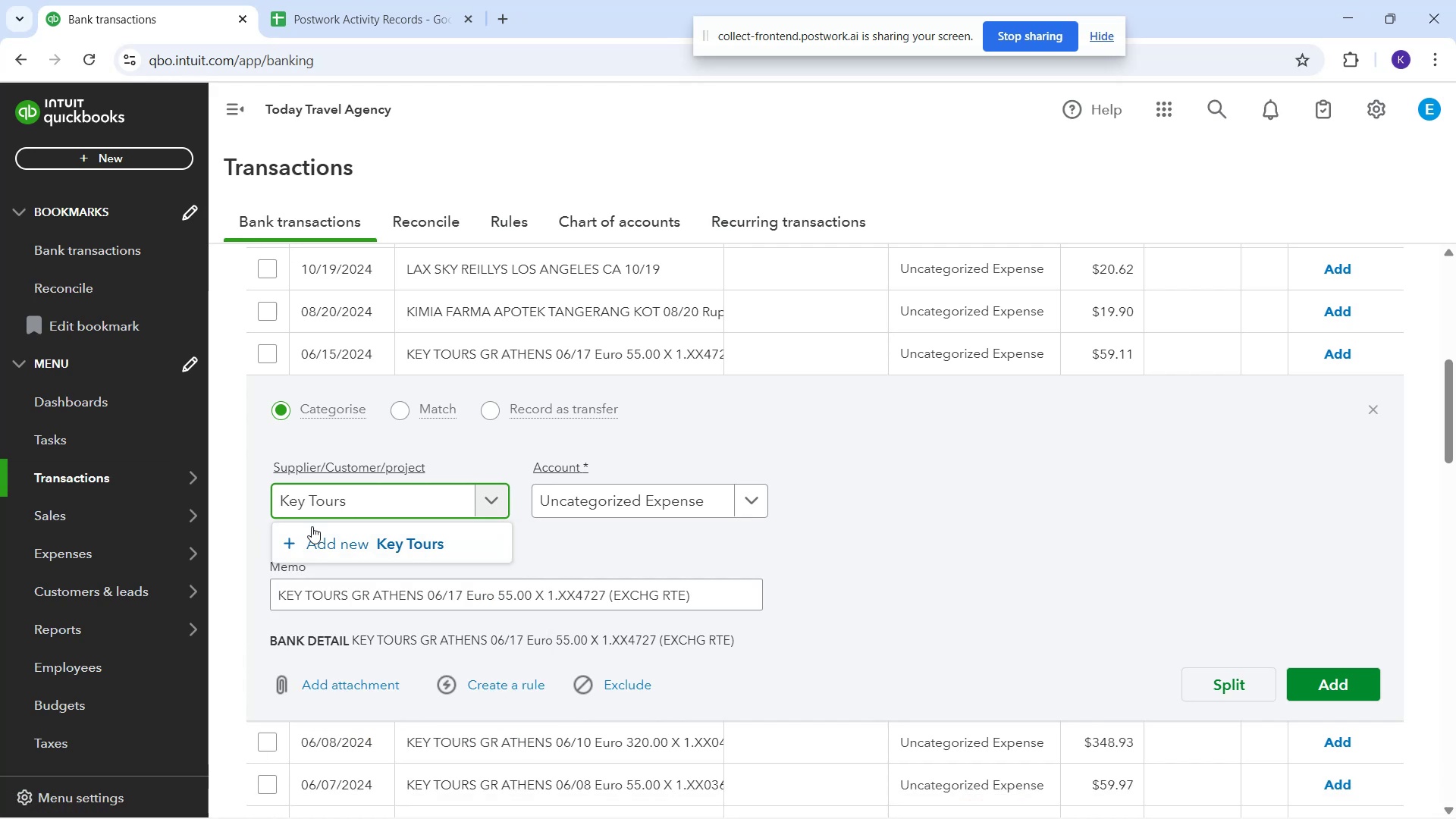 
left_click([1393, 774])
 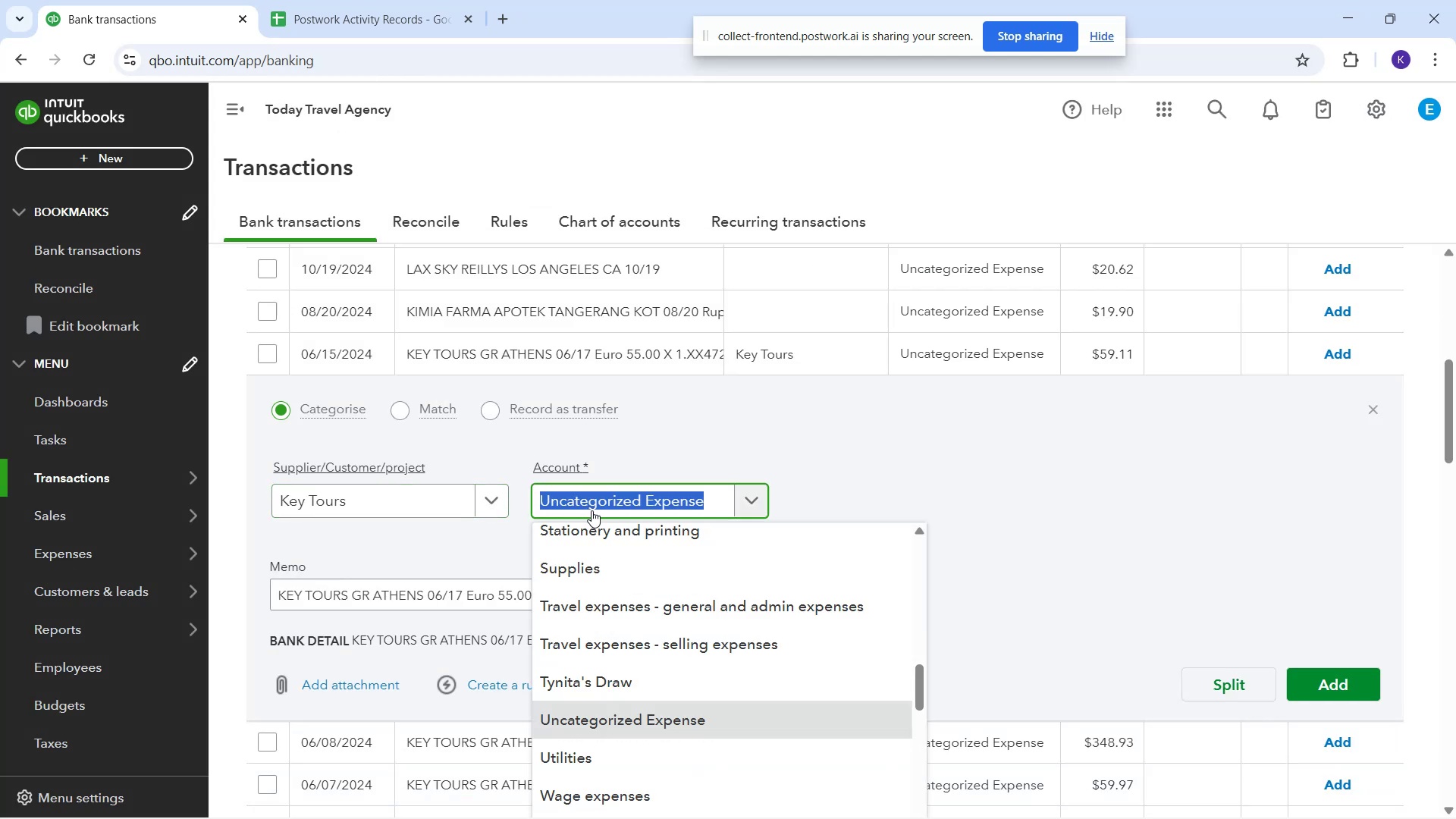 
type(Trav)
 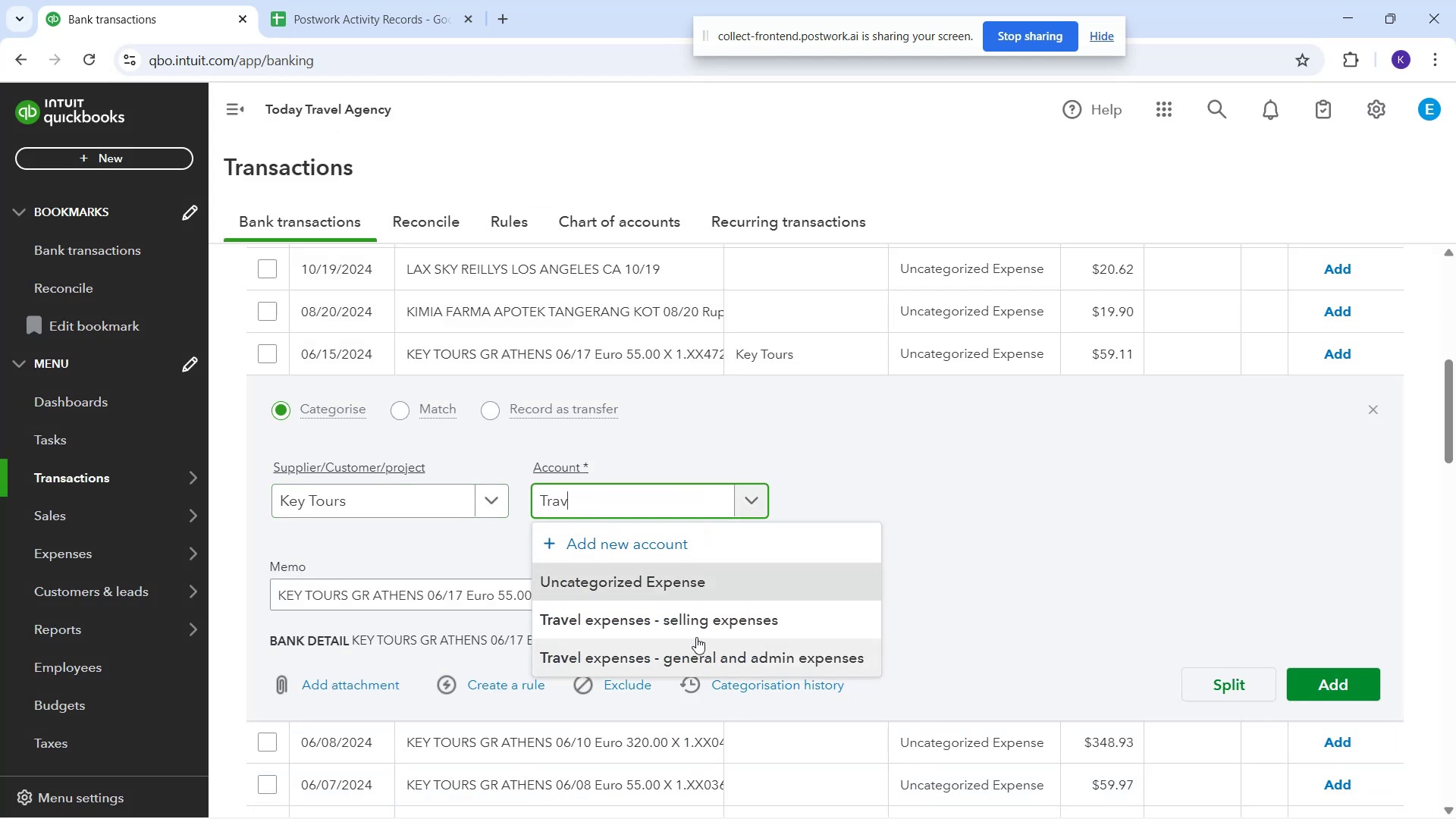 
left_click([708, 662])
 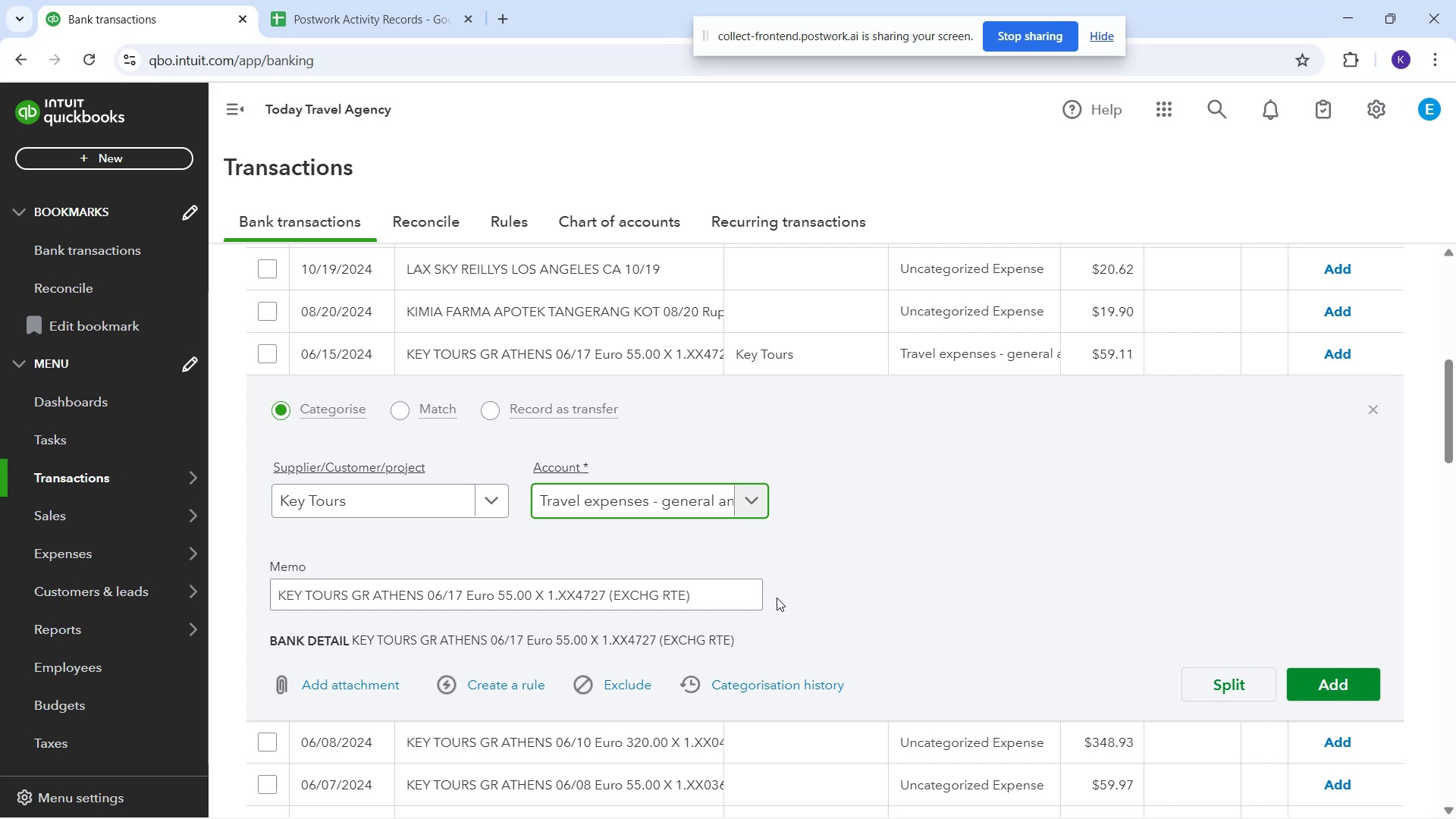 
wait(6.86)
 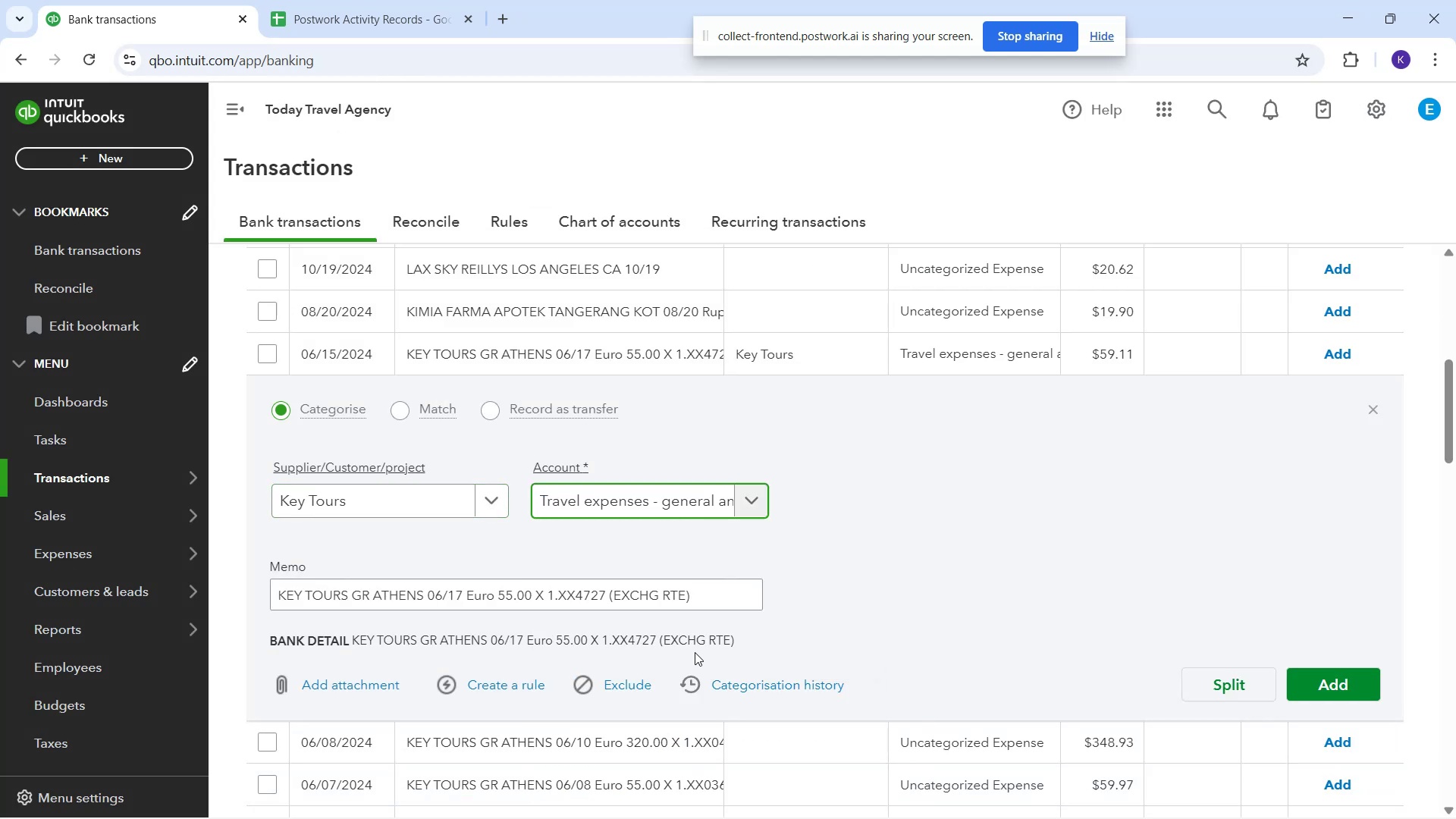 
left_click([504, 692])
 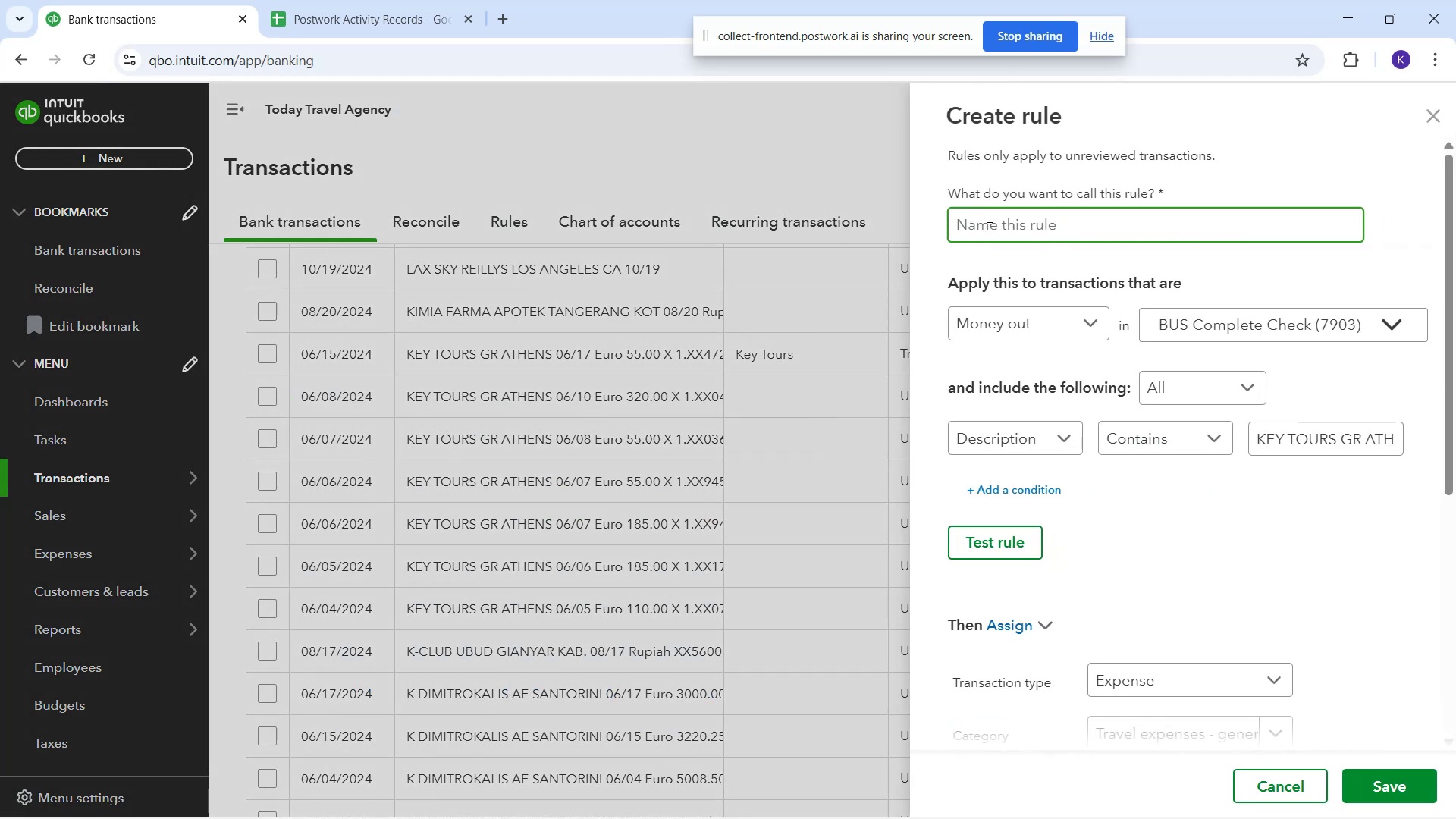 
key(K)
 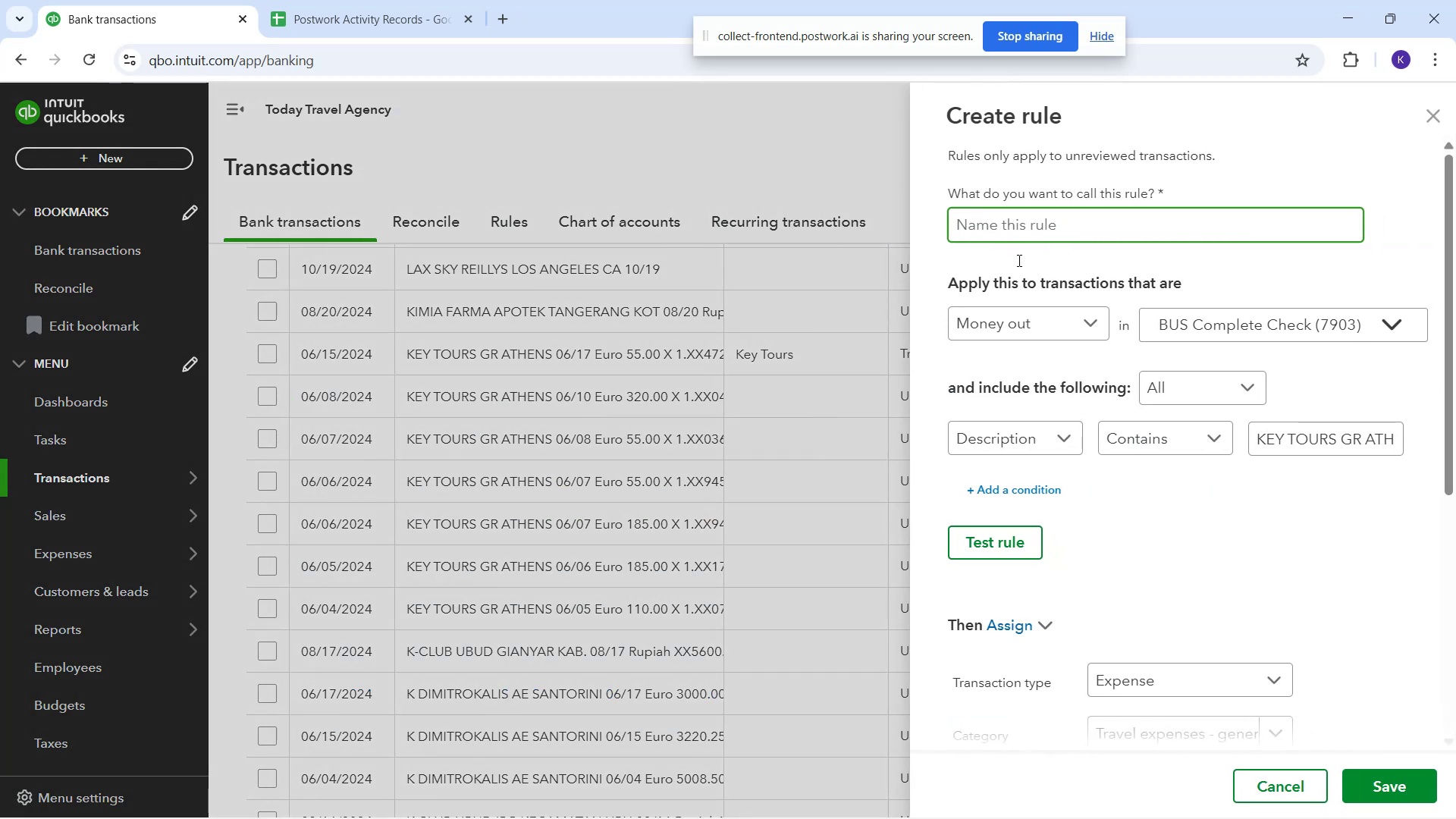 
left_click([1018, 260])
 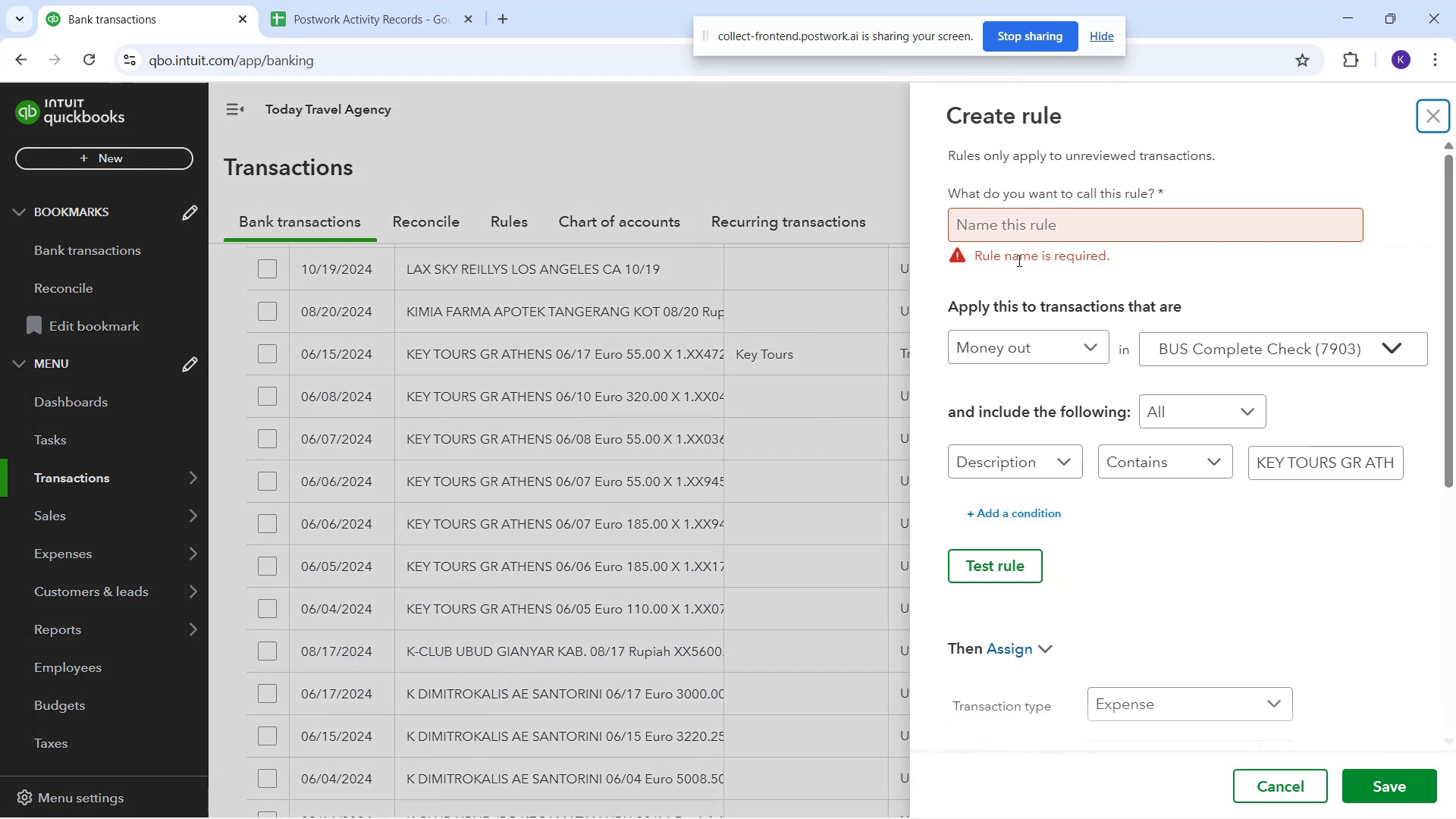 
type(ey tour)
 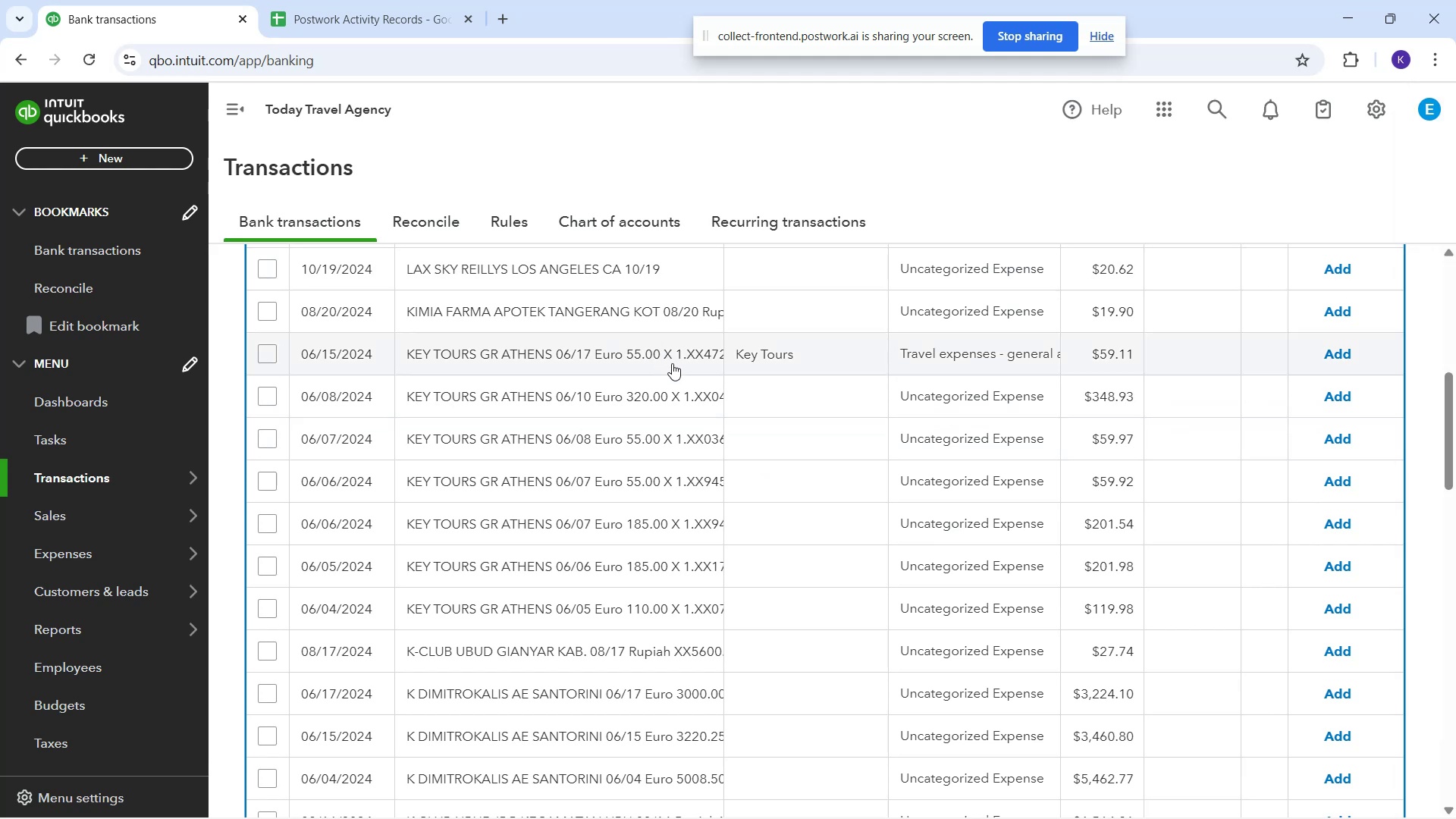 
left_click([607, 358])
 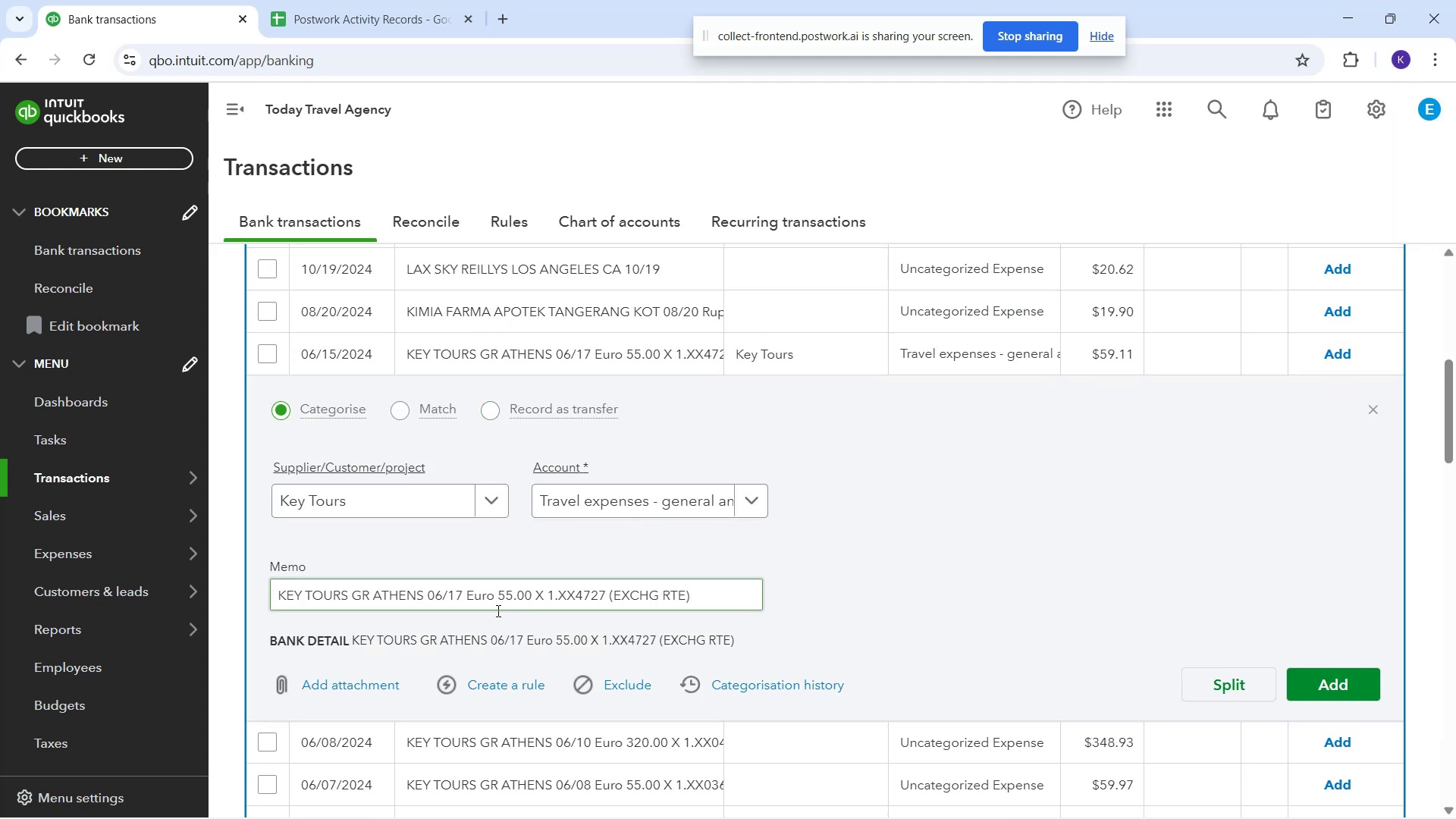 
left_click([508, 684])
 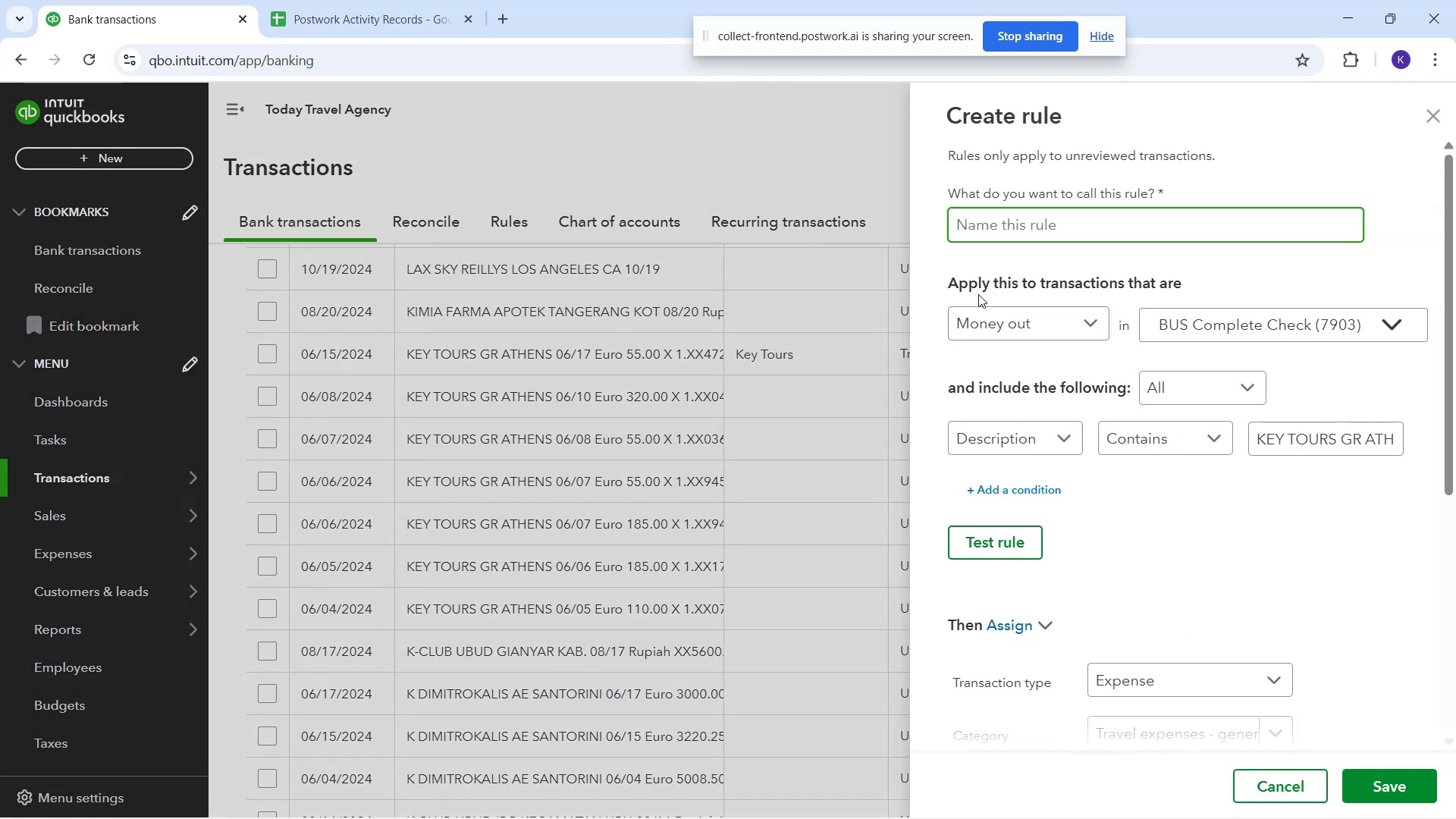 
type(Keytours)
 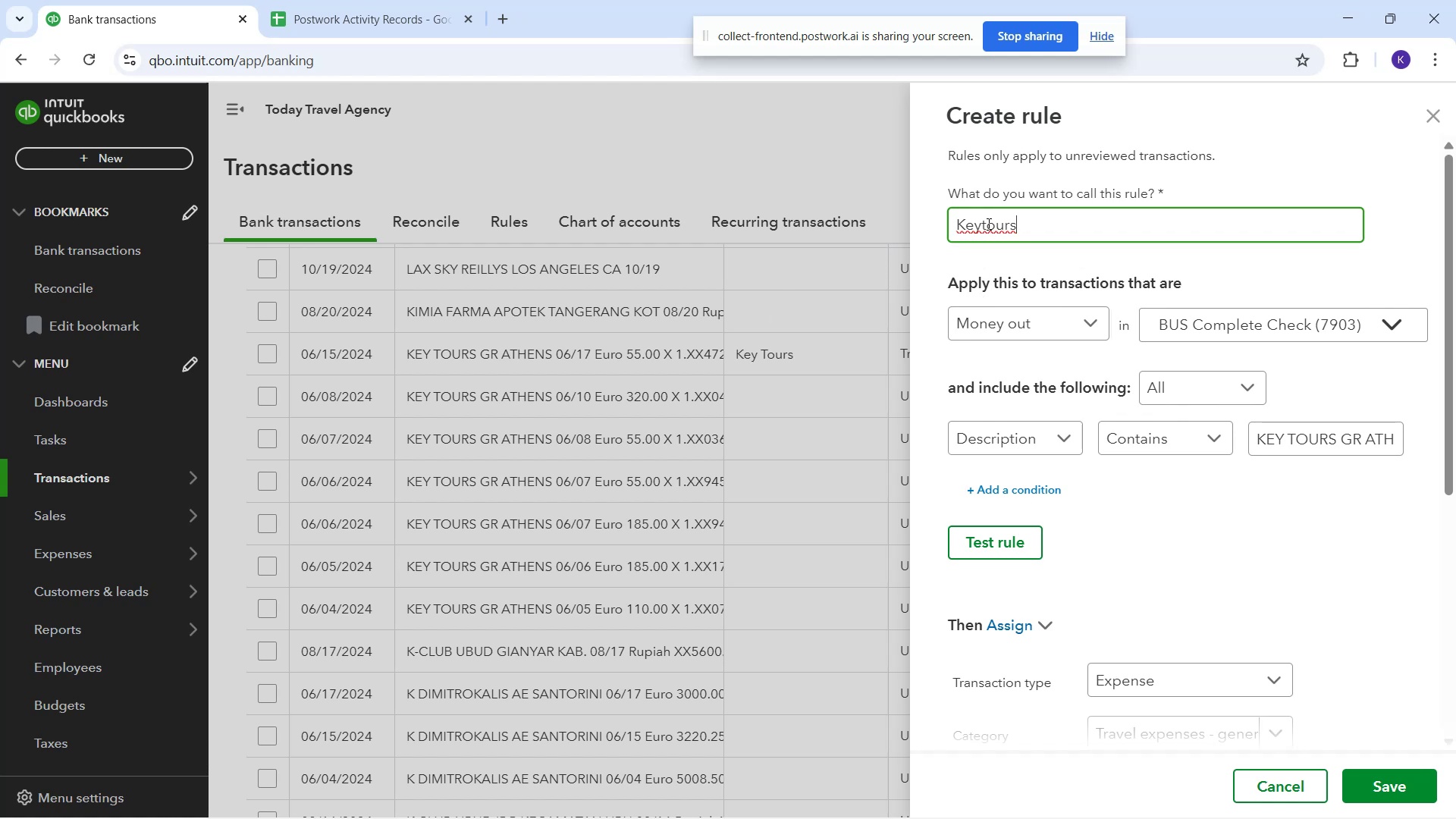 
left_click([980, 221])
 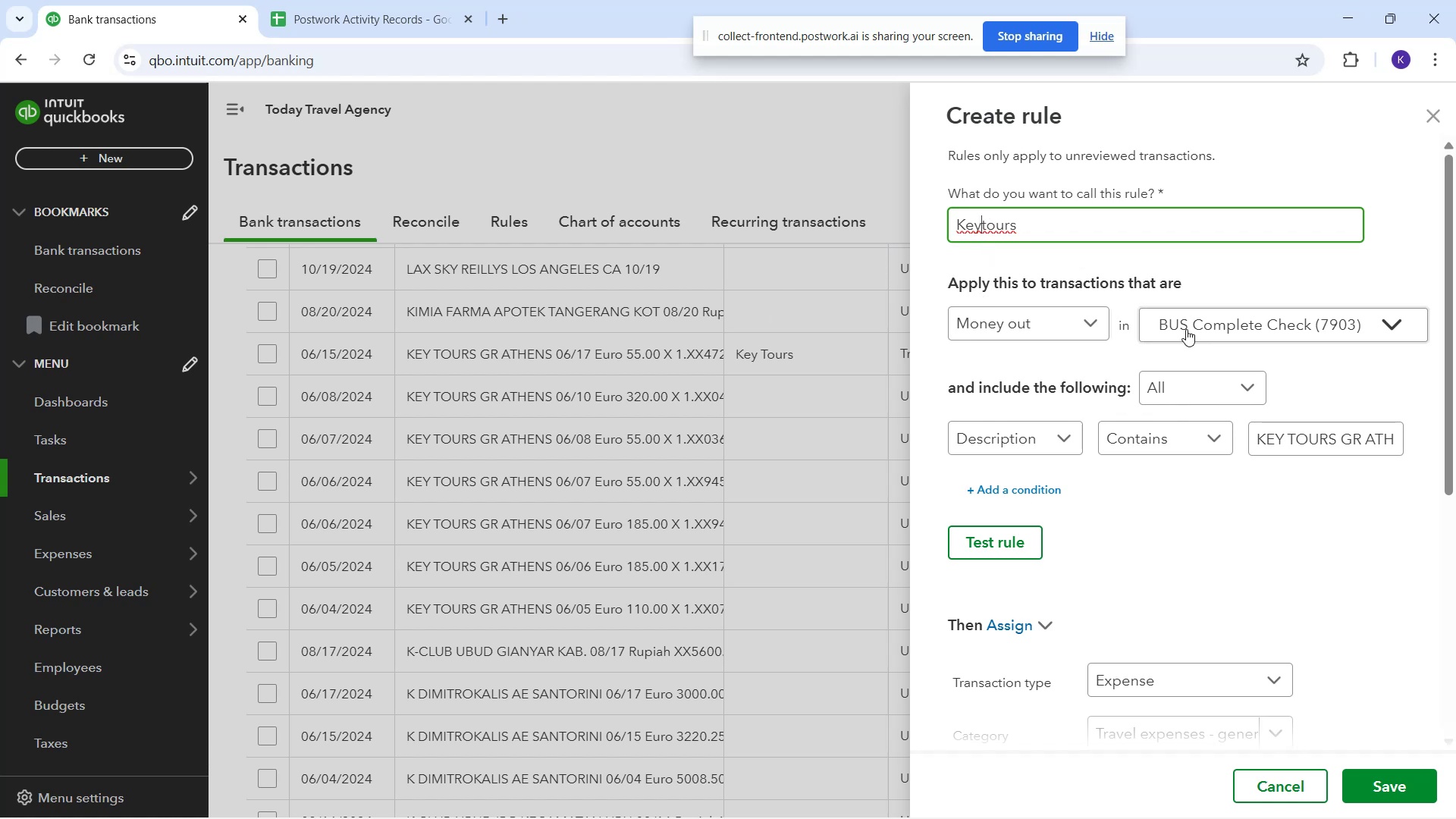 
key(Space)
 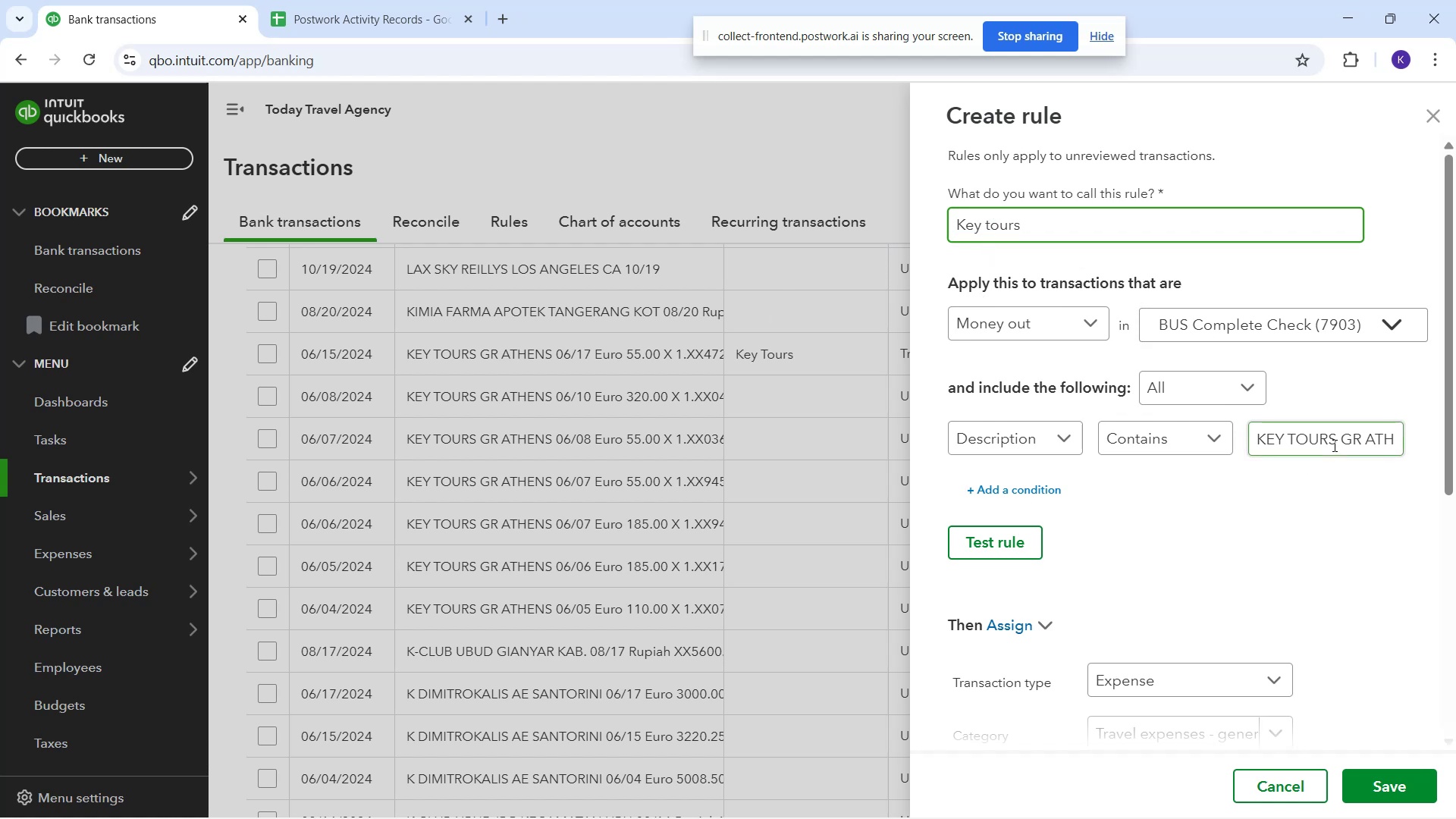 
left_click_drag(start_coordinate=[1336, 444], to_coordinate=[1454, 352])
 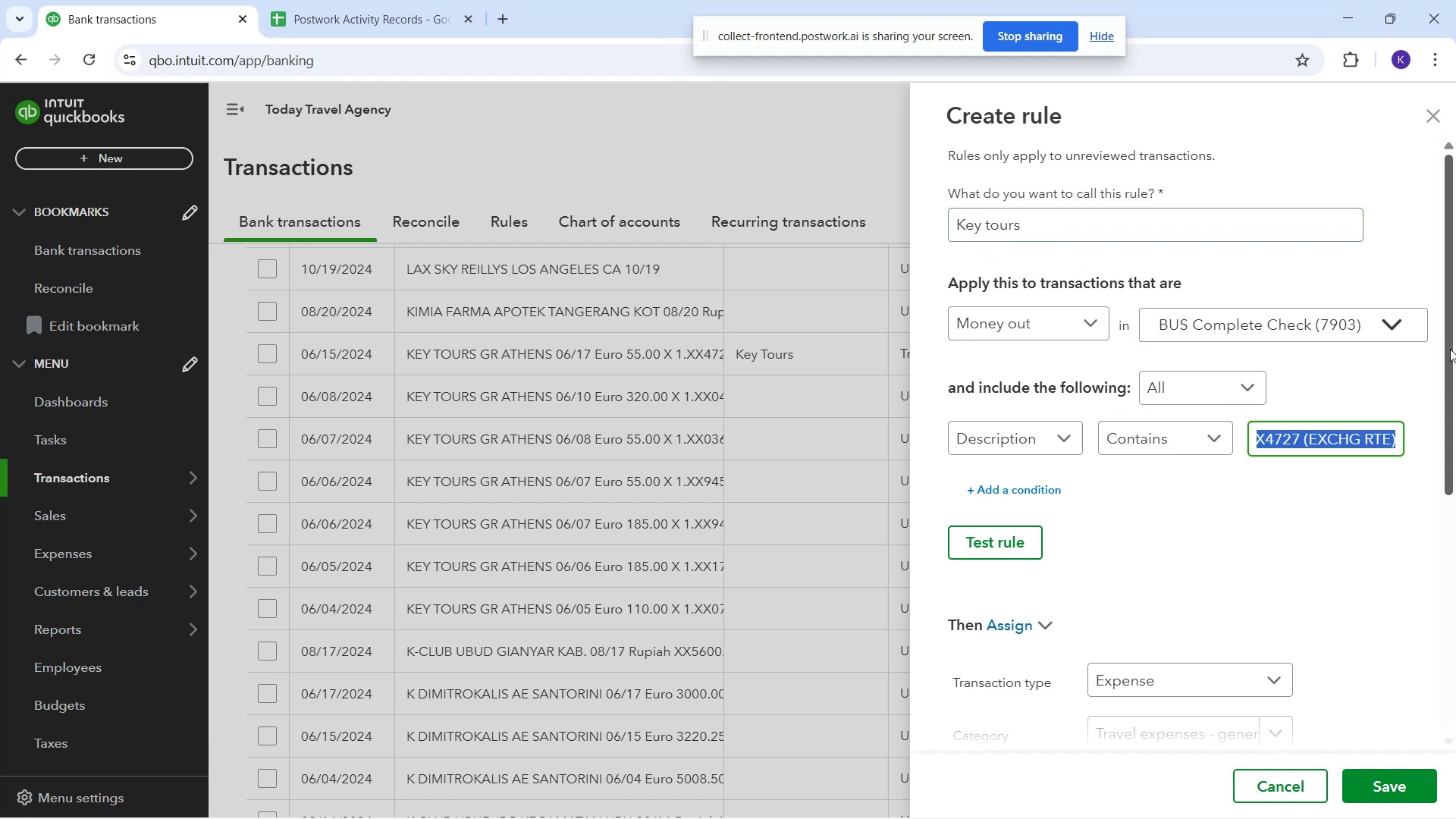 
key(Backspace)
 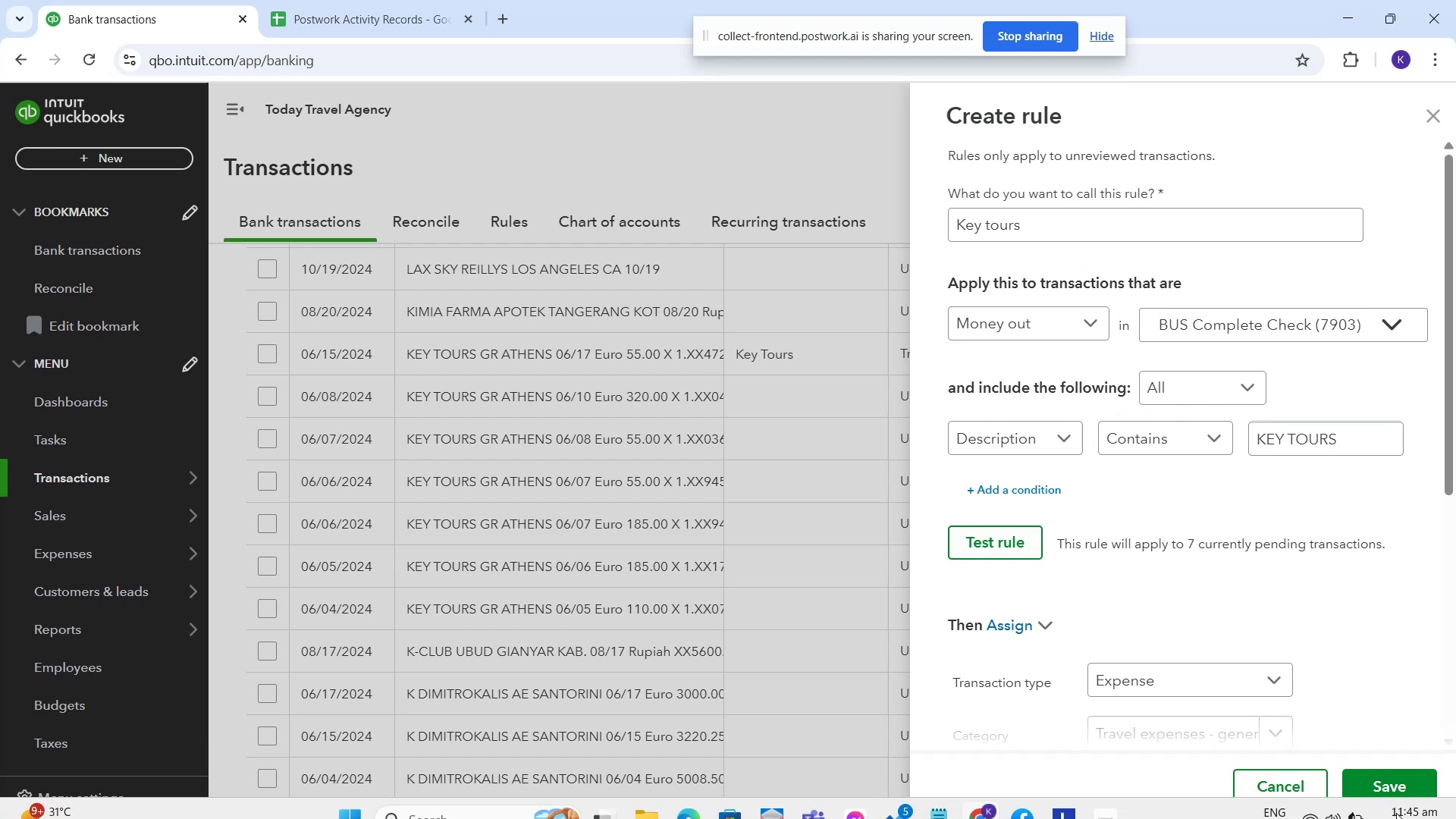 
wait(6.16)
 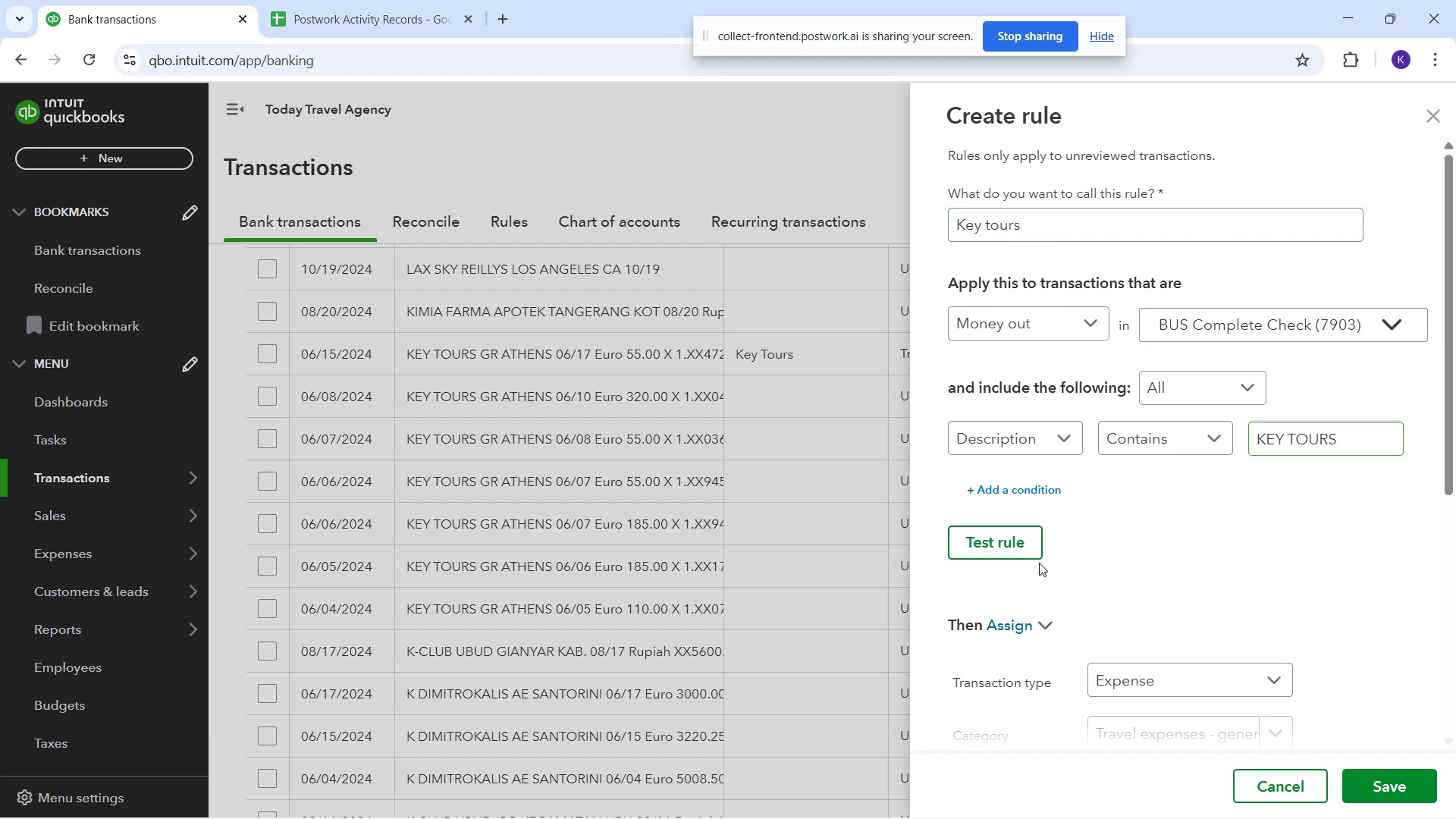 
left_click([1401, 774])
 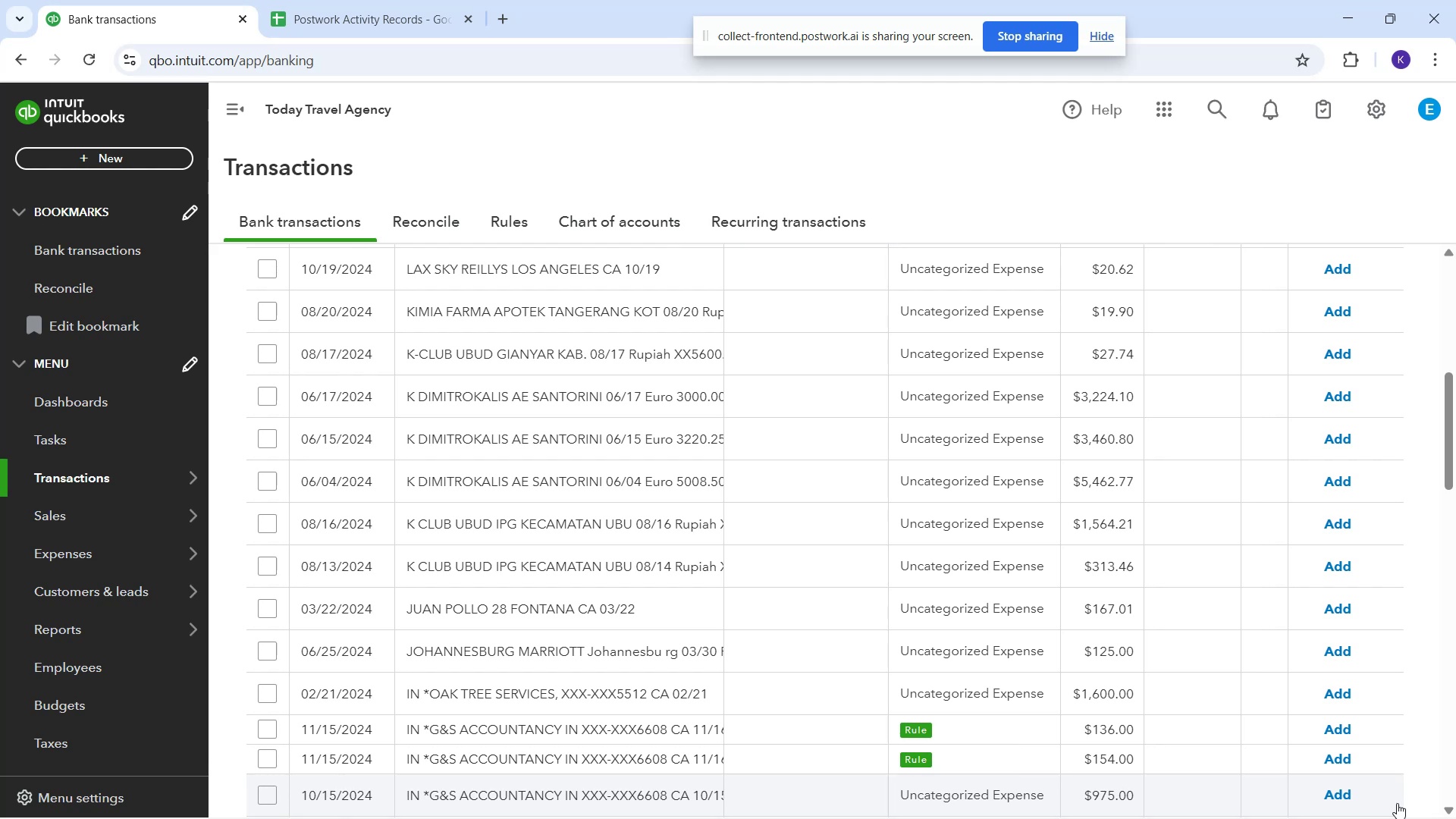 
wait(17.98)
 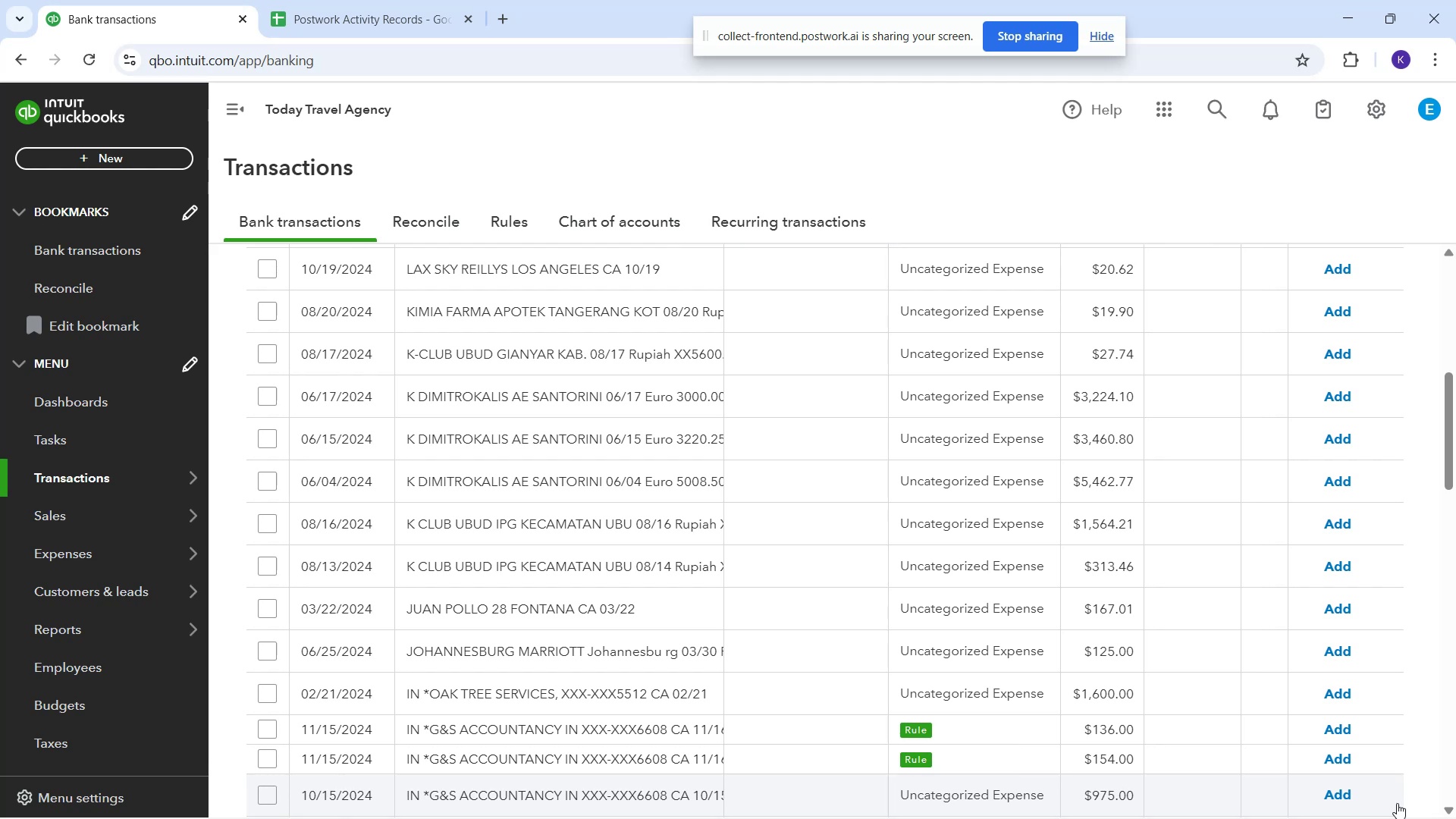 
scroll: coordinate [791, 383], scroll_direction: up, amount: 3.0
 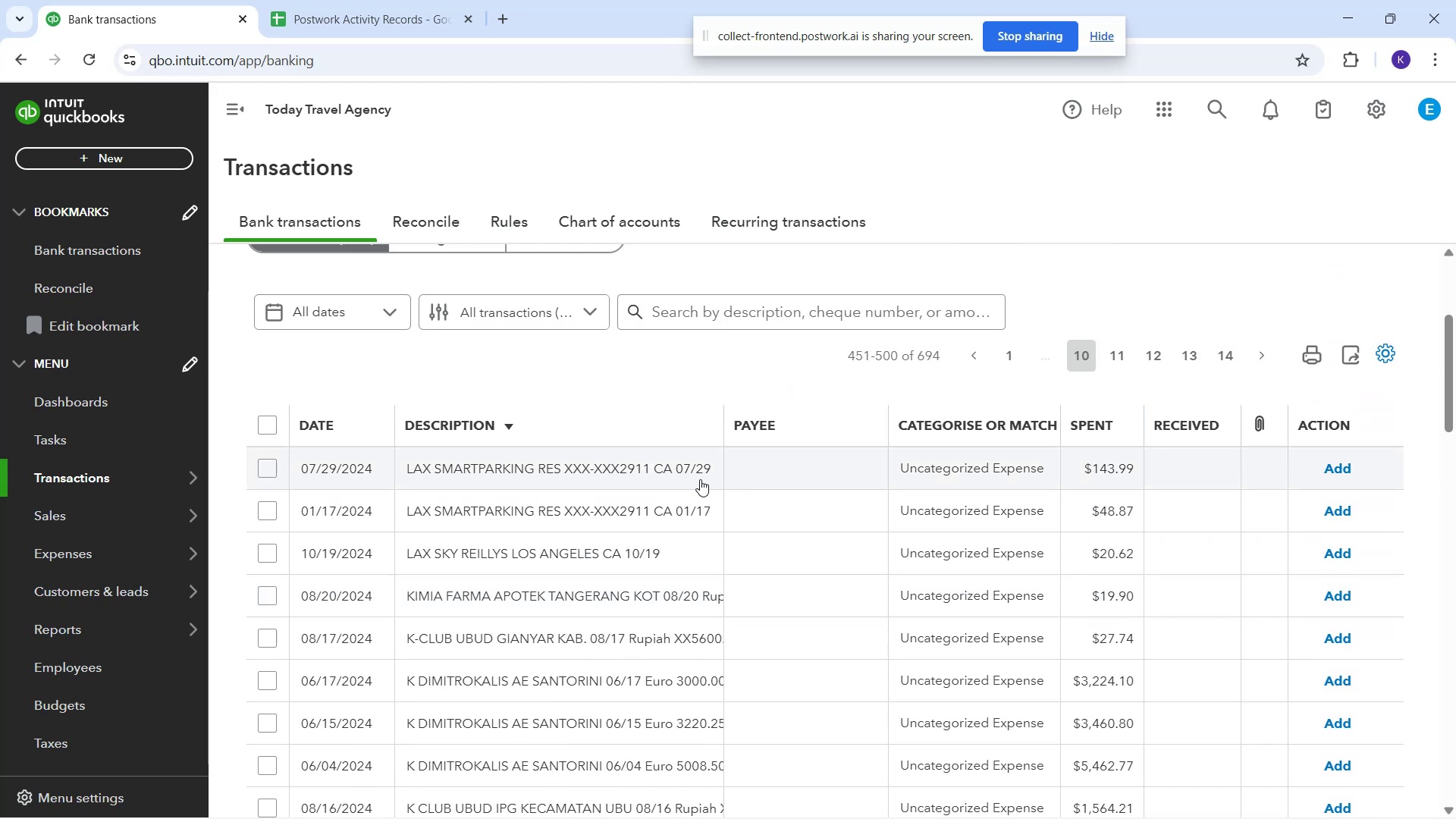 
scroll: coordinate [695, 479], scroll_direction: down, amount: 1.0
 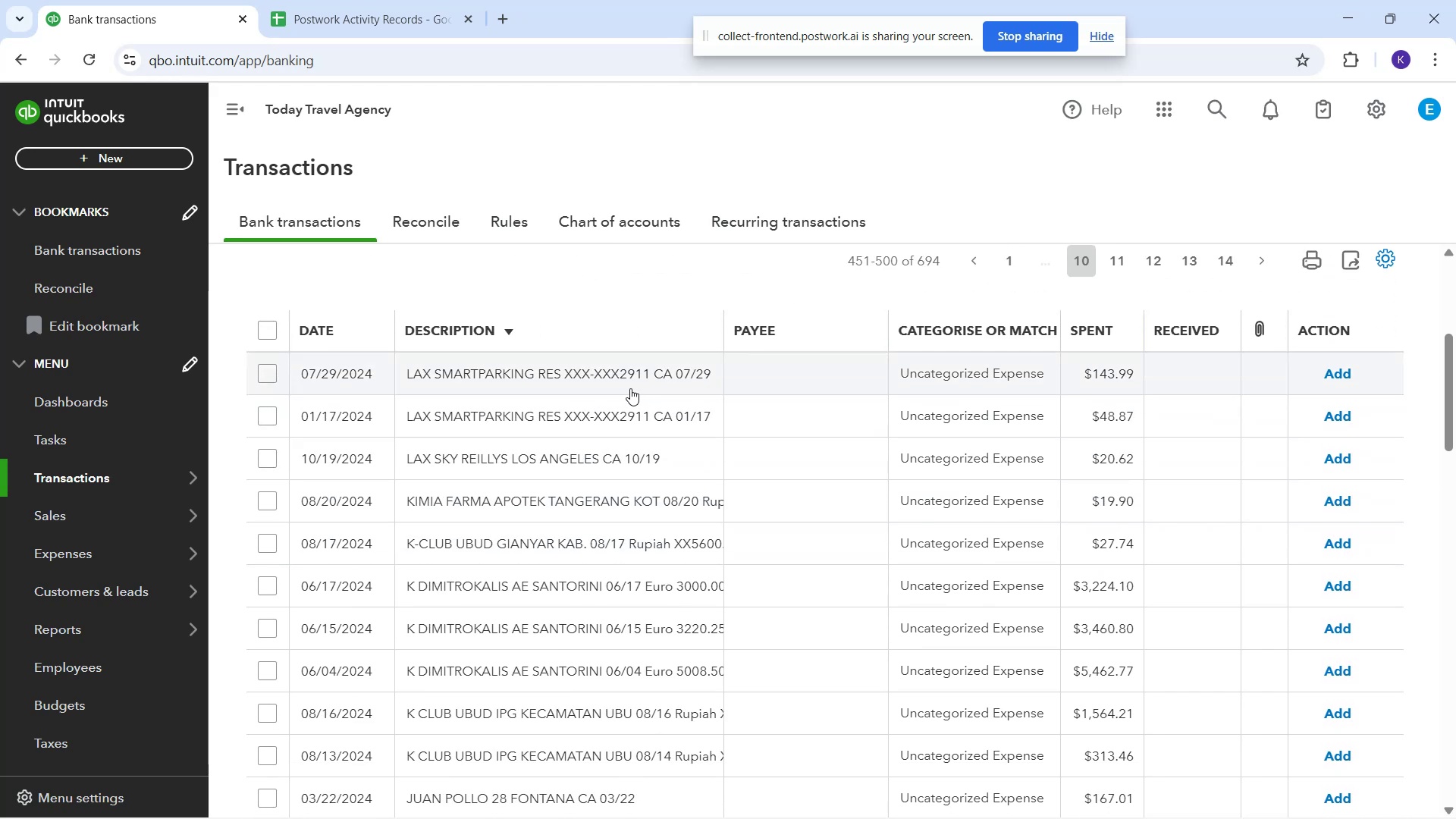 
left_click([629, 388])
 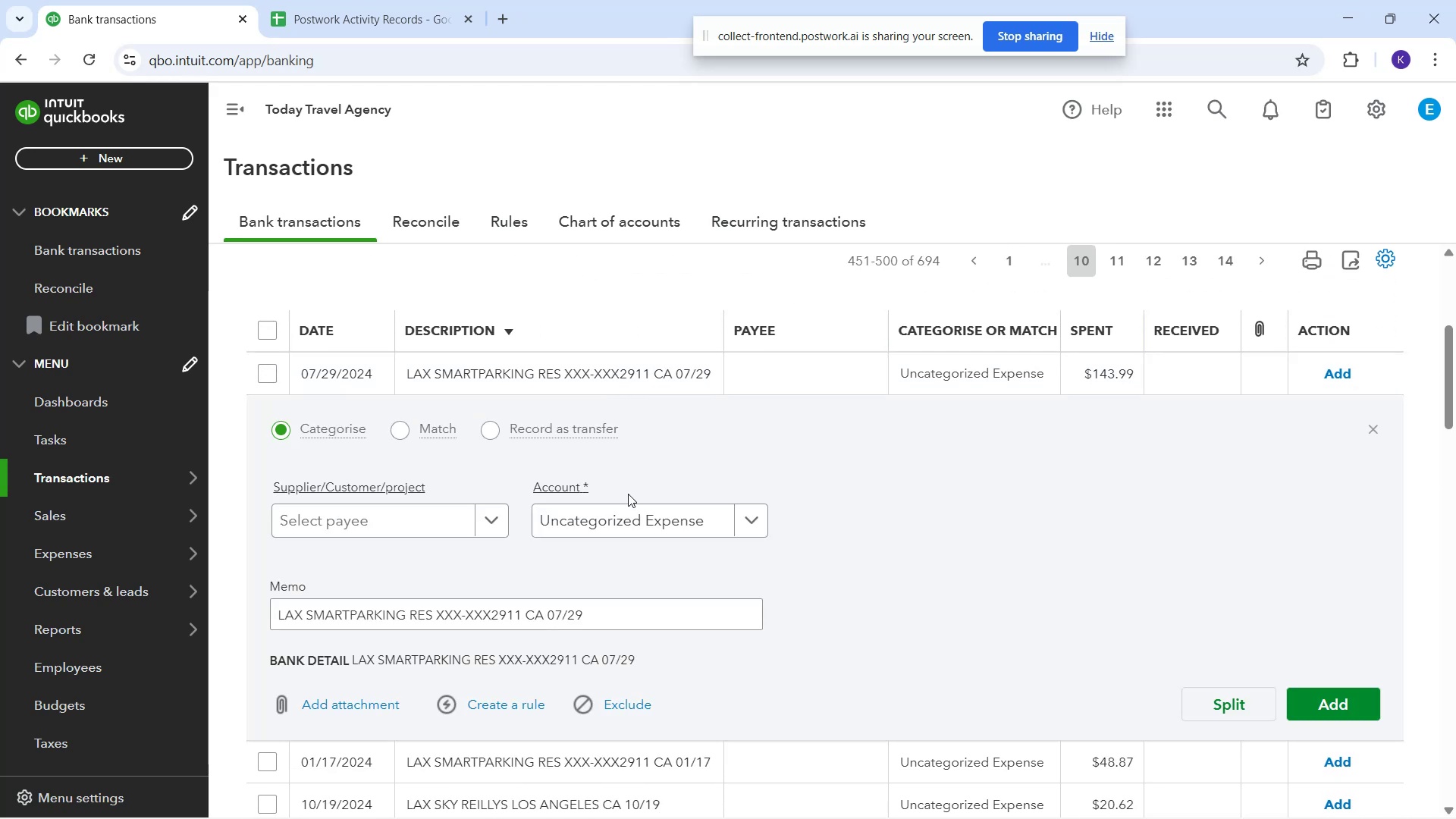 
left_click([624, 518])
 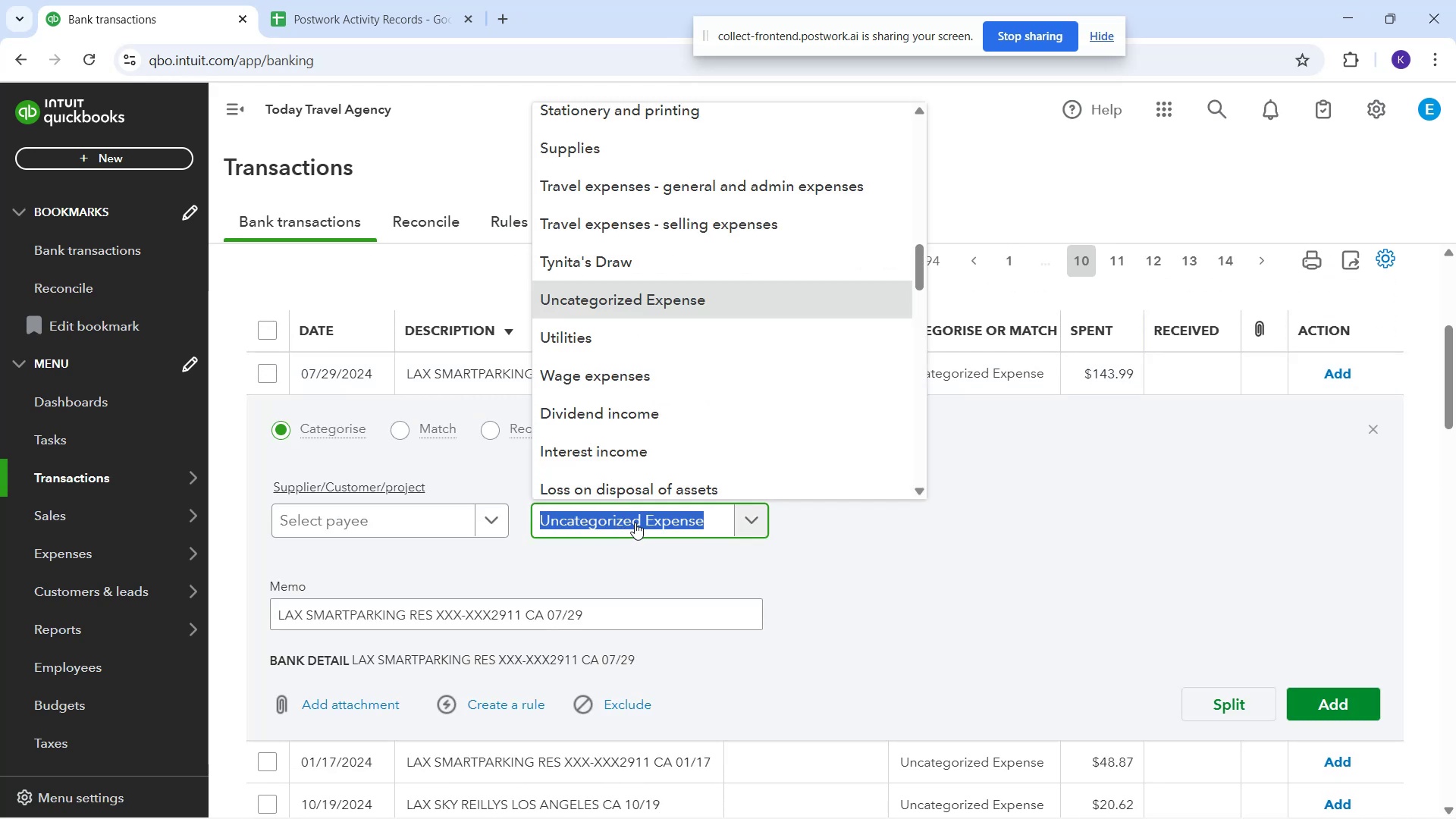 
type(parki)
 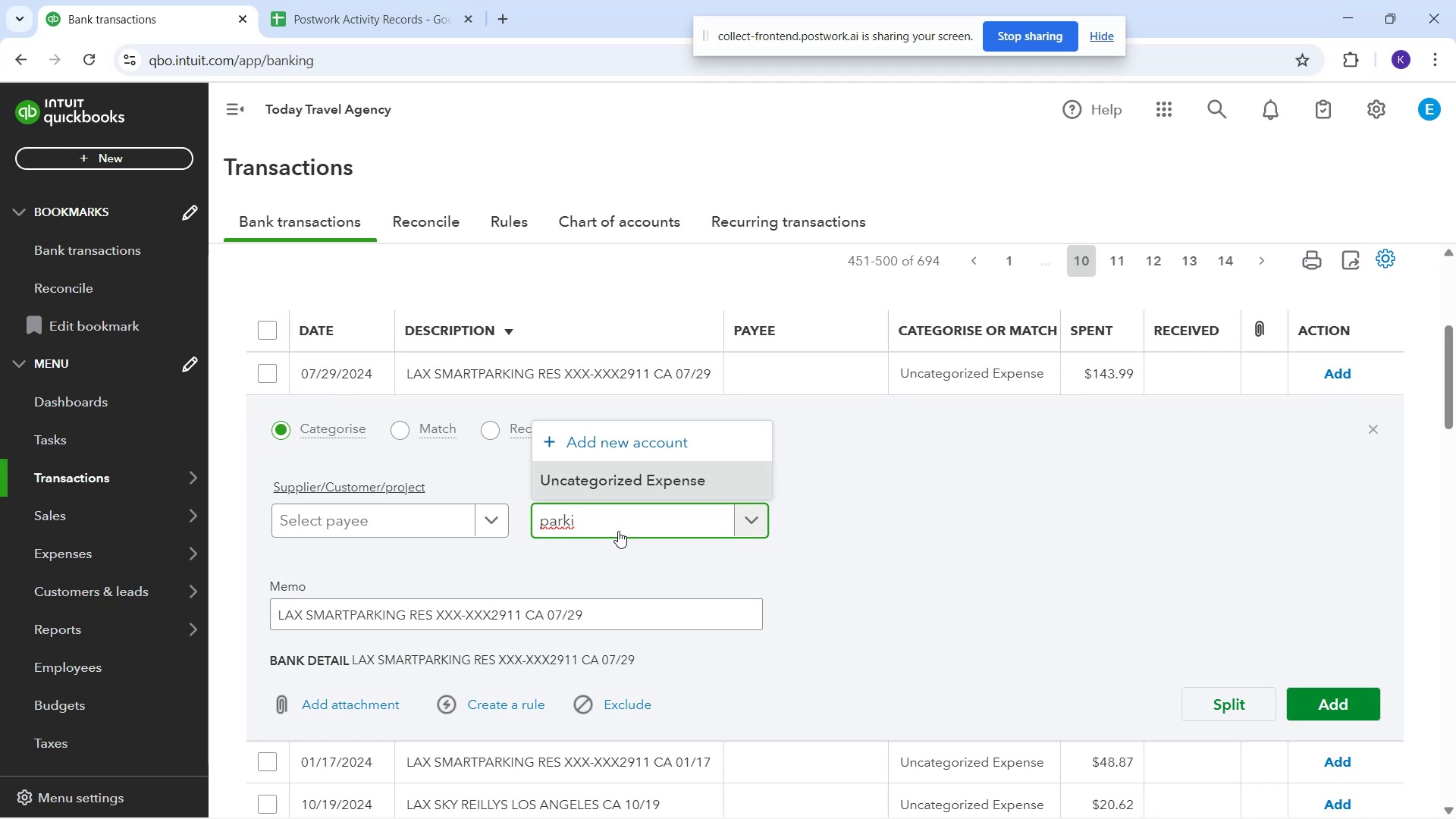 
key(Backspace)
 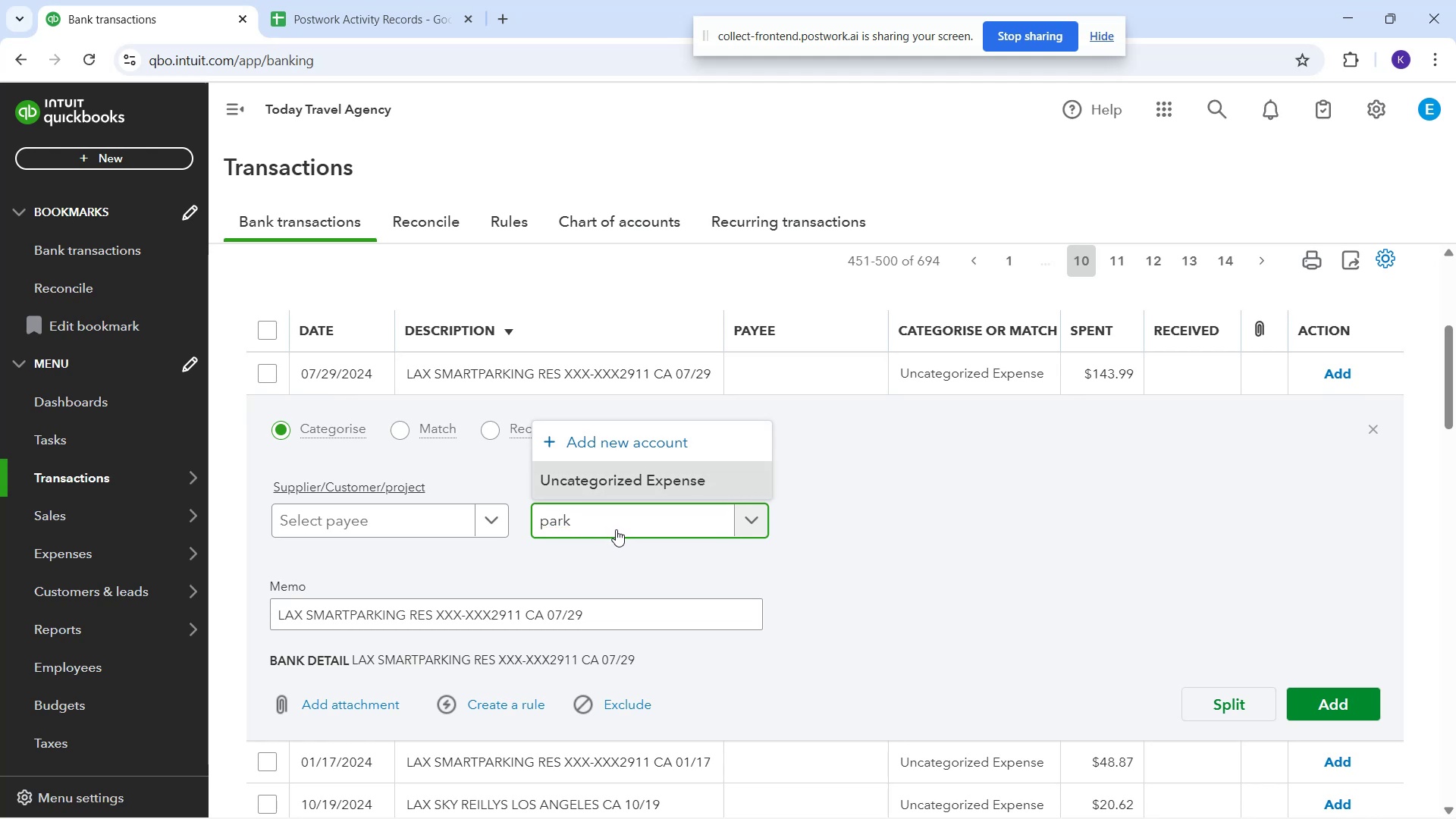 
key(Backspace)
 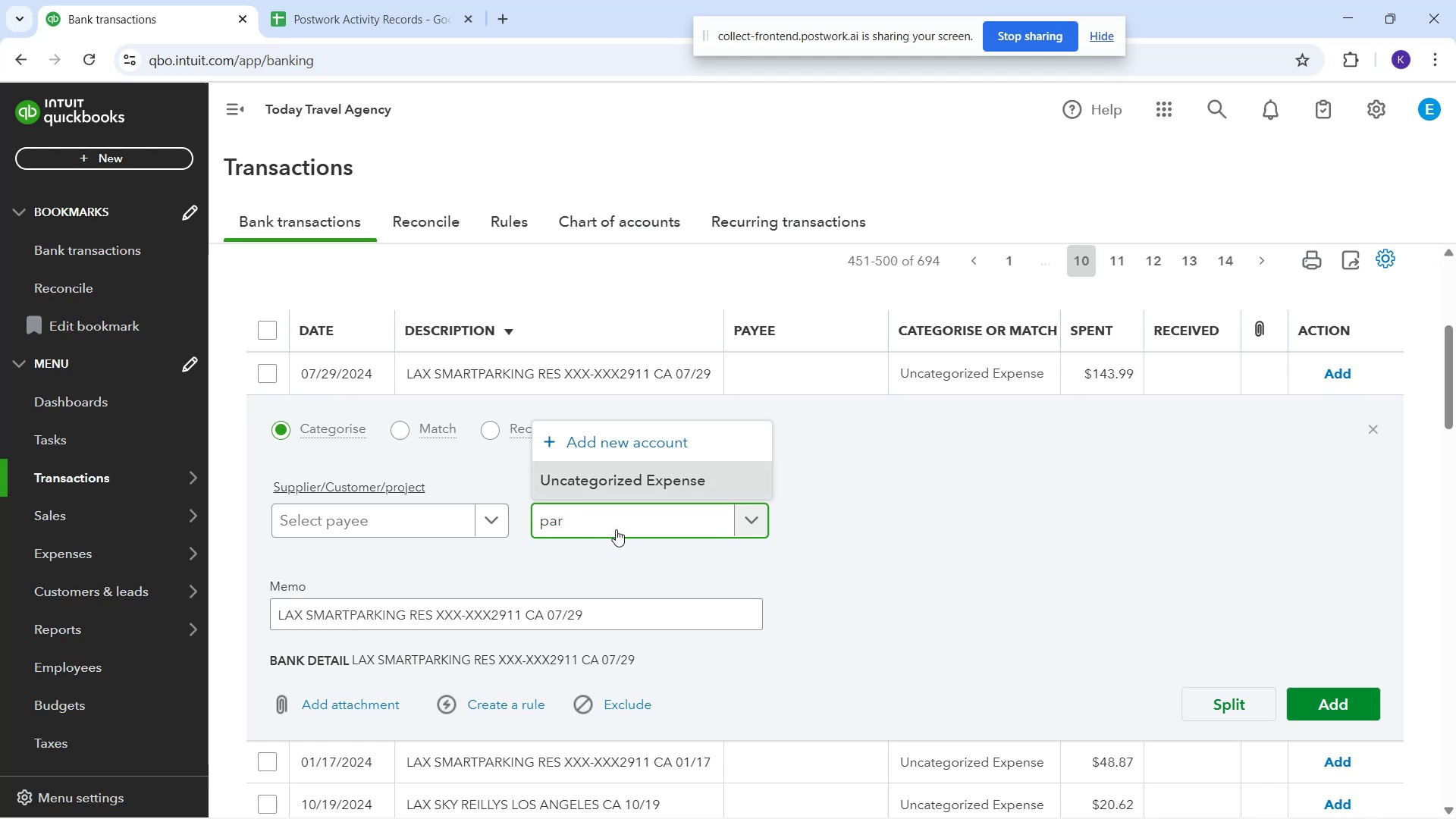 
key(Backspace)
 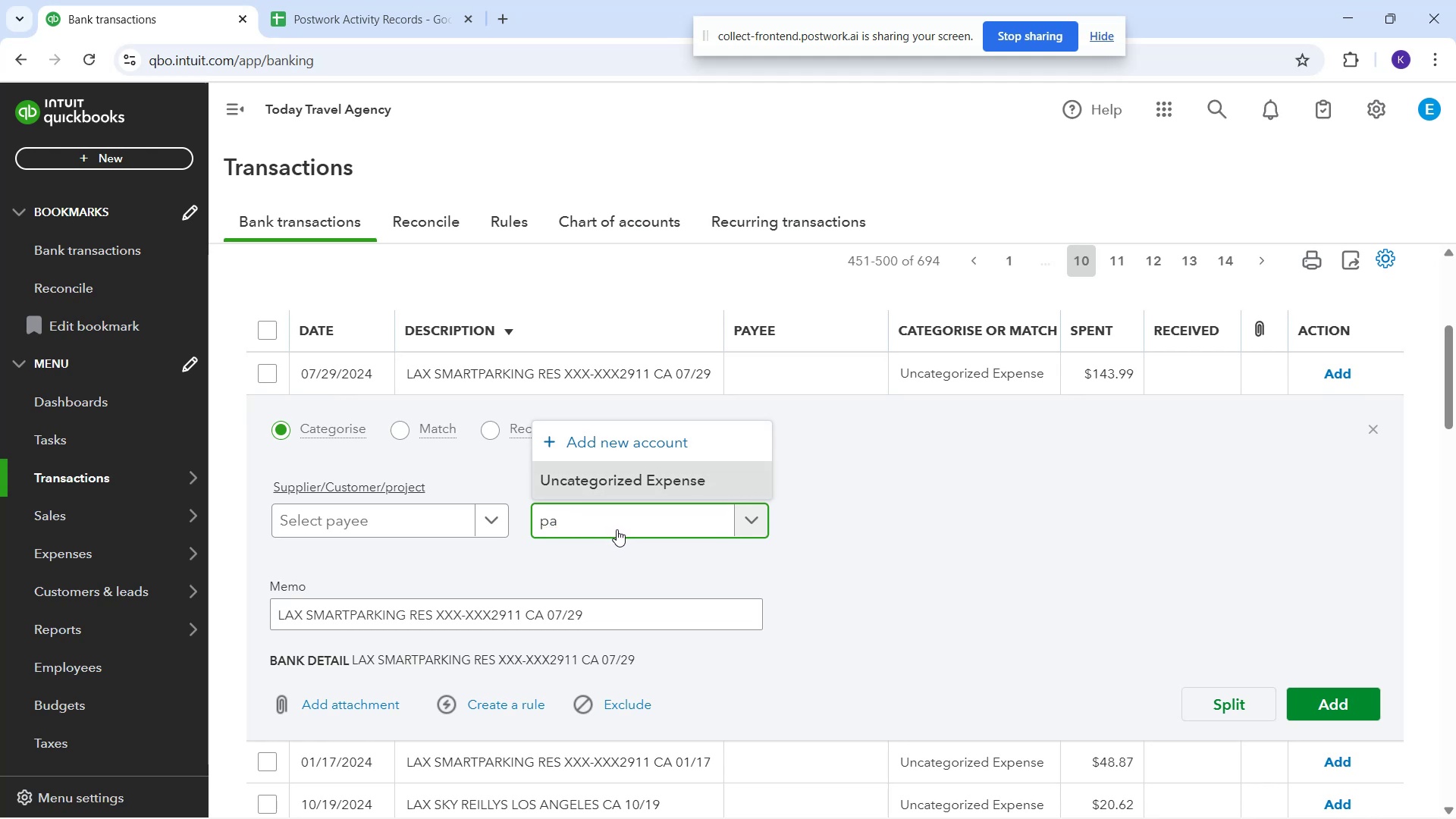 
key(Backspace)
 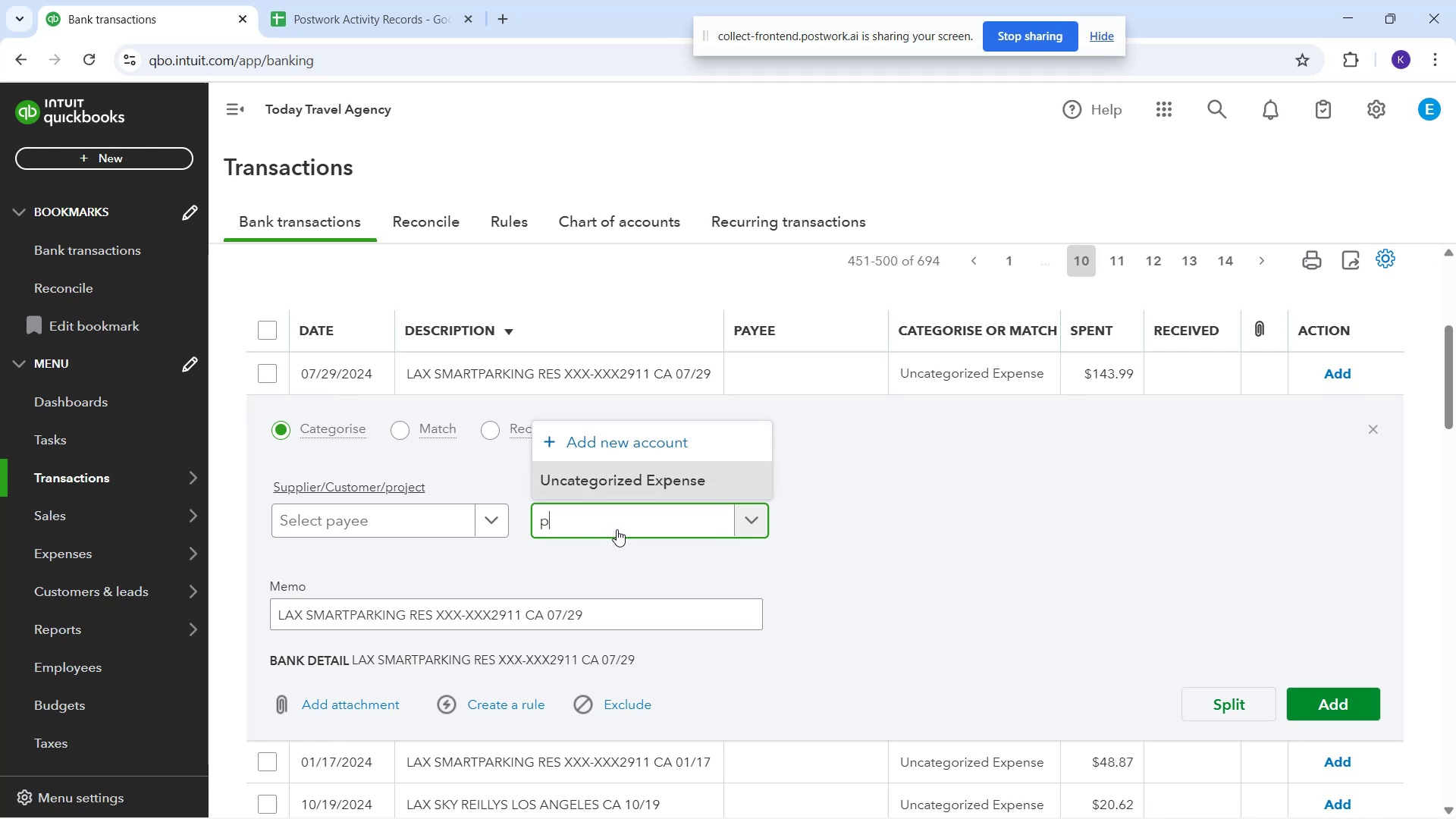 
key(Backspace)
 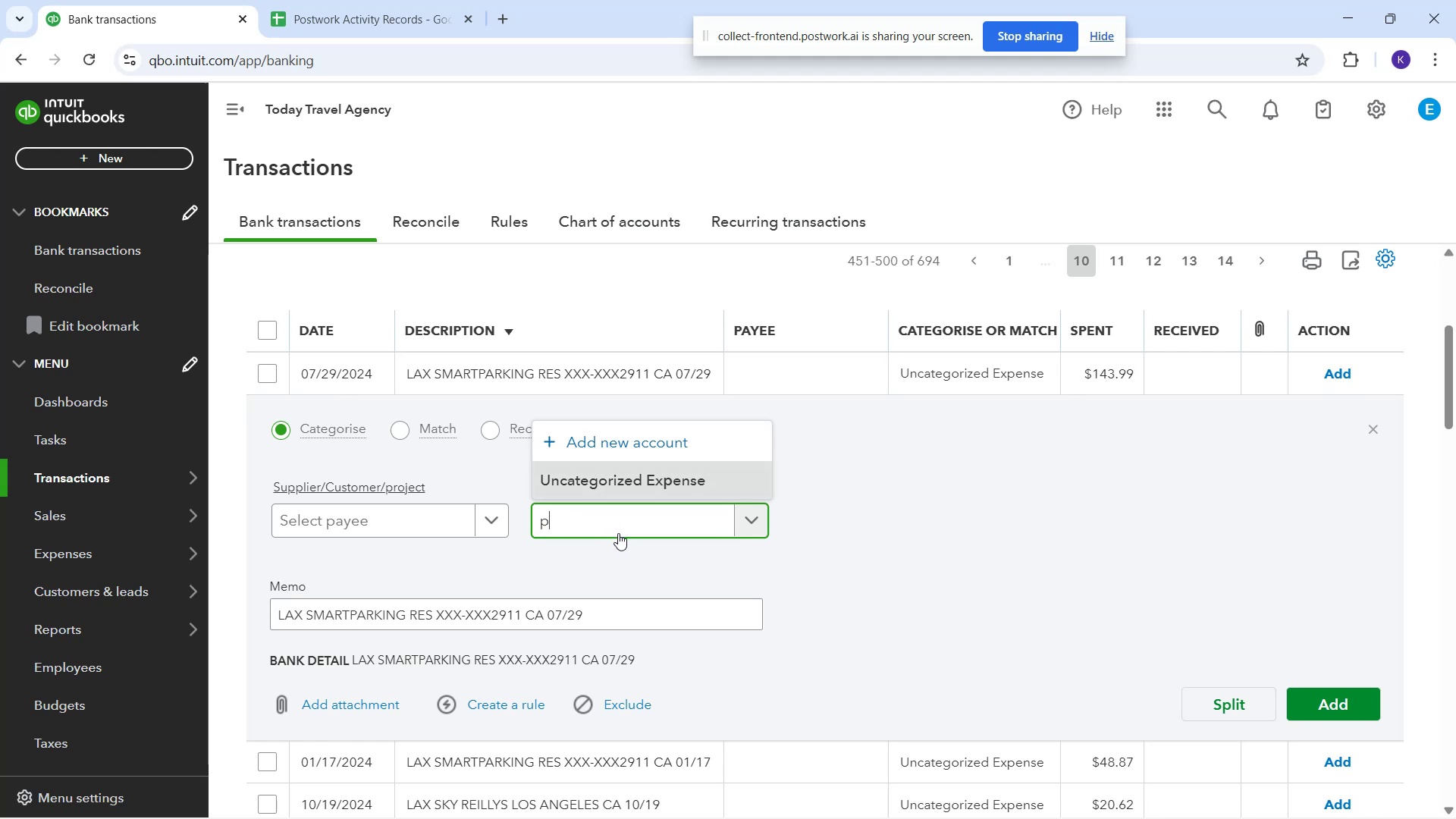 
key(Backspace)
 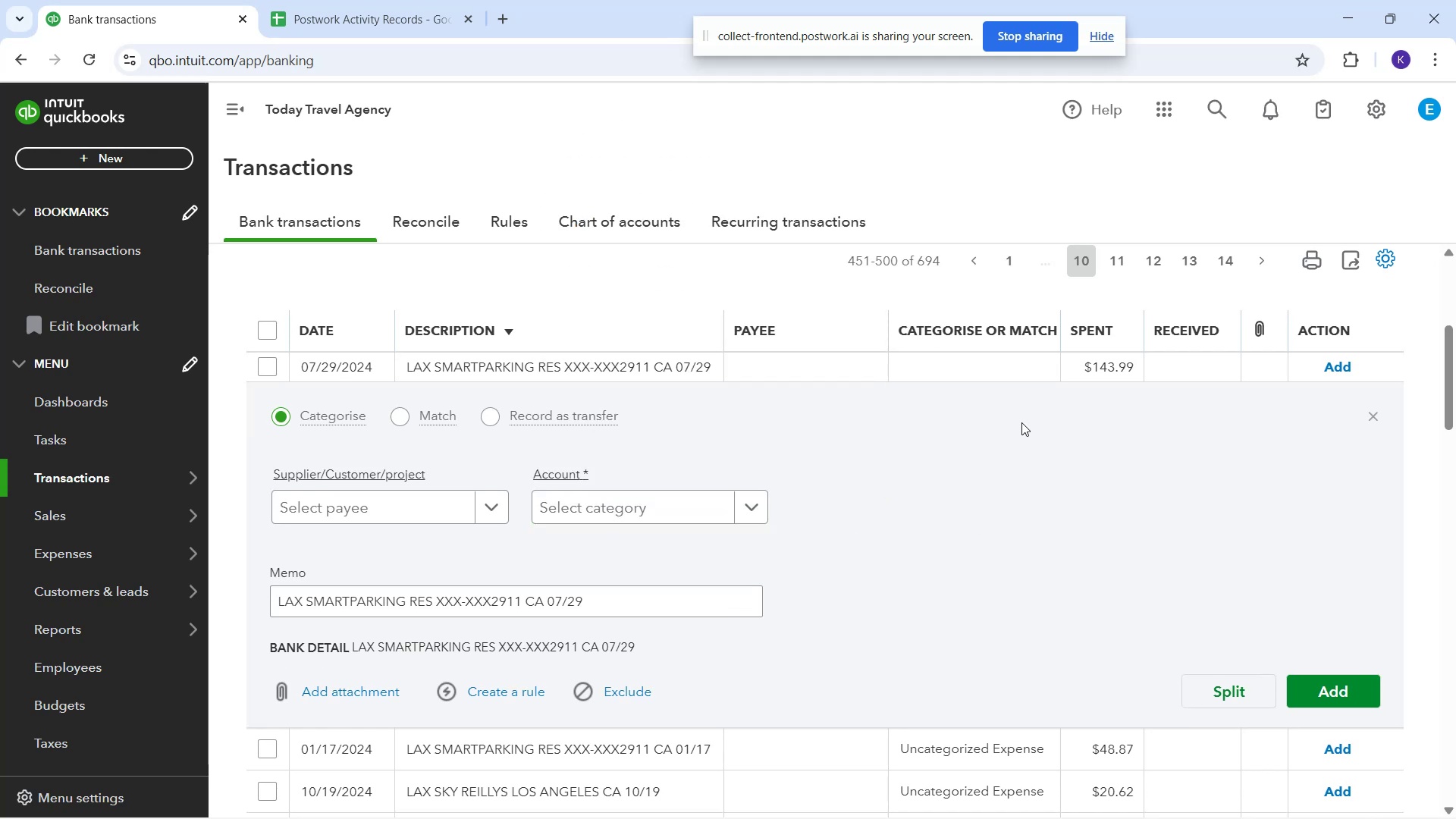 
scroll: coordinate [871, 482], scroll_direction: up, amount: 3.0
 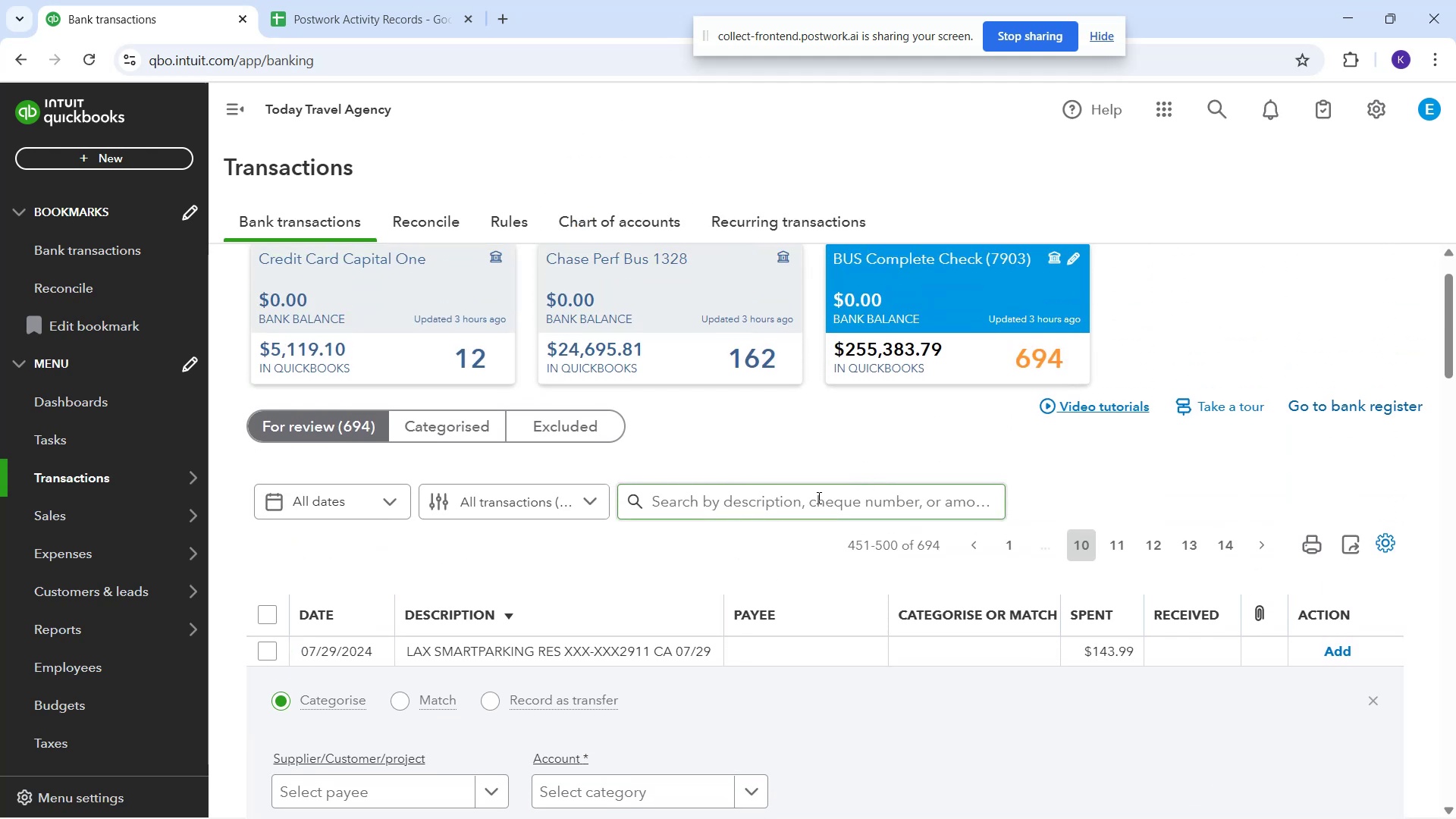 
scroll: coordinate [795, 750], scroll_direction: down, amount: 28.0
 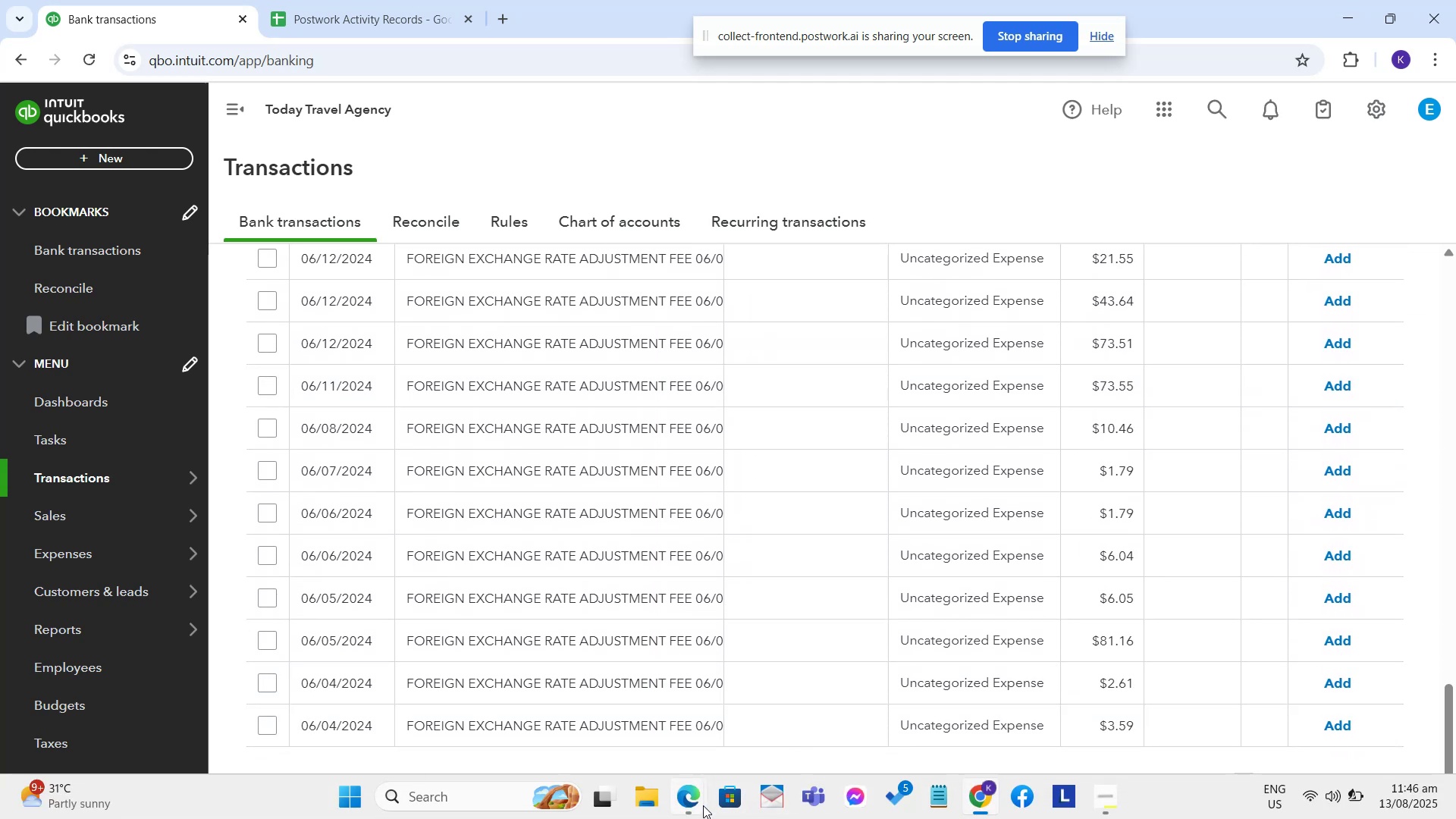 
left_click([688, 795])
 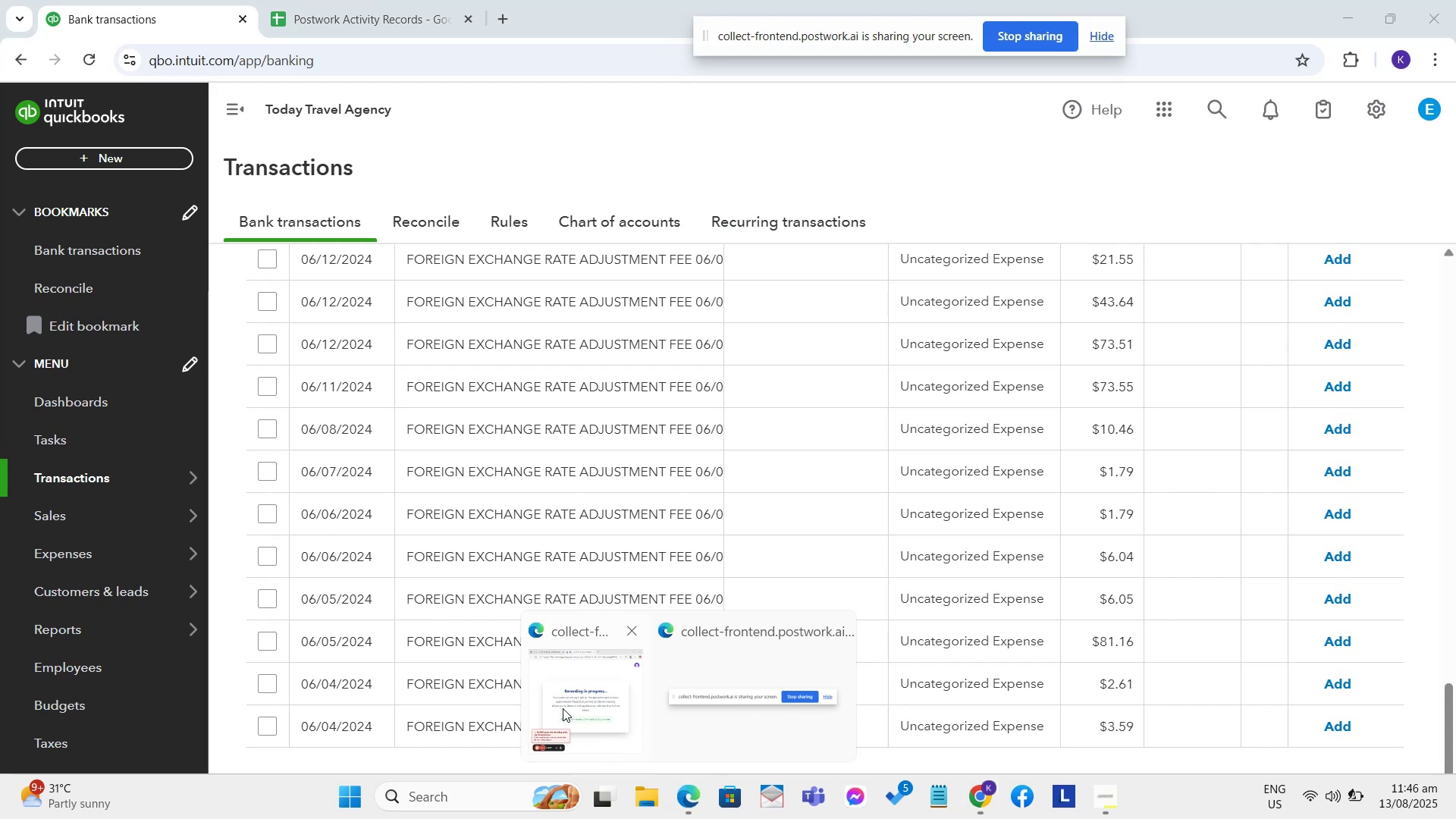 
left_click([561, 705])
 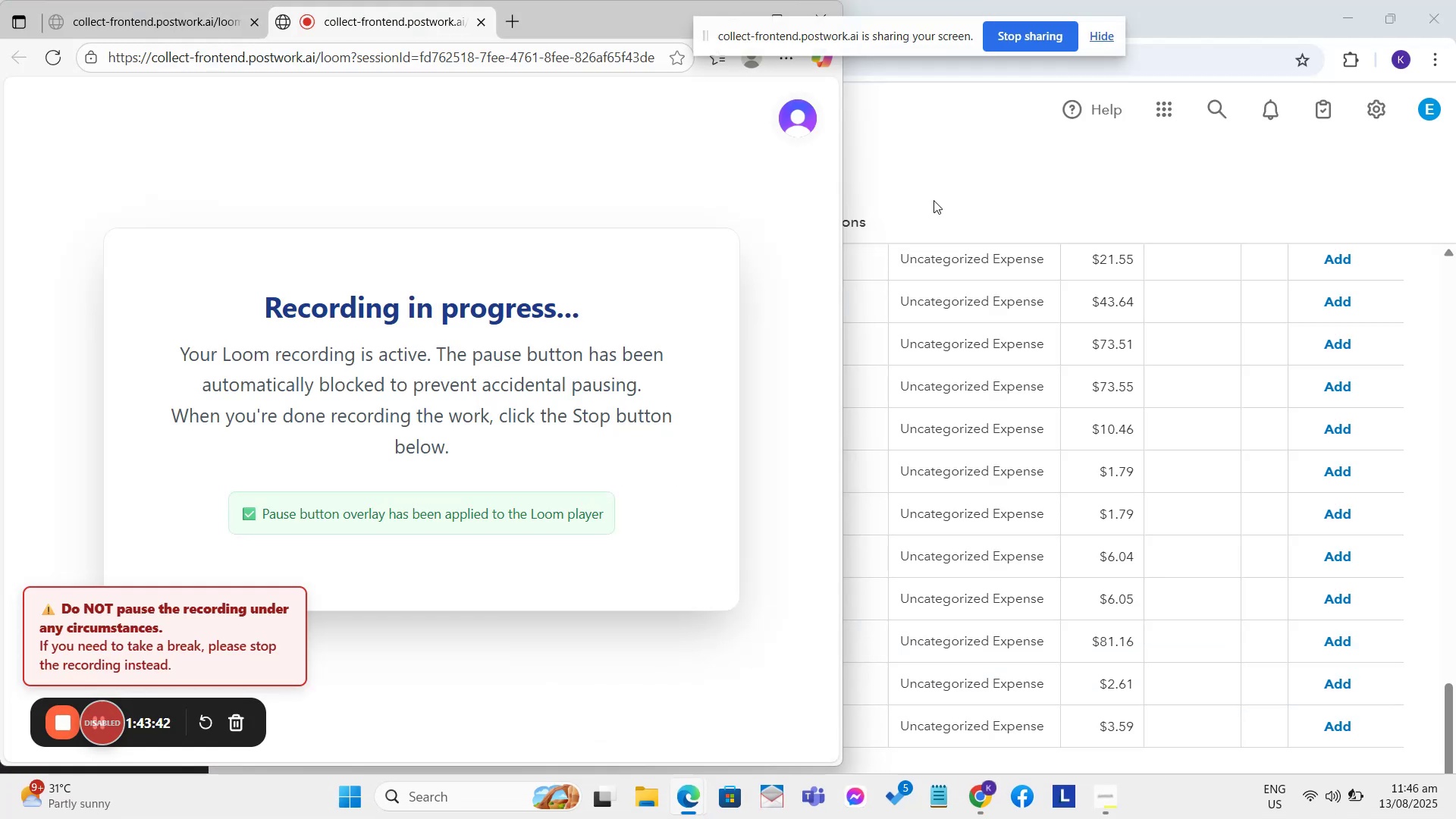 
scroll: coordinate [731, 667], scroll_direction: down, amount: 7.0
 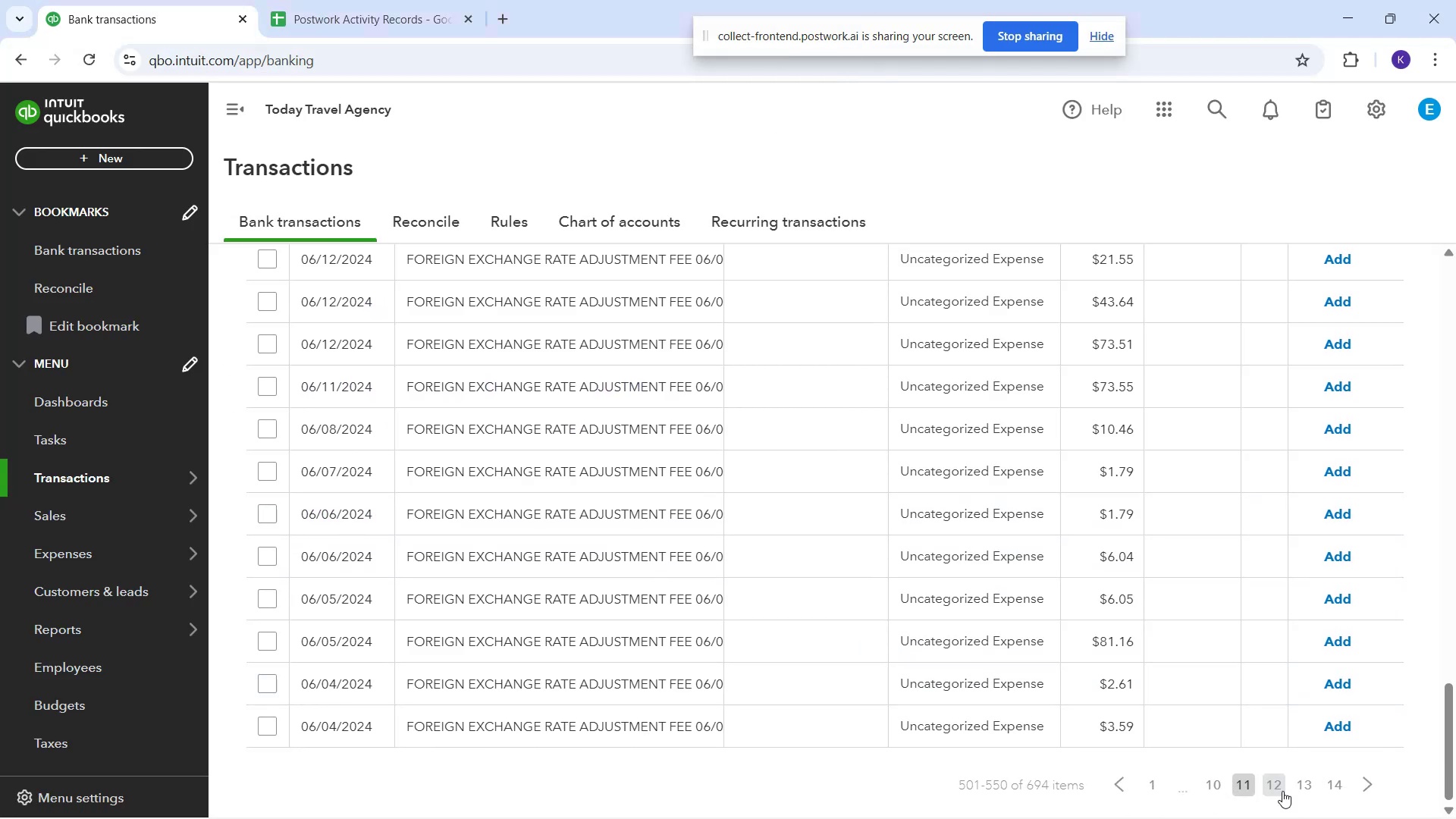 
left_click([1279, 789])
 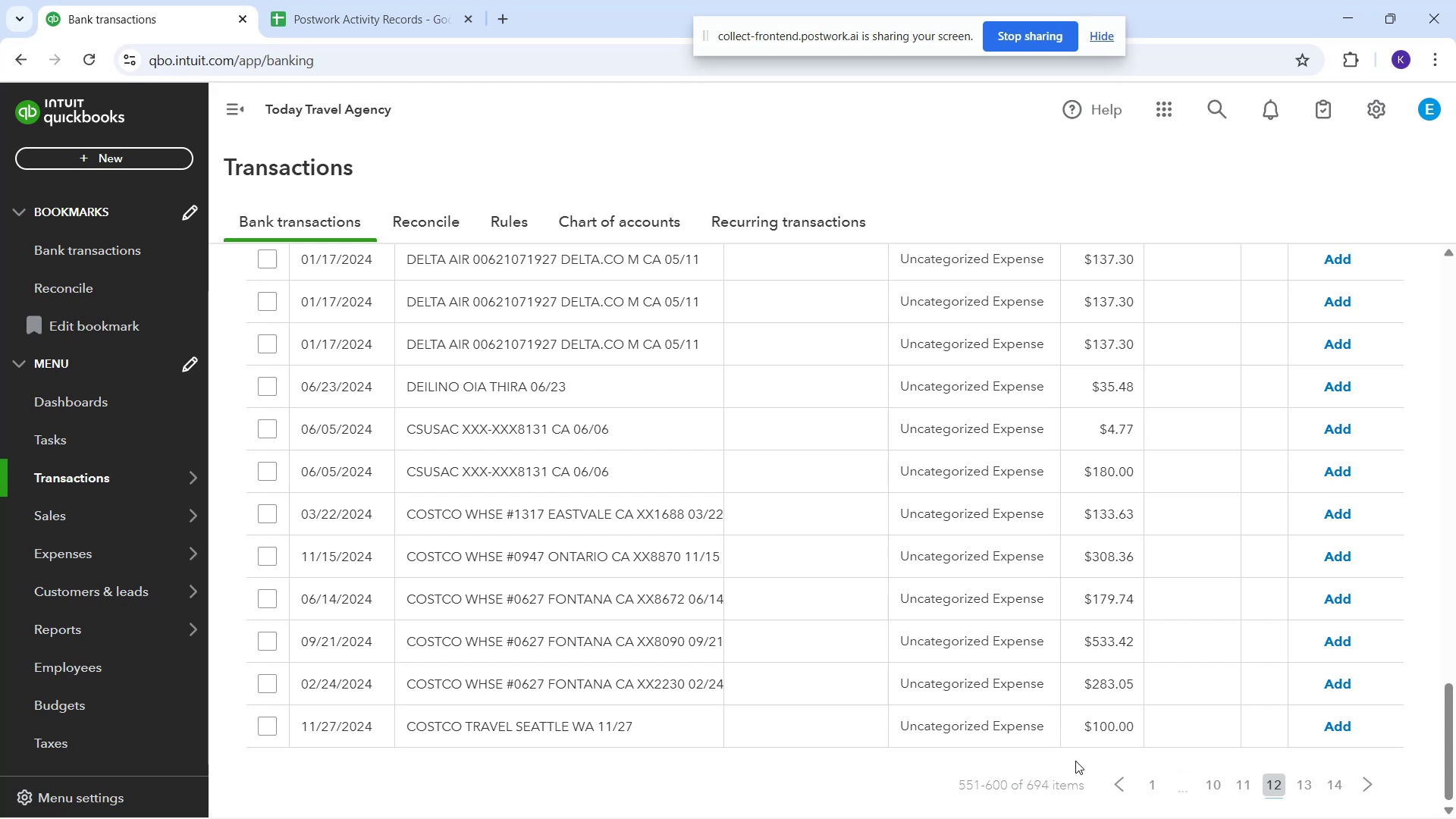 
wait(9.54)
 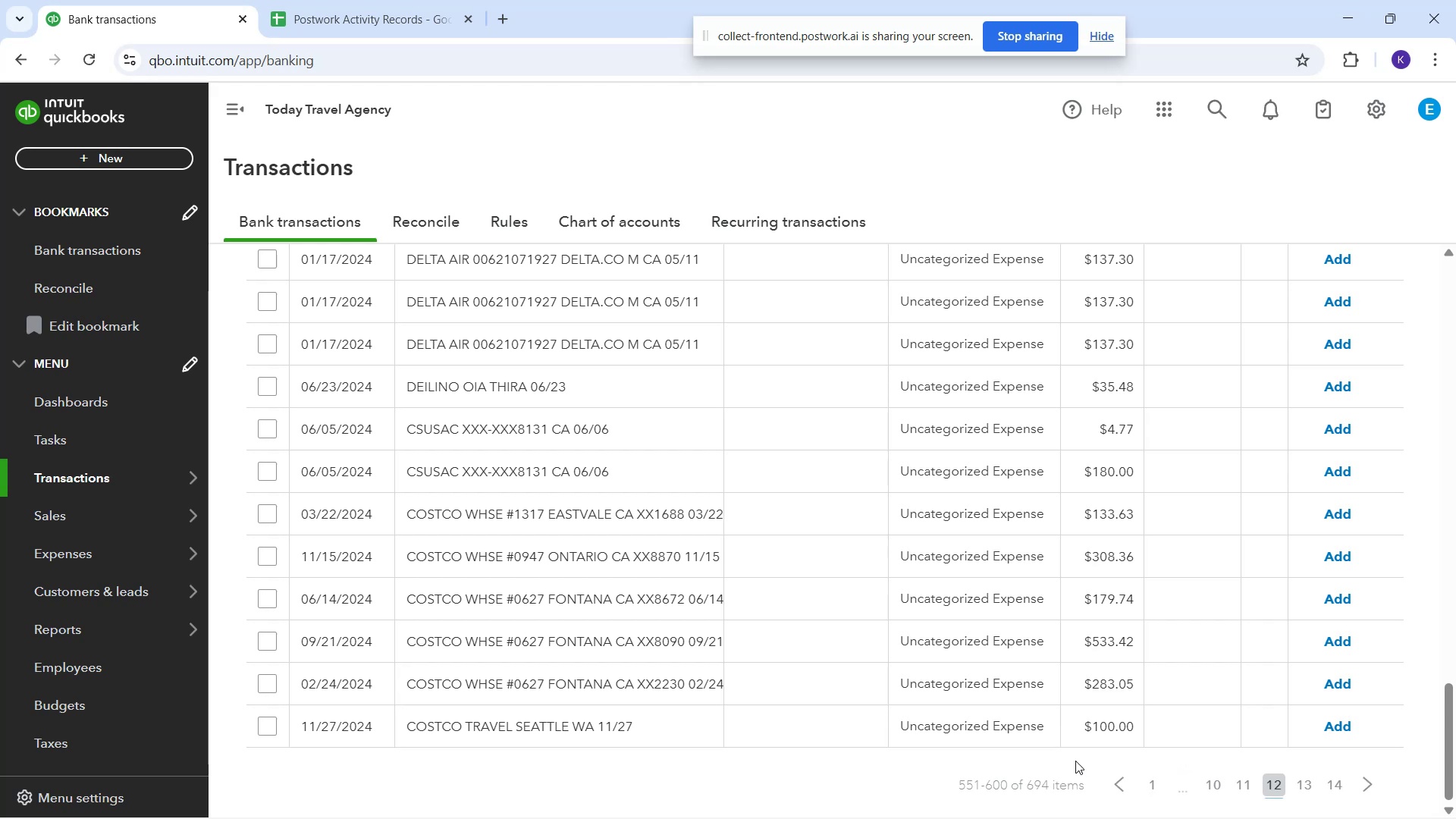 
left_click([478, 520])
 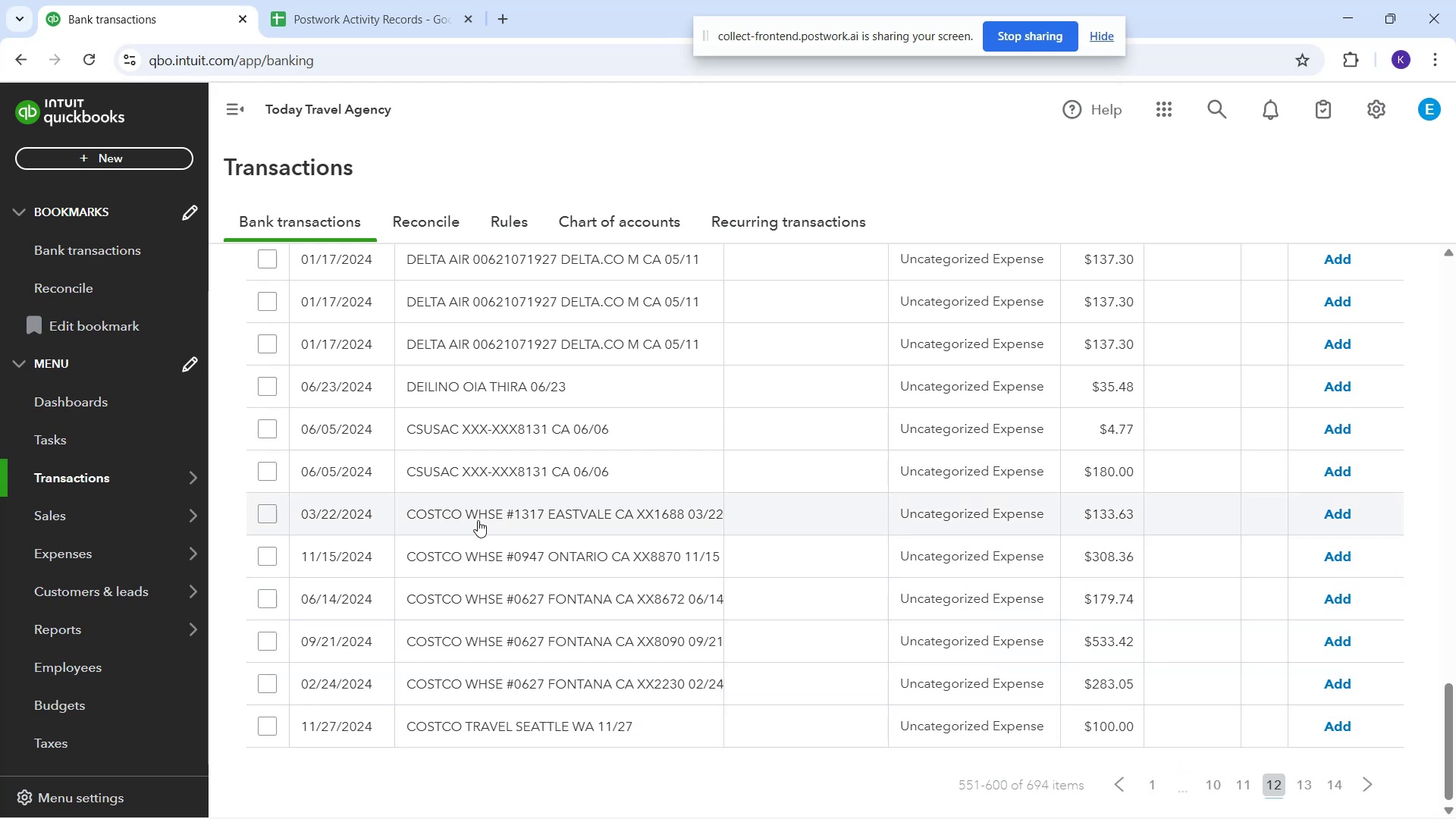 
mouse_move([597, 601])
 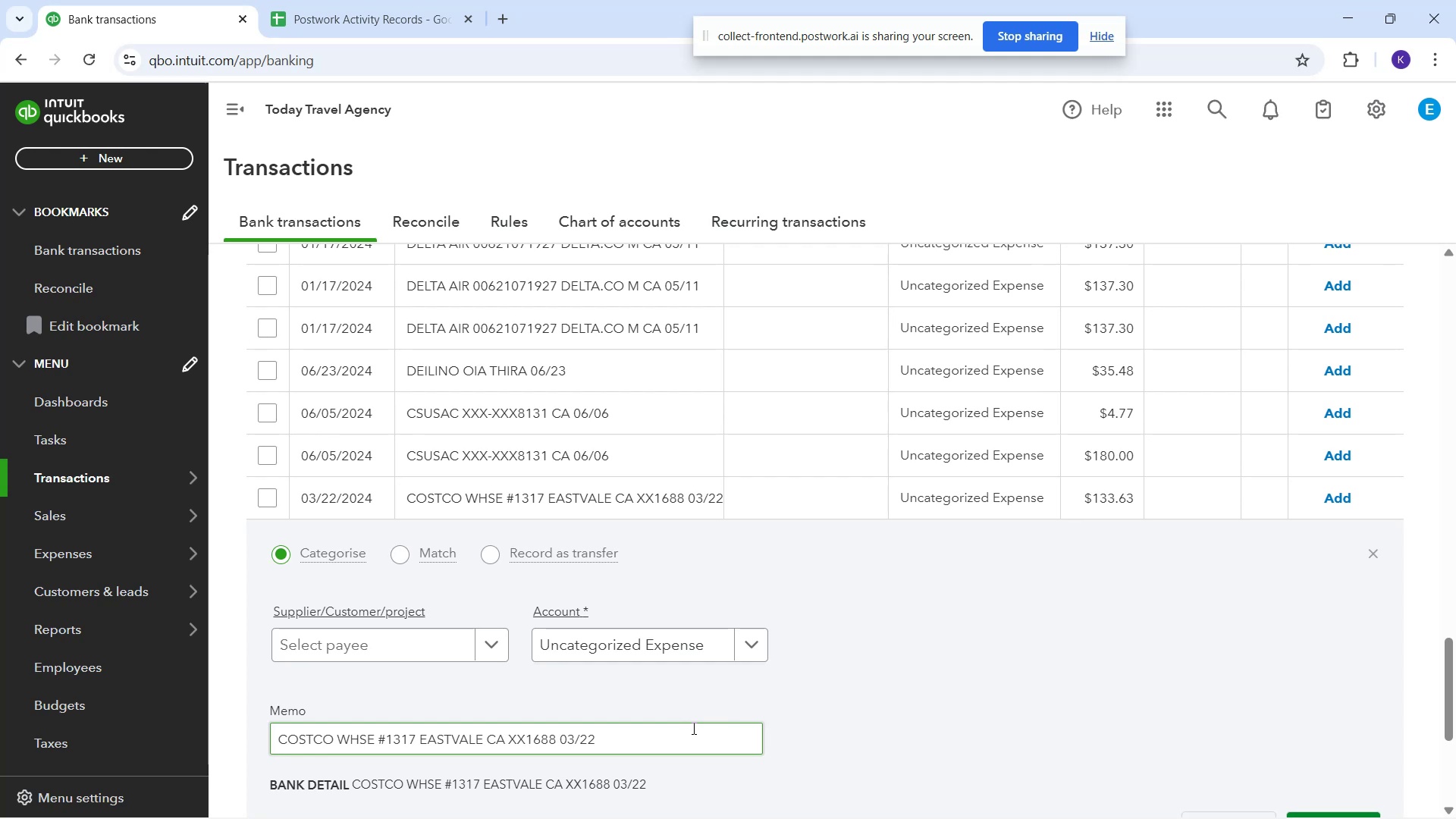 
wait(18.19)
 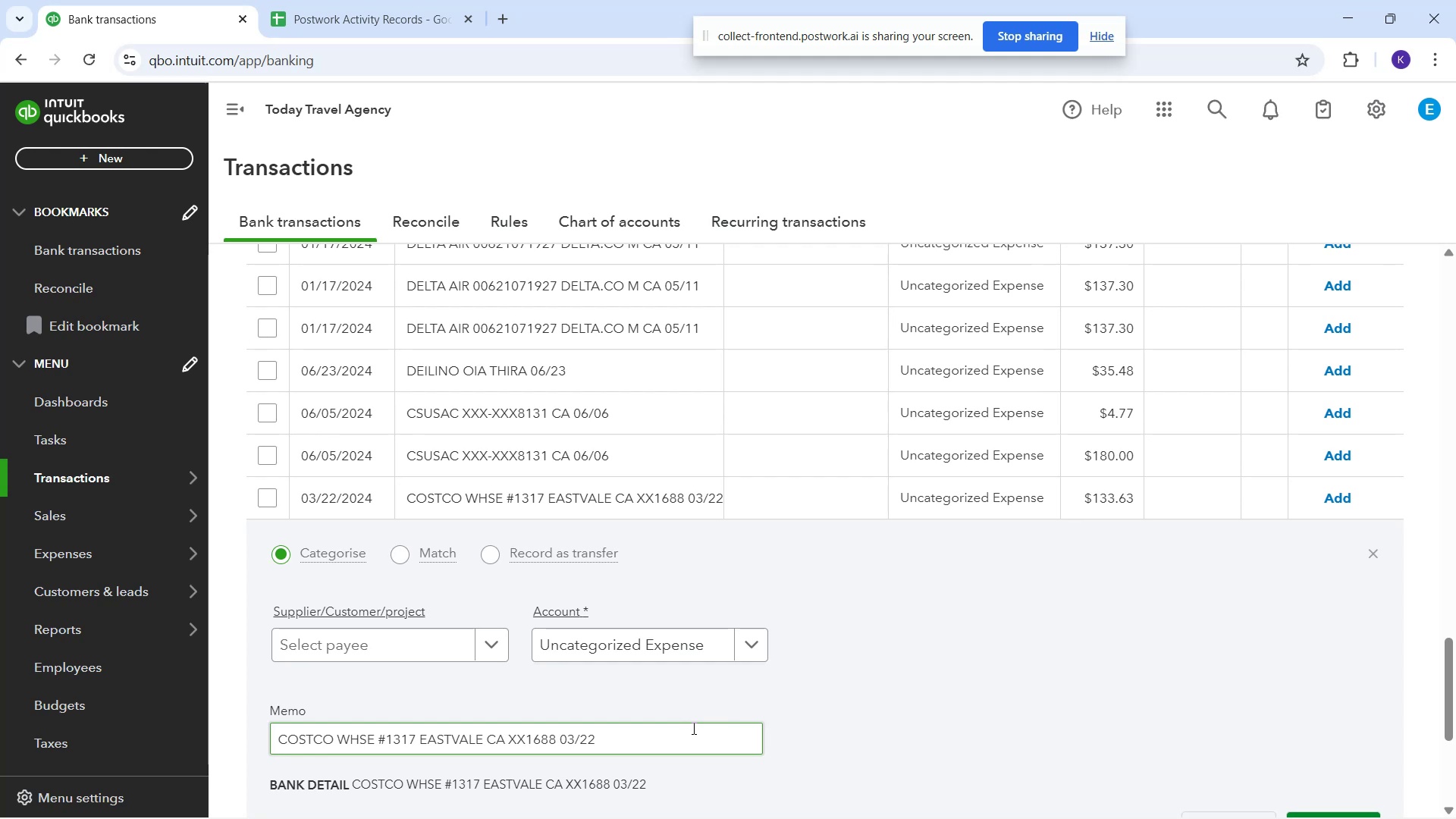 
scroll: coordinate [537, 565], scroll_direction: down, amount: 4.0
 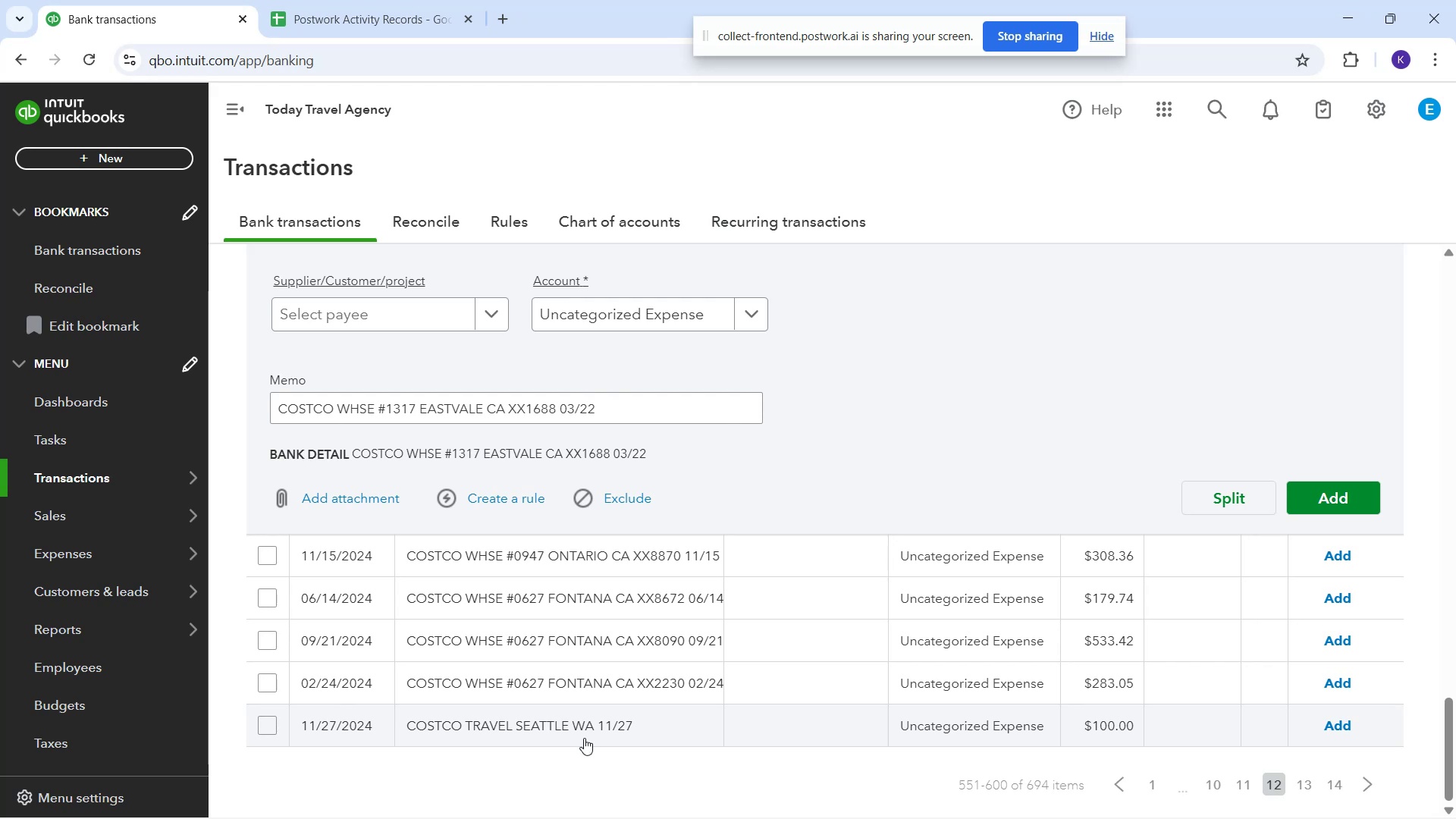 
wait(20.12)
 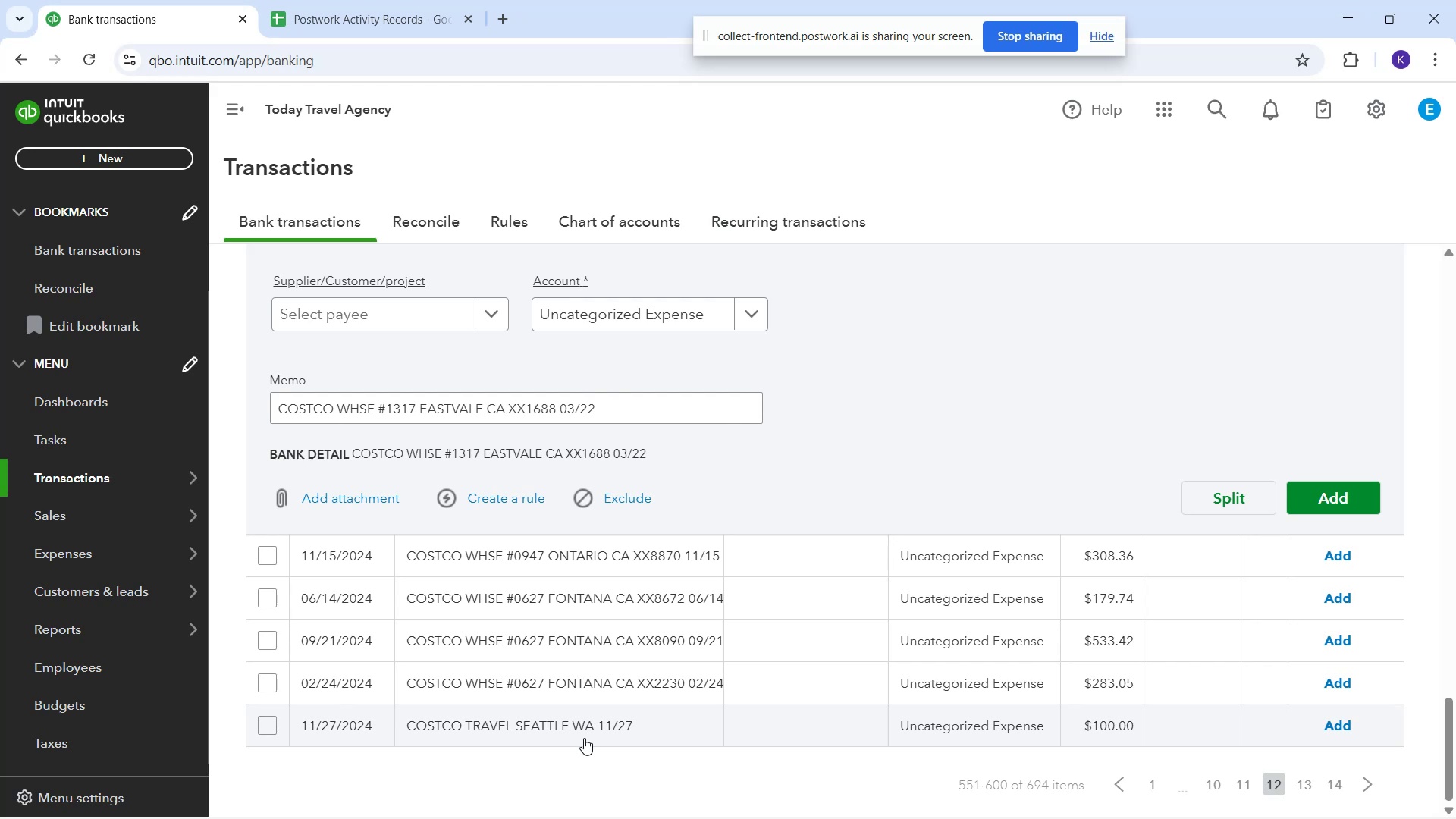 
left_click([488, 566])
 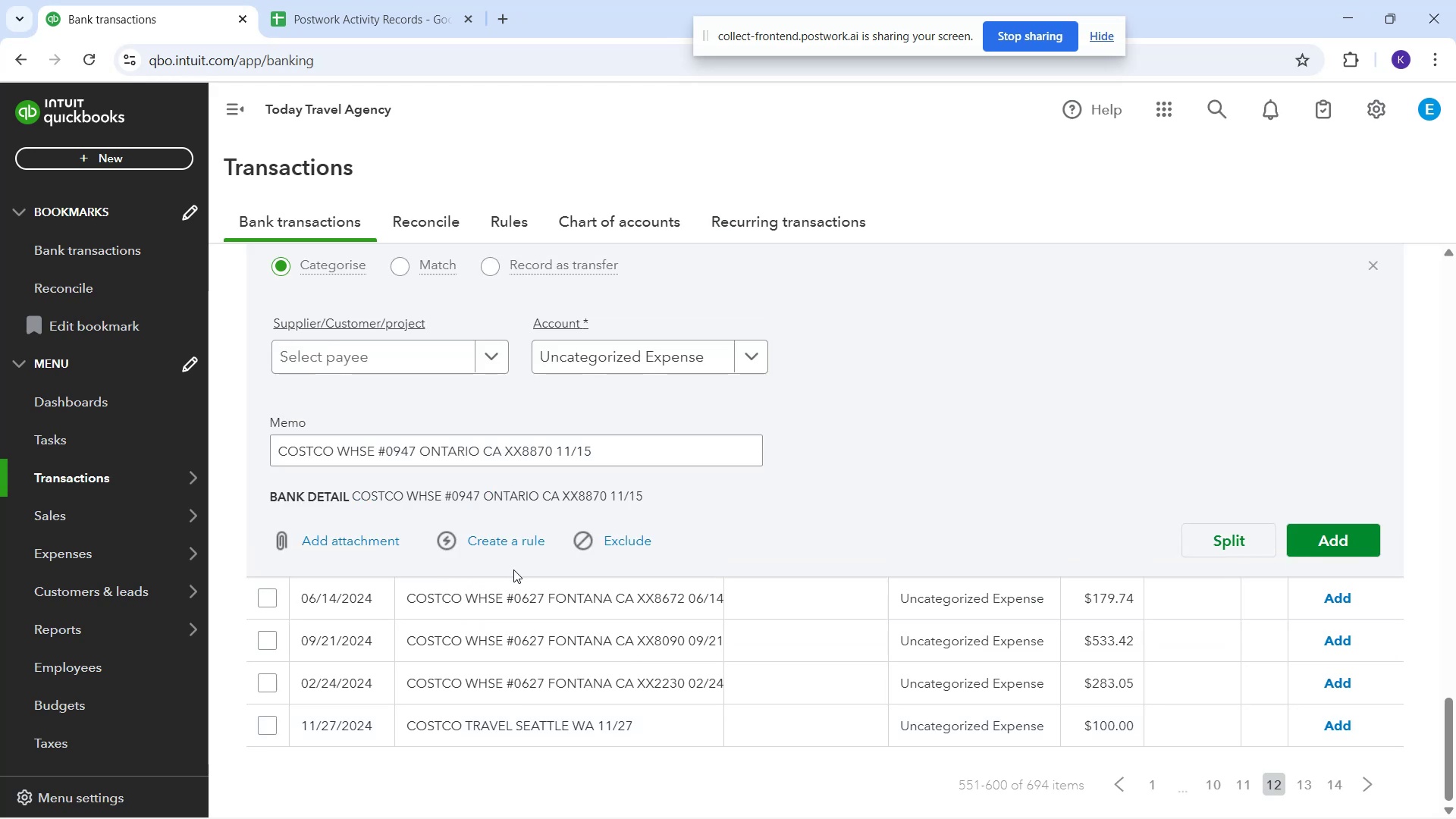 
scroll: coordinate [699, 538], scroll_direction: up, amount: 2.0
 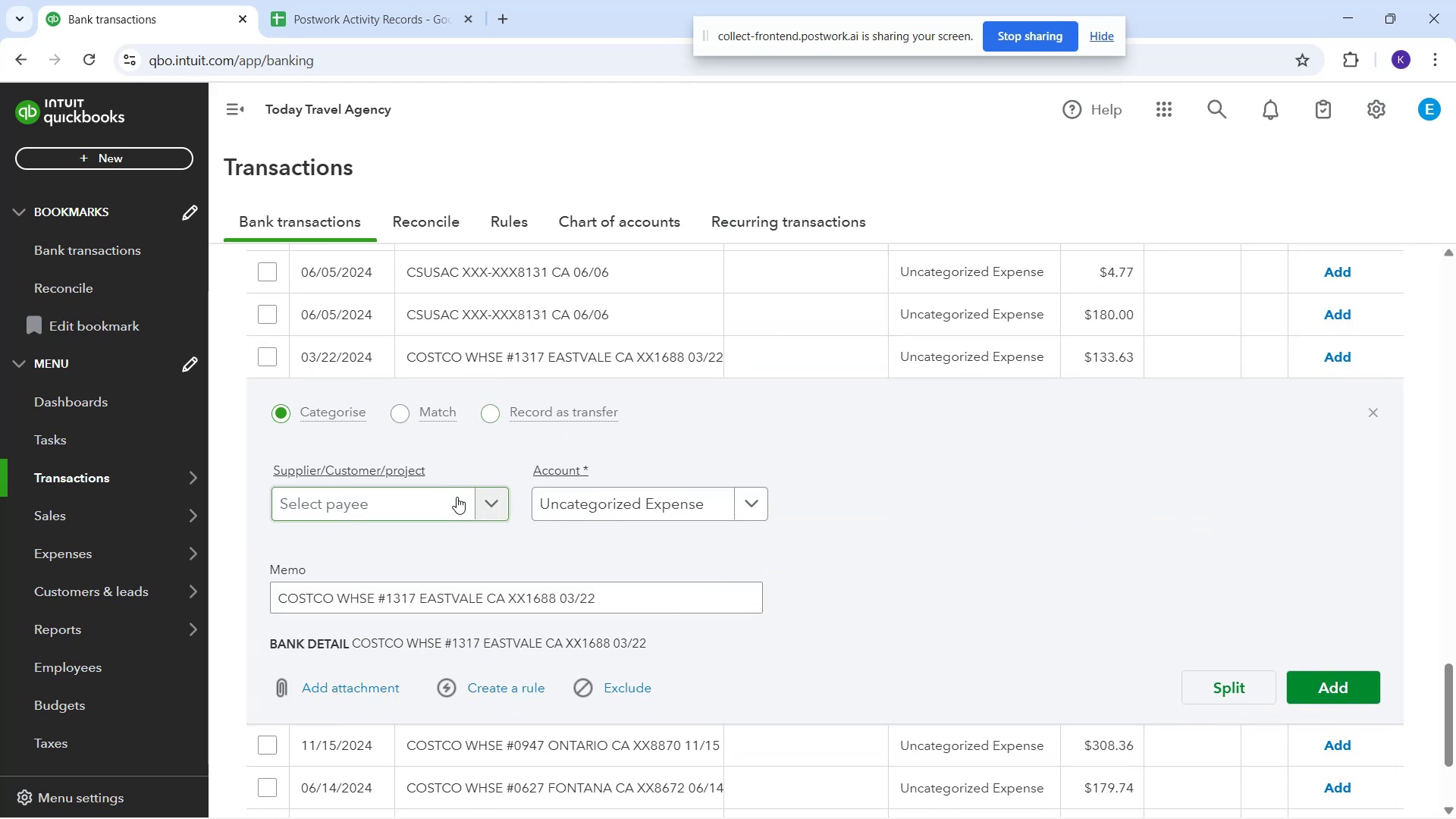 
left_click([451, 504])
 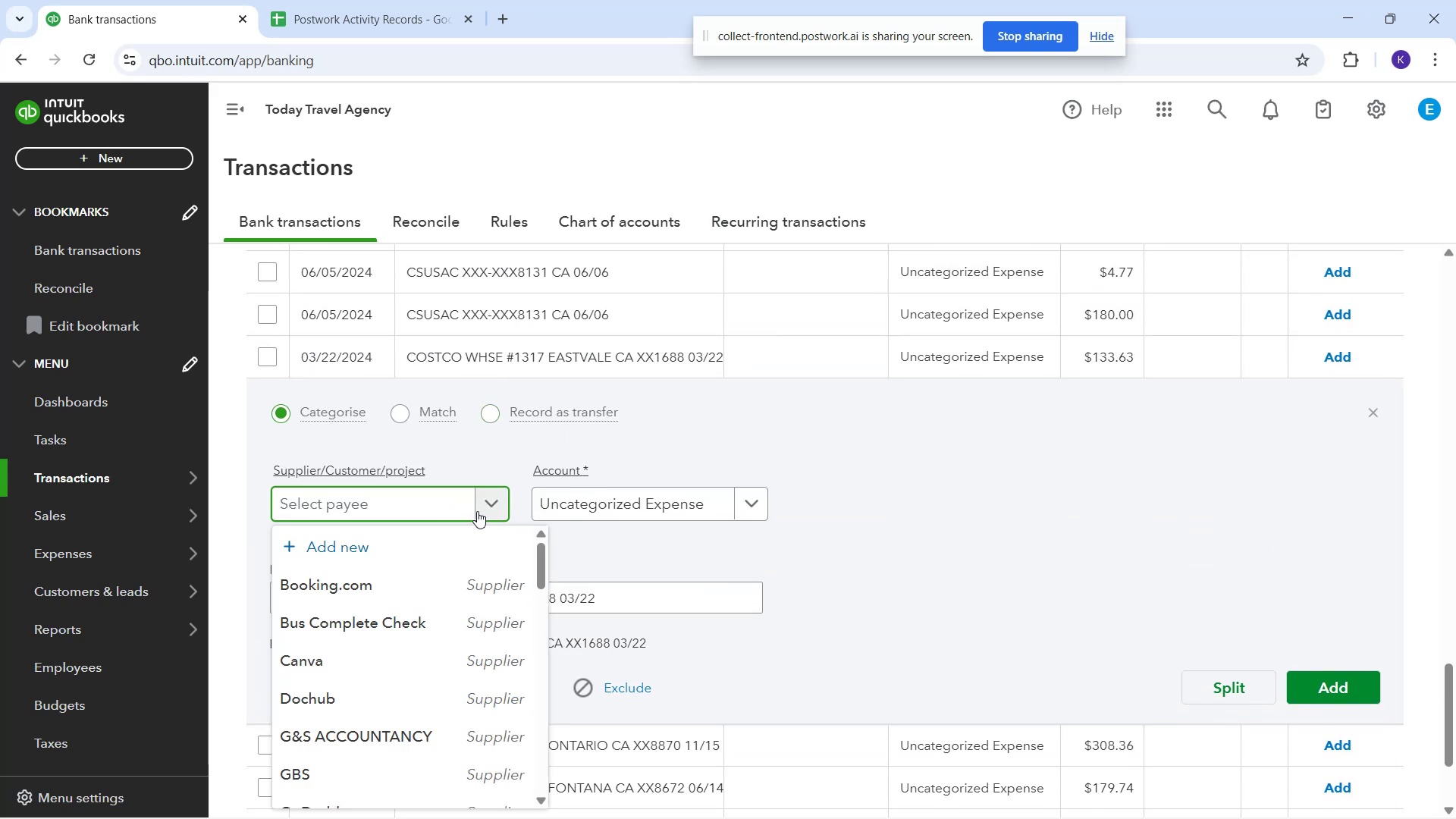 
type(Cost)
 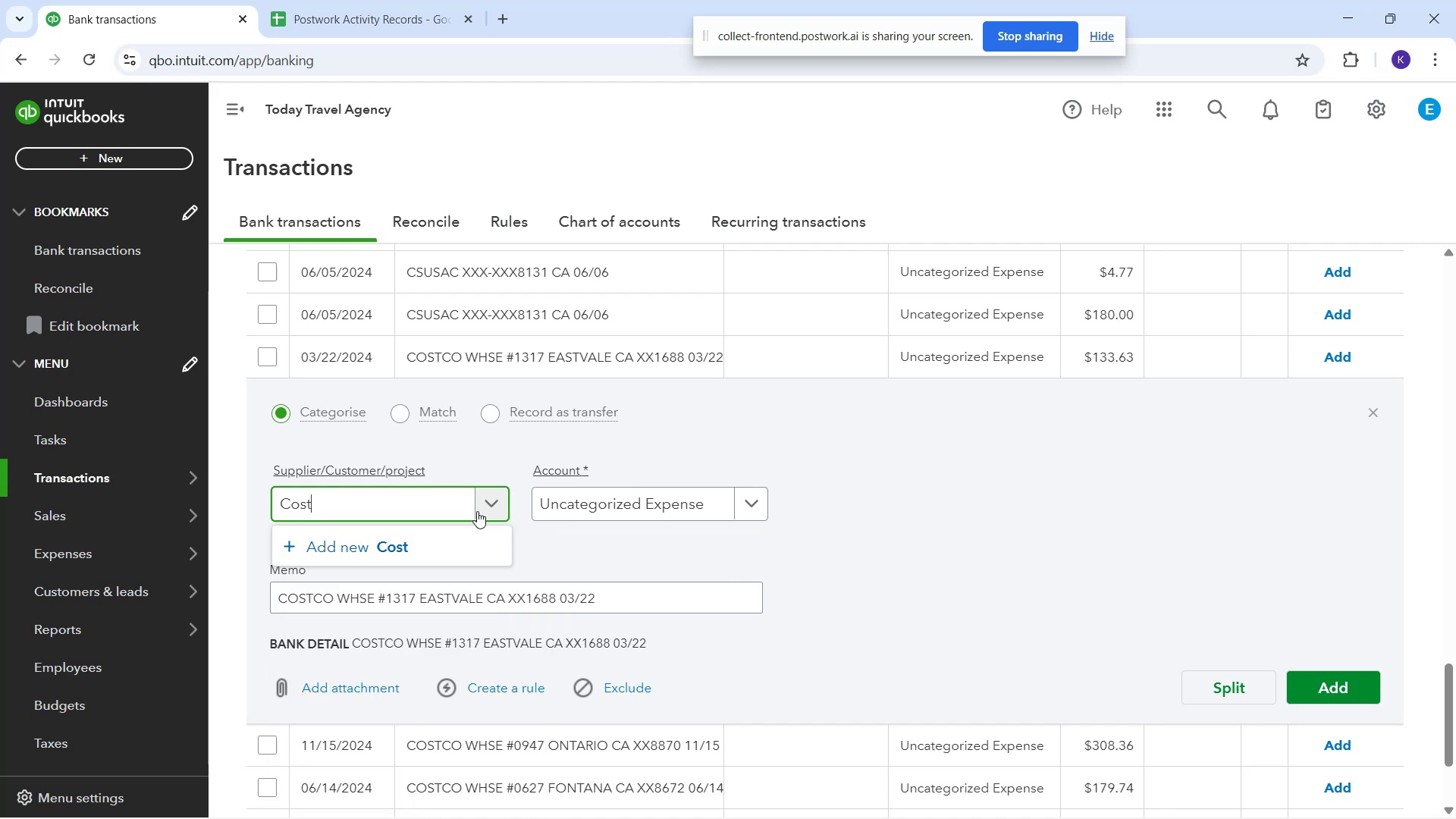 
type(co )
 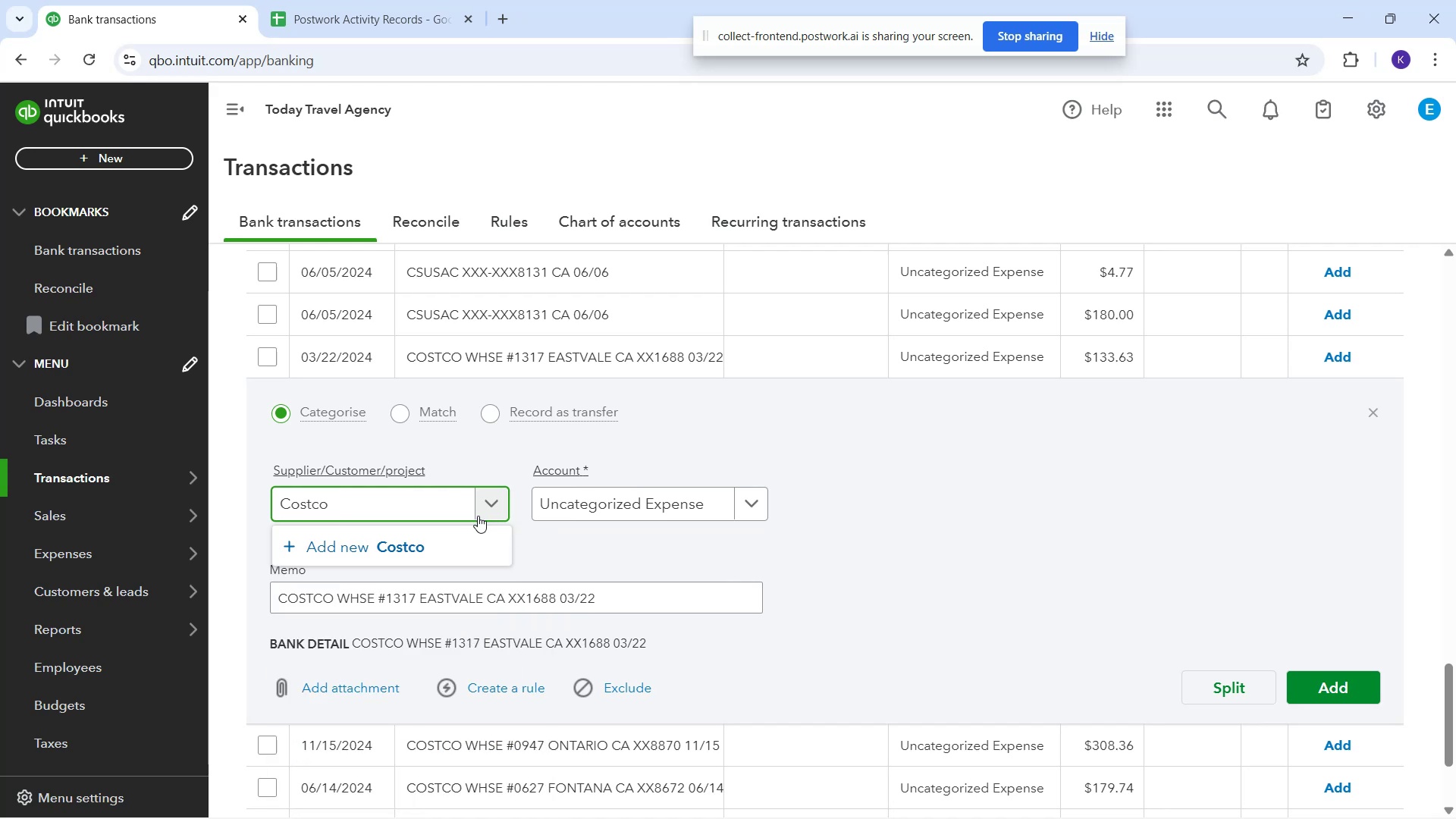 
left_click([465, 545])
 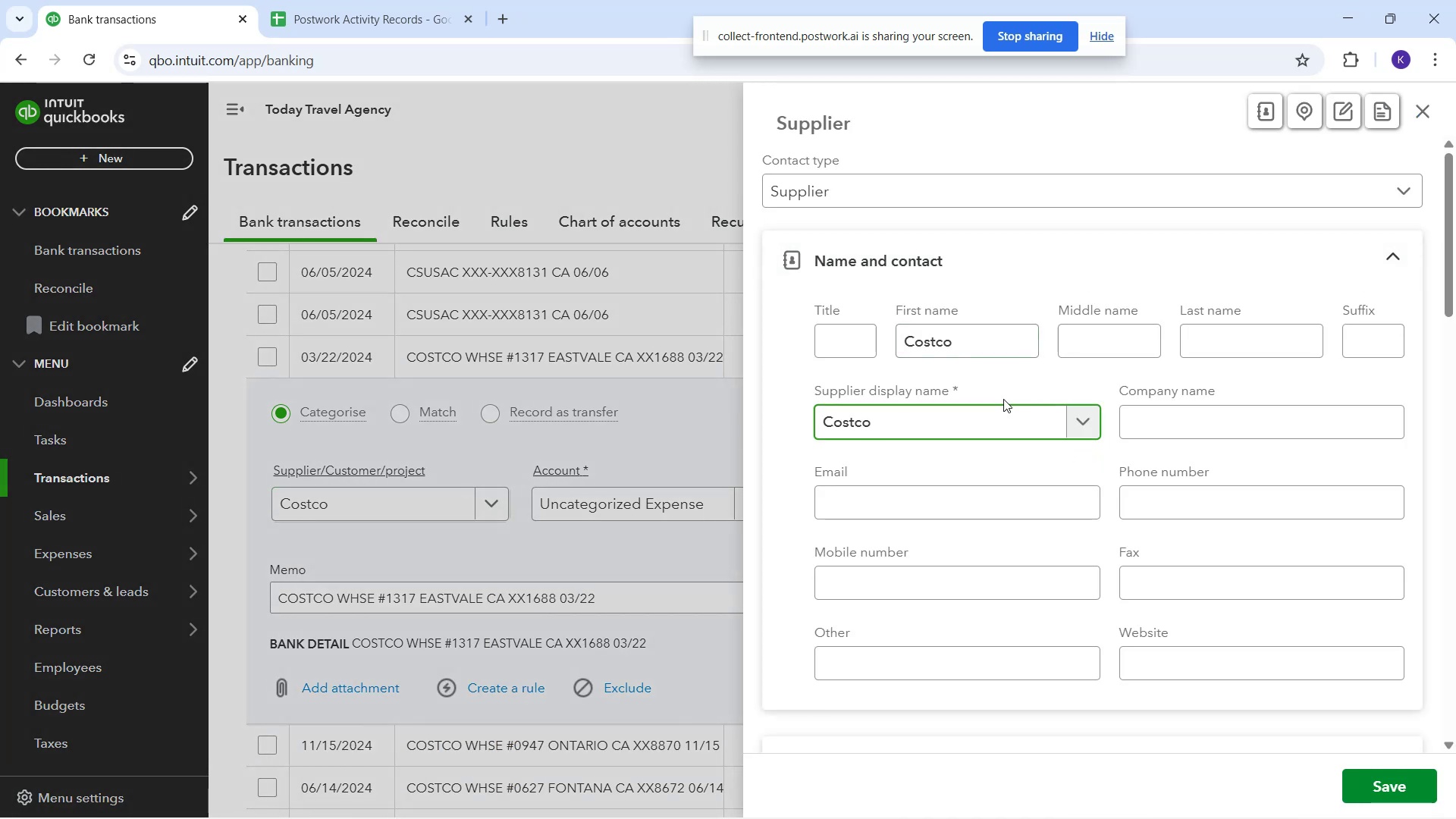 
left_click_drag(start_coordinate=[1410, 783], to_coordinate=[1407, 783])
 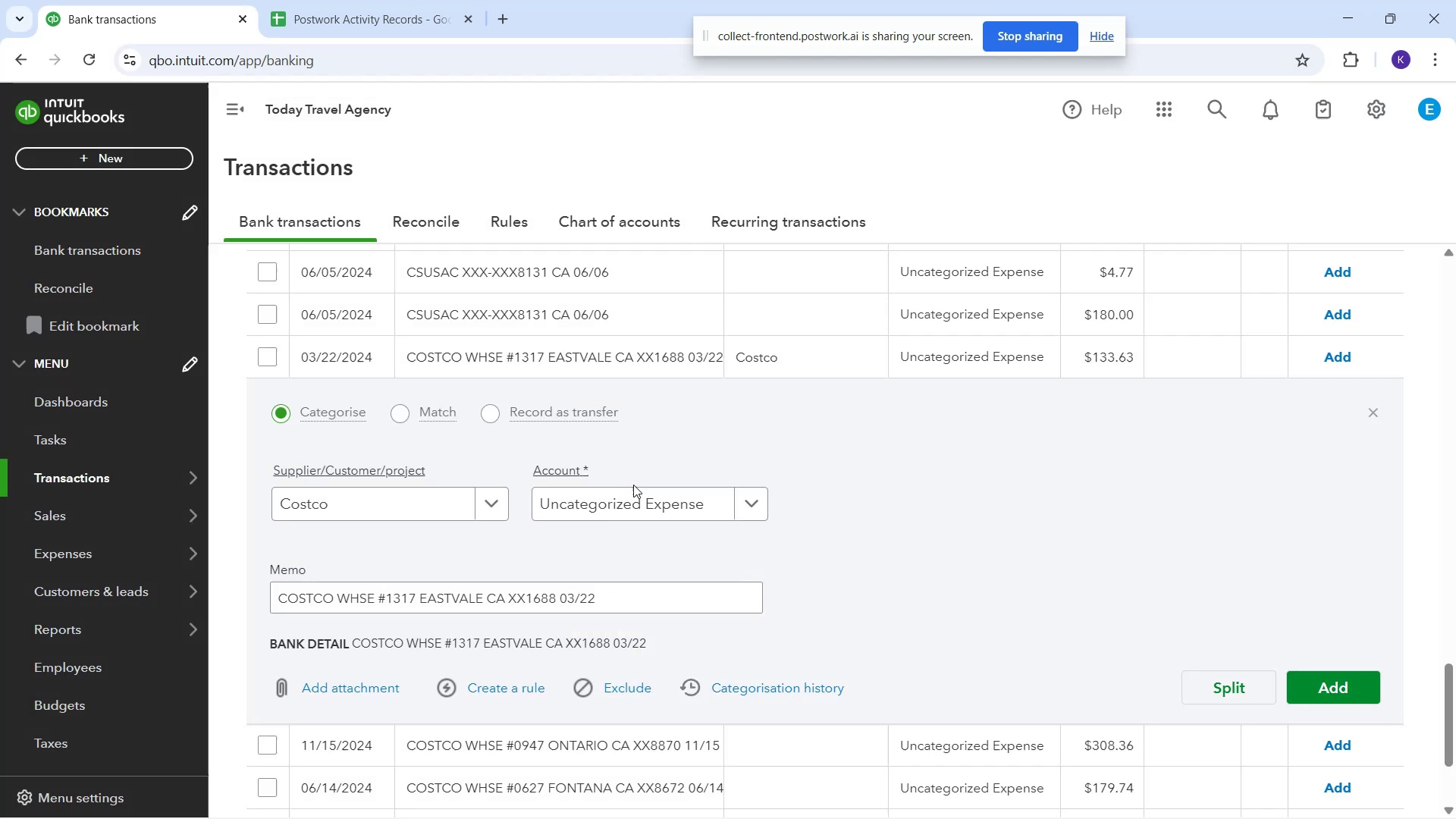 
left_click([635, 488])
 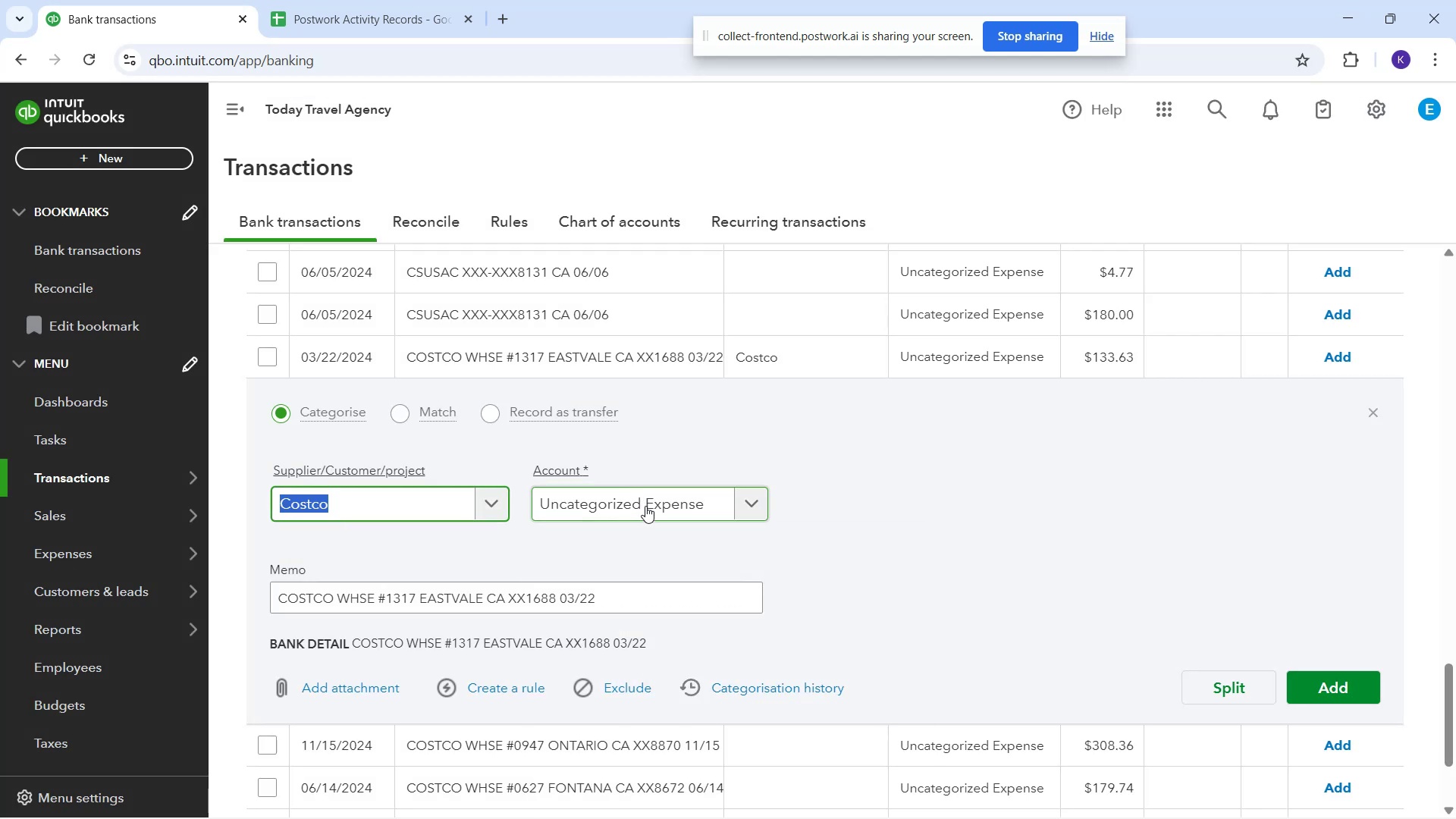 
left_click([645, 506])
 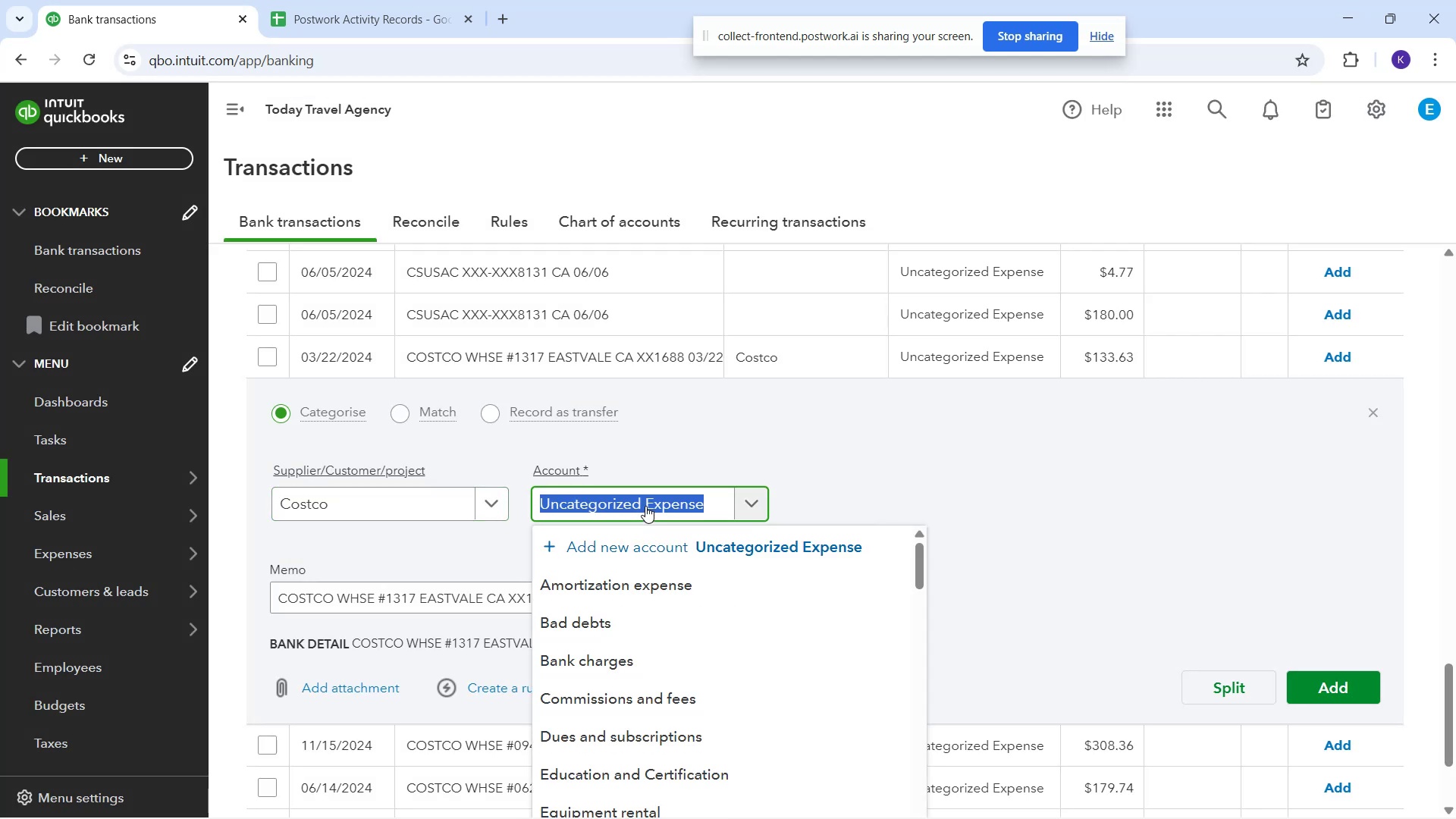 
type(off)
key(Backspace)
key(Backspace)
key(Backspace)
key(Backspace)
key(Backspace)
key(Backspace)
type(suppl)
 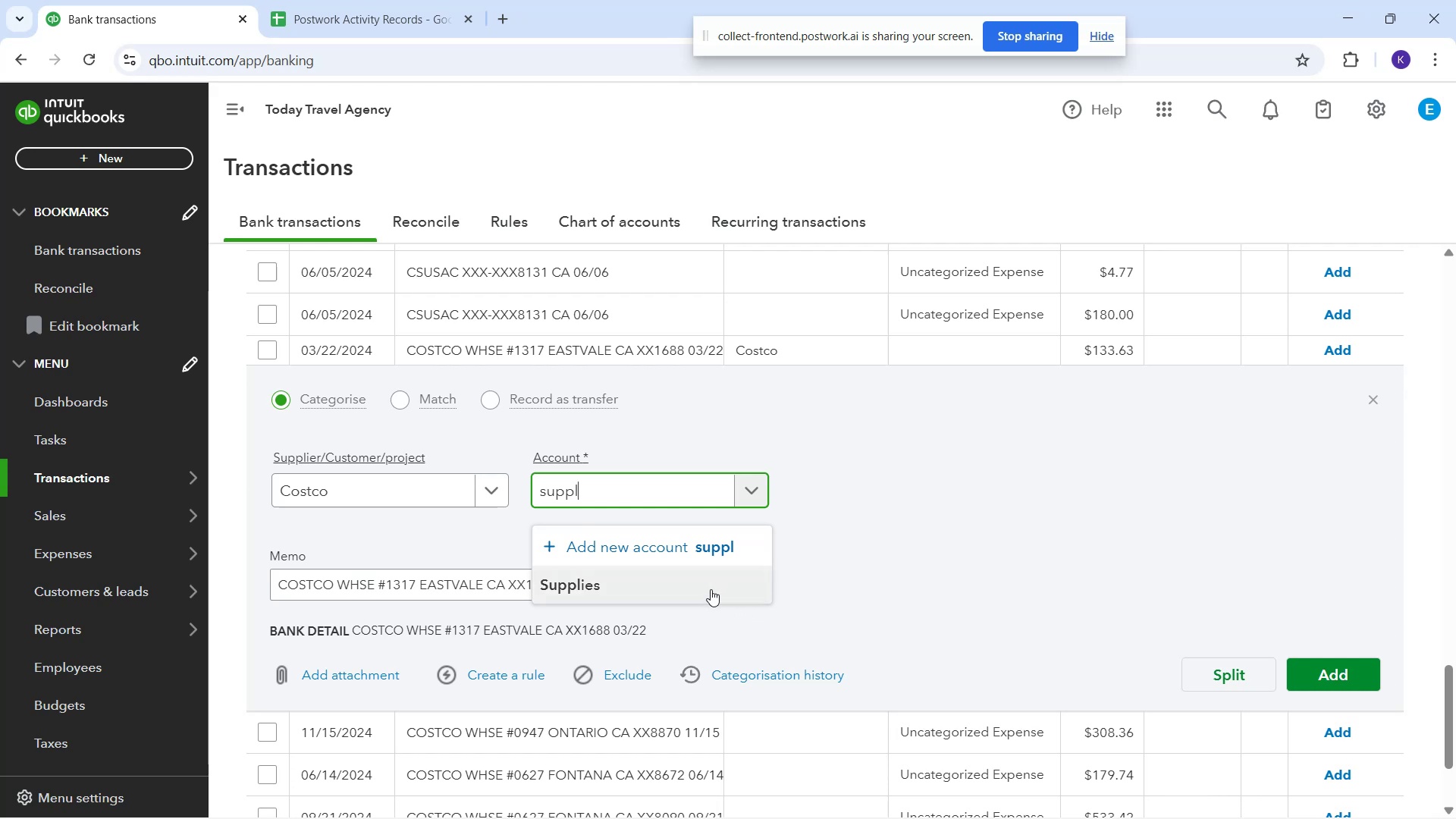 
left_click([673, 570])
 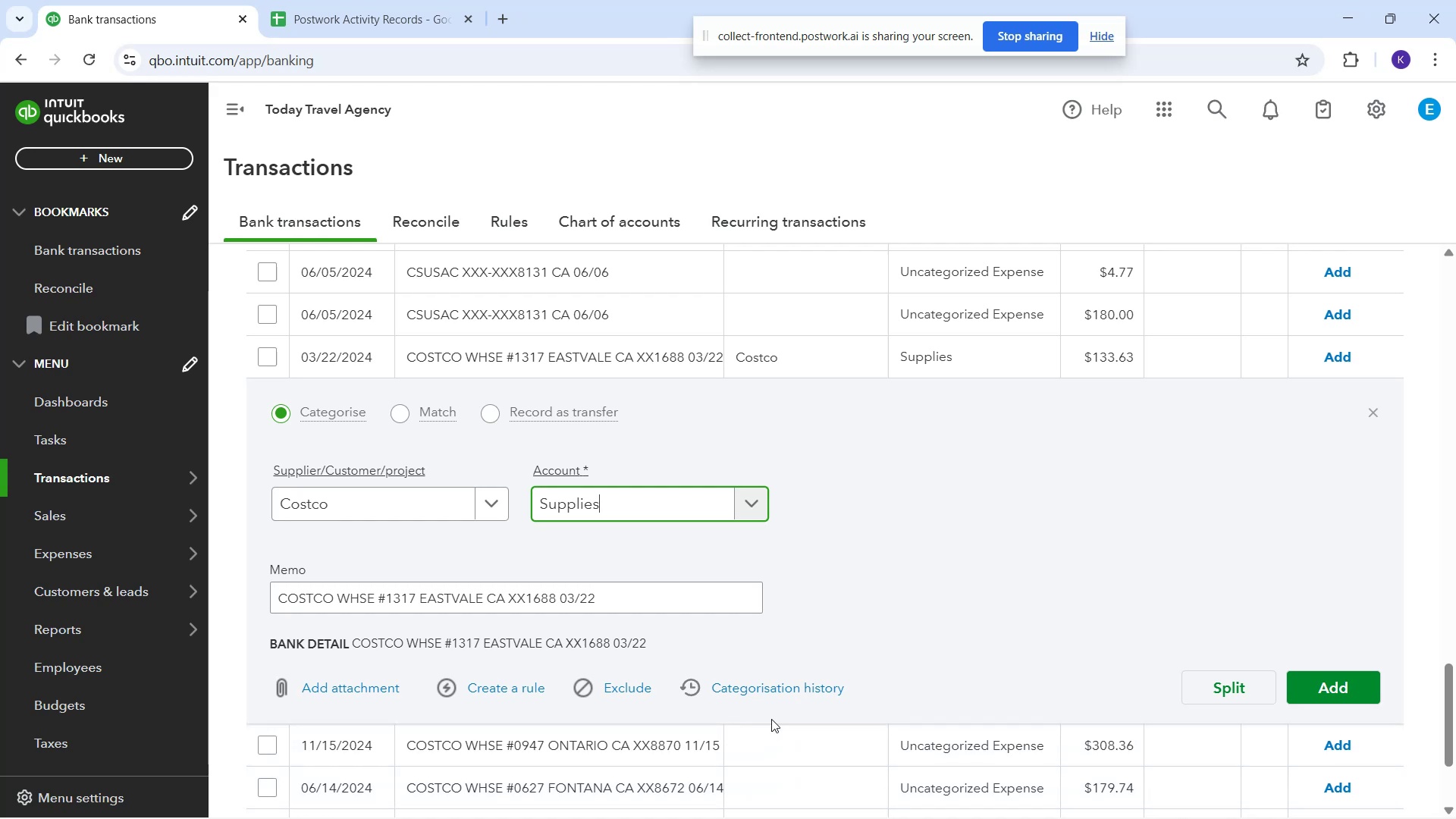 
wait(14.27)
 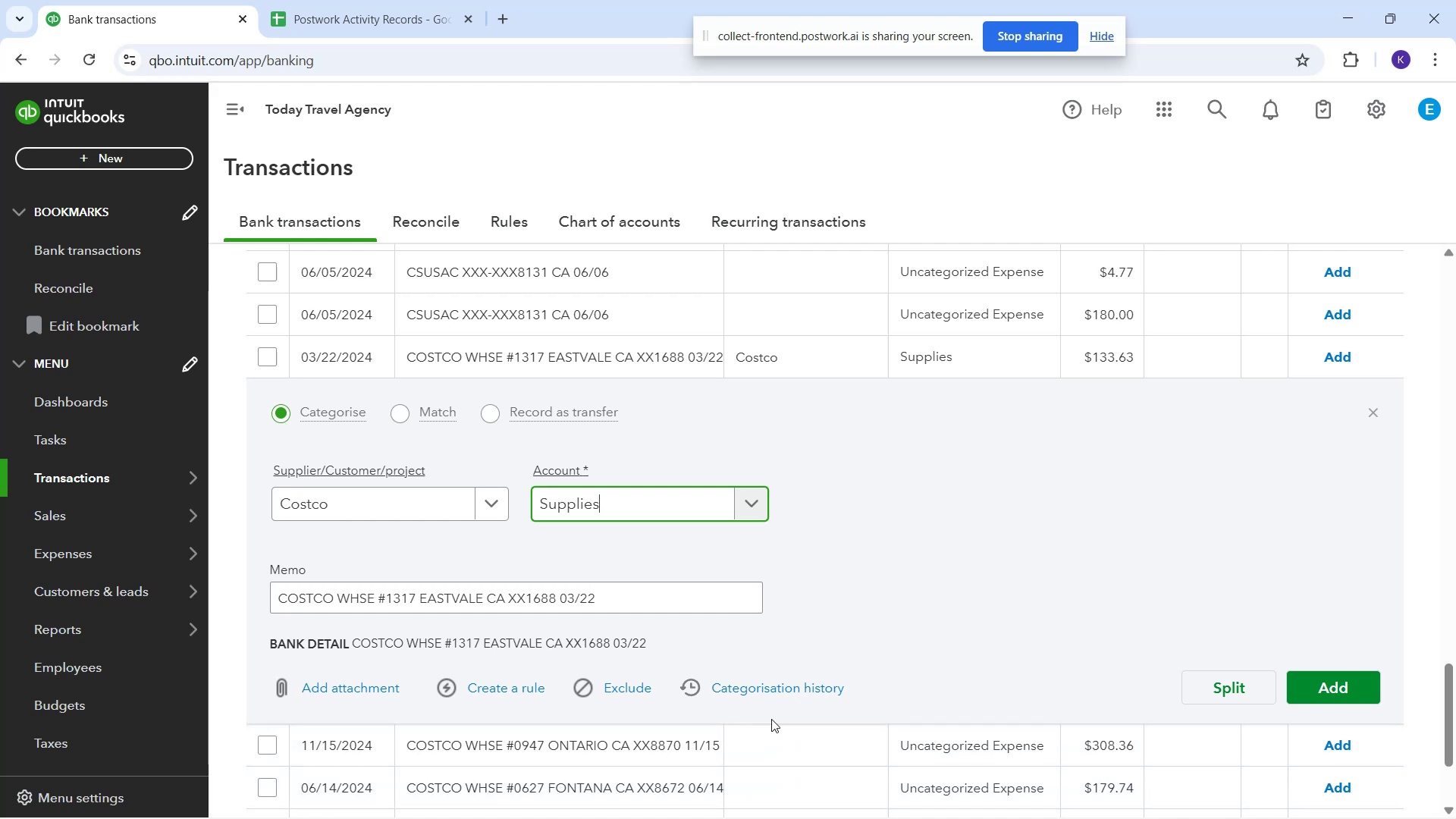 
left_click([690, 500])
 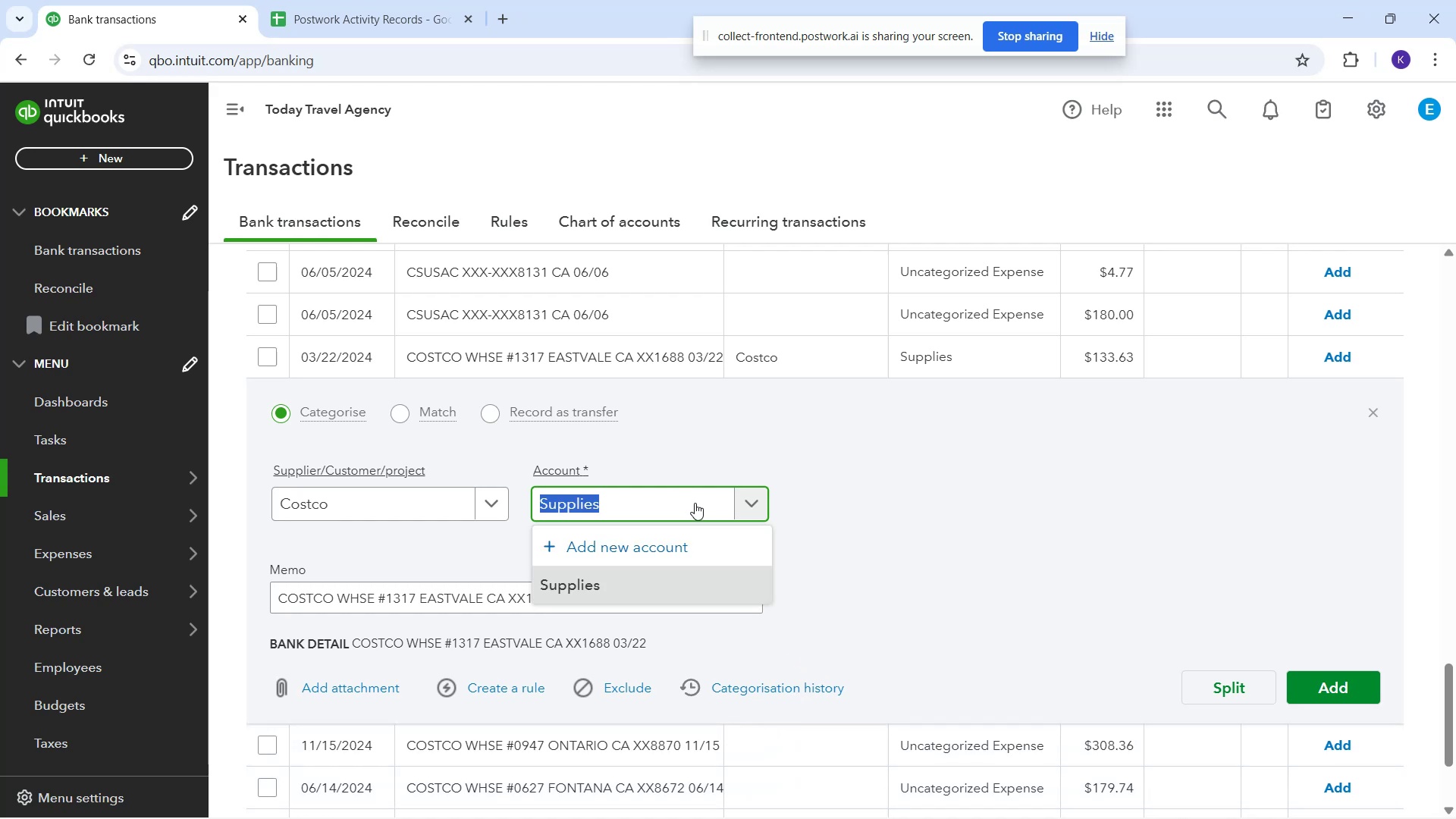 
type(off)
 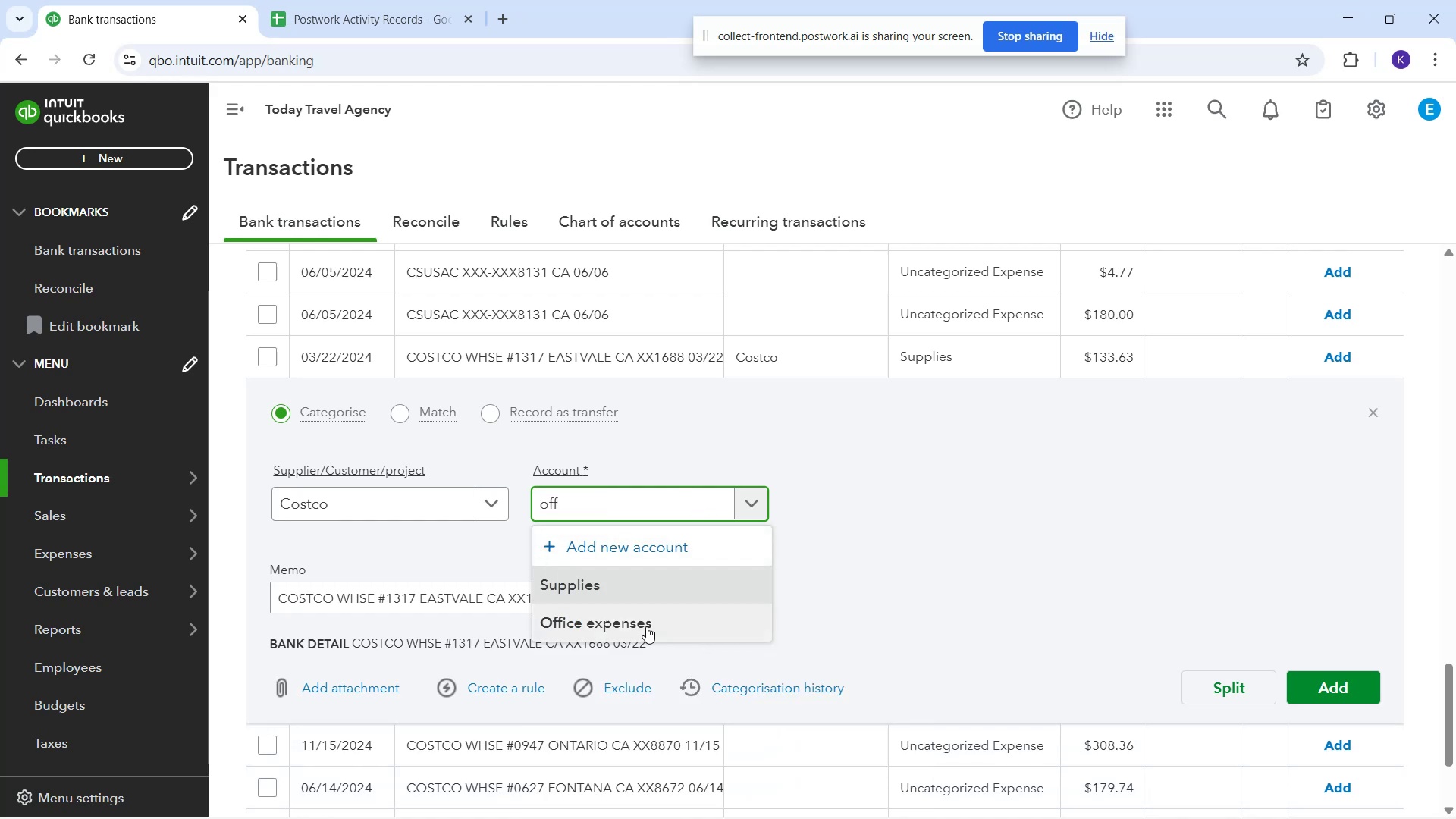 
left_click([646, 626])
 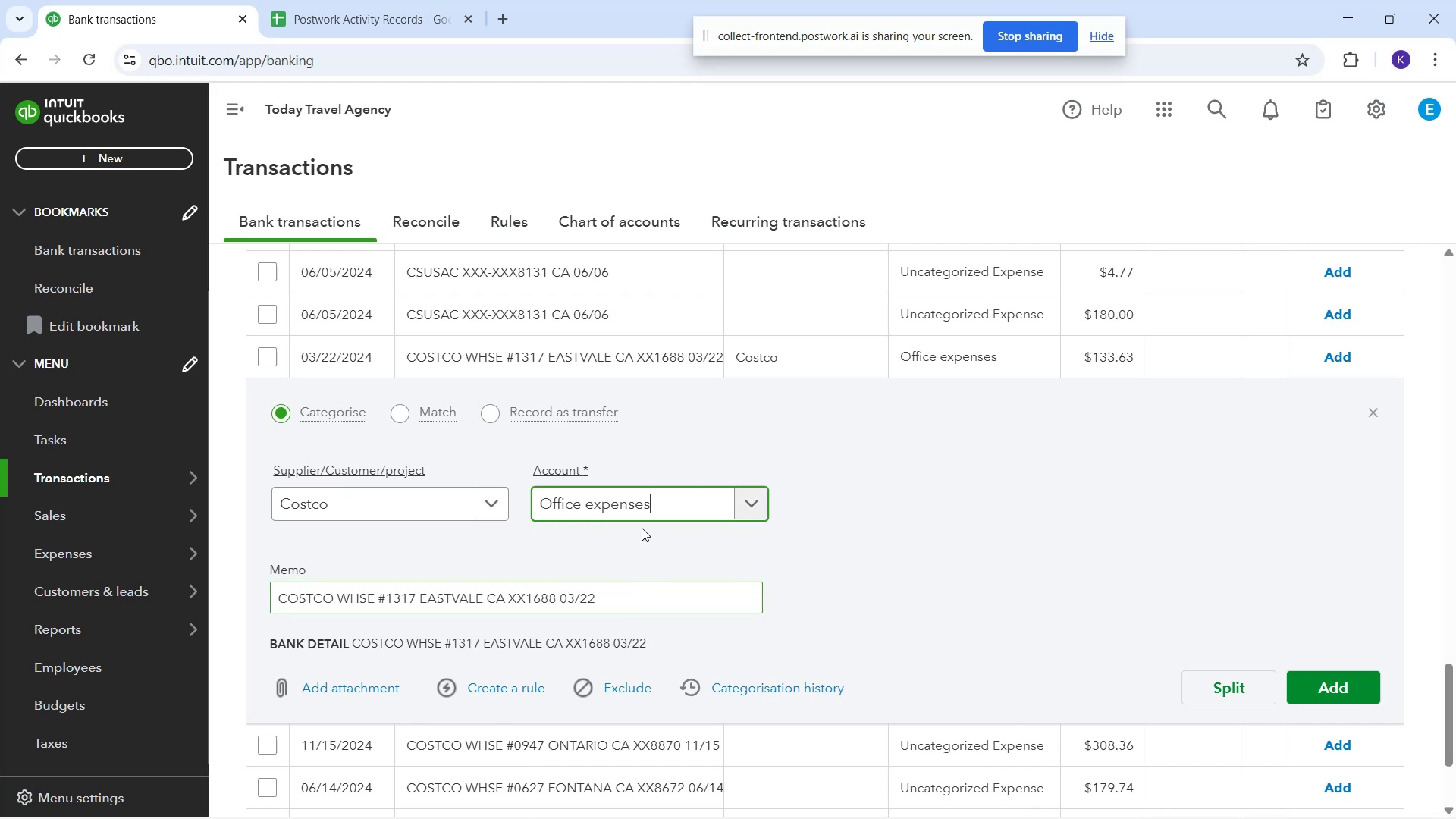 
left_click_drag(start_coordinate=[648, 504], to_coordinate=[533, 548])
 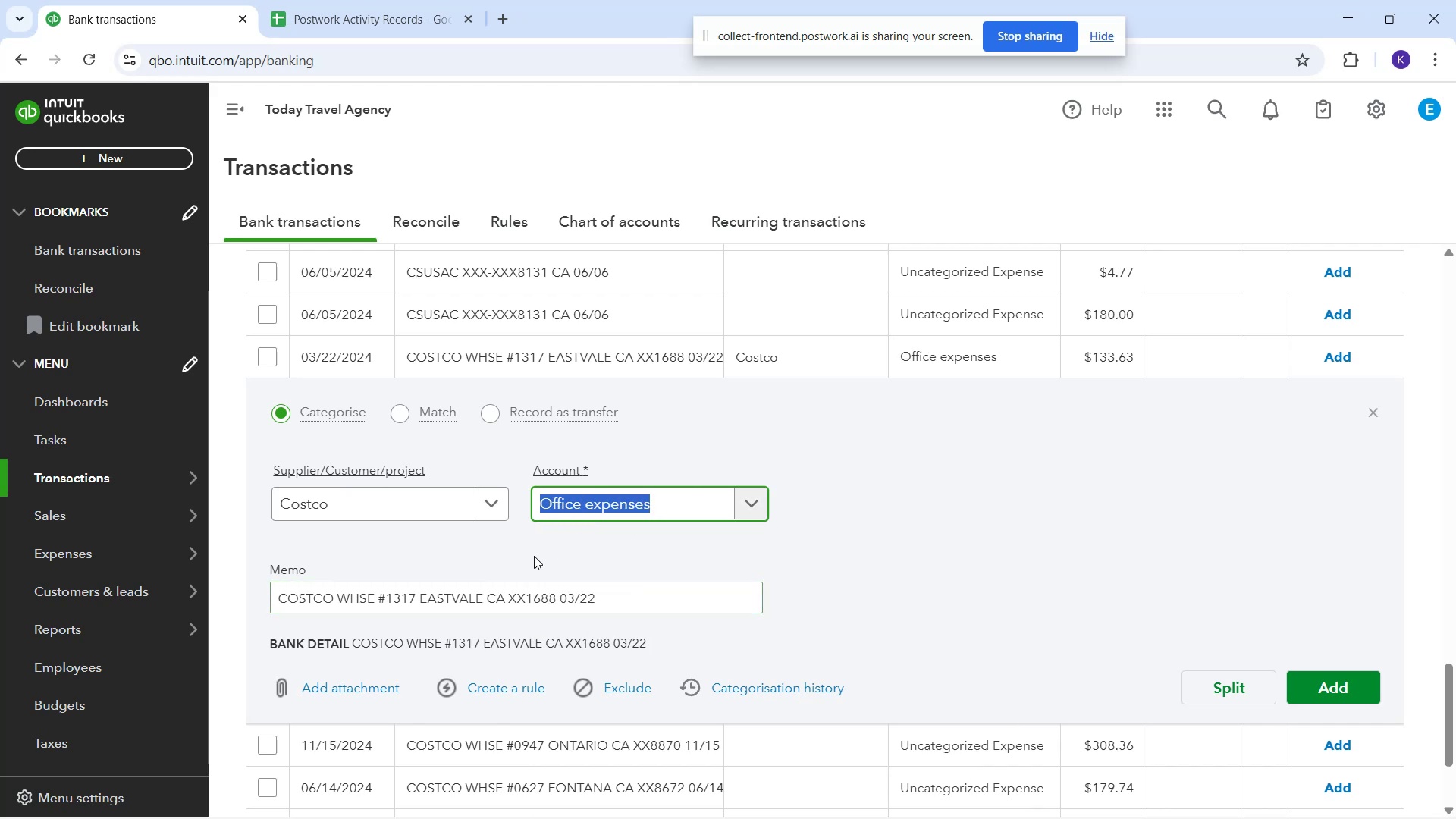 
type(o)
key(Backspace)
type(sppl)
key(Backspace)
key(Backspace)
type(up)
key(Backspace)
key(Backspace)
key(Backspace)
type(upp)
 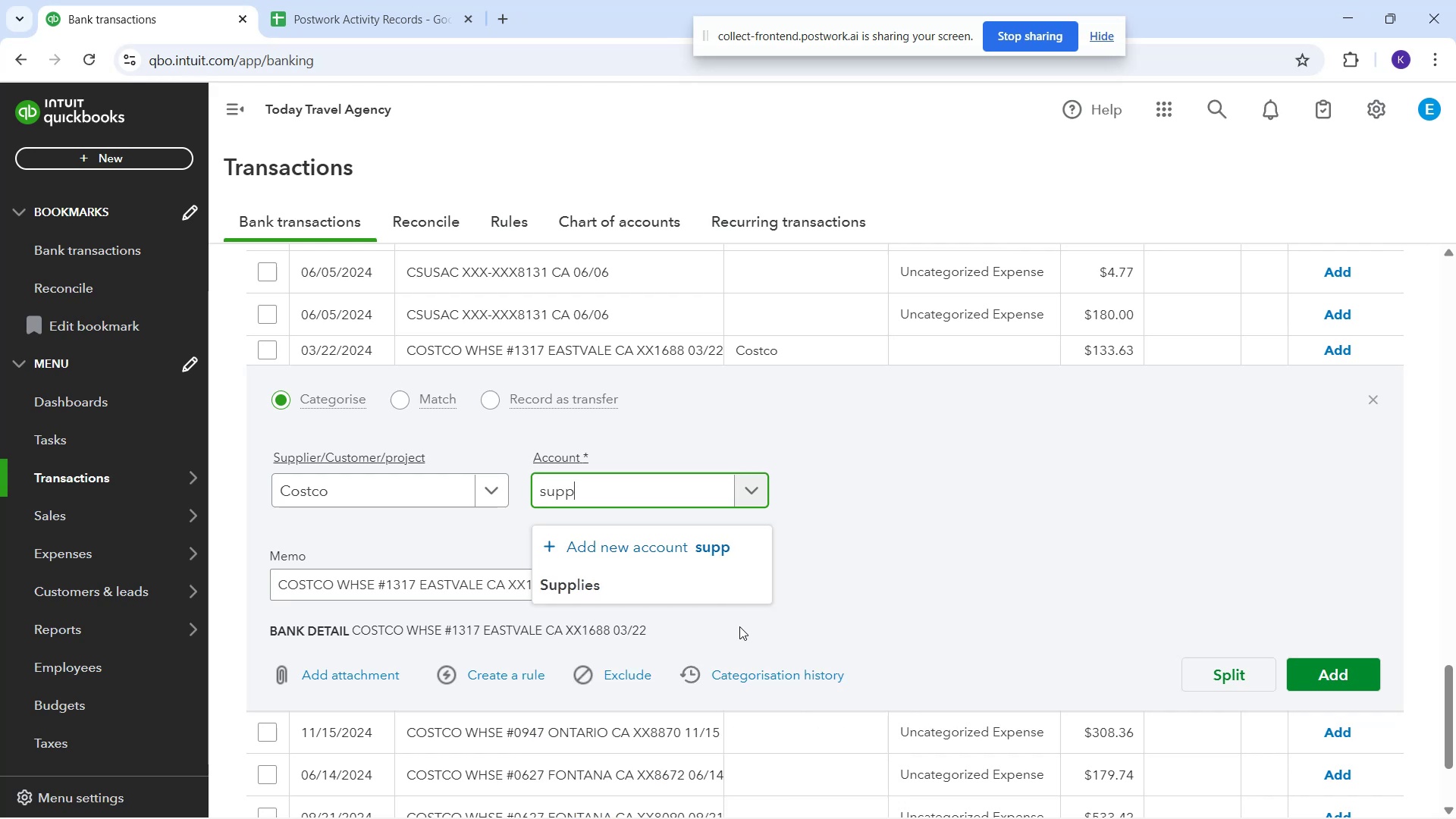 
left_click([715, 584])
 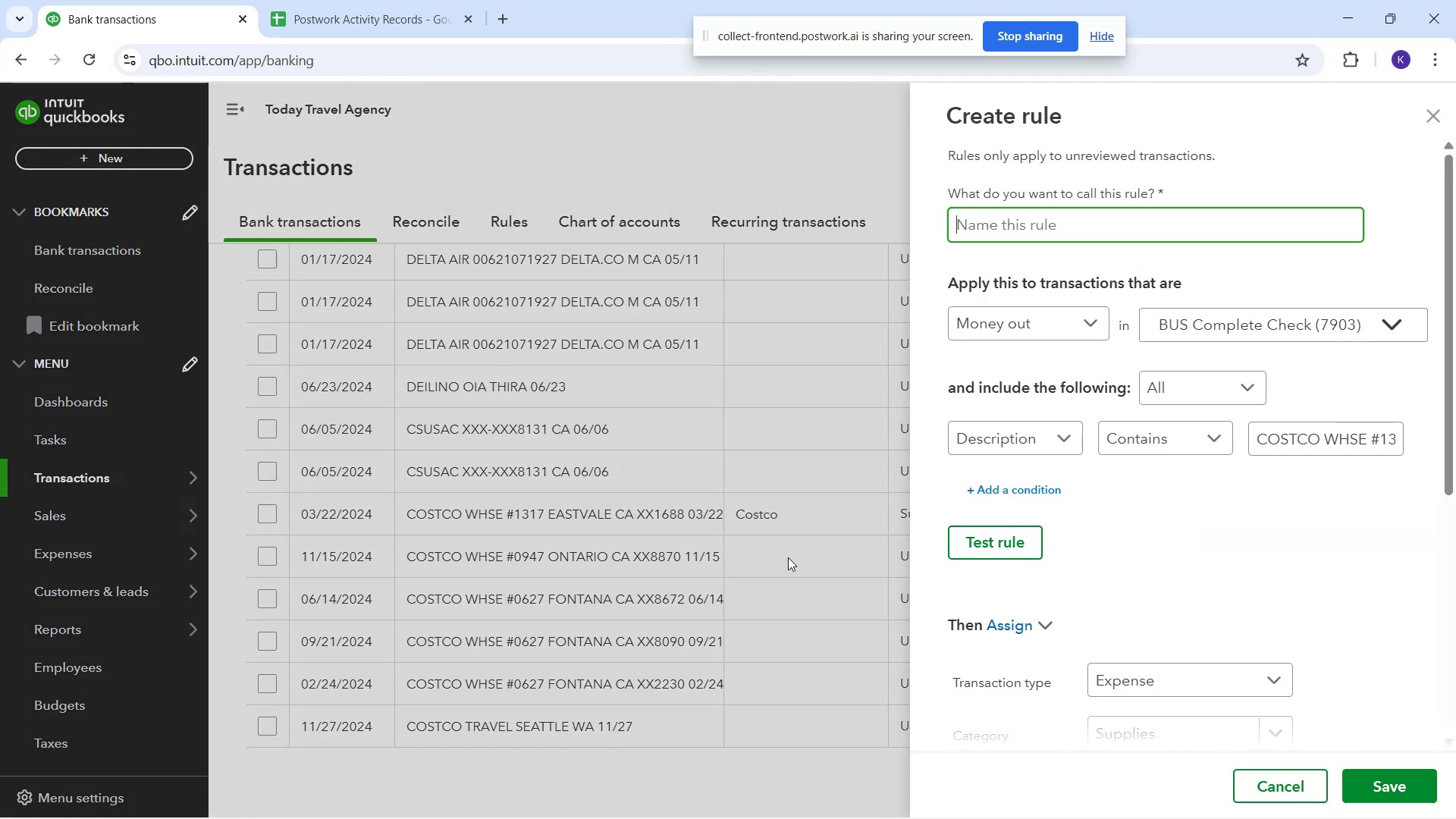 
key(Shift+ShiftRight)
 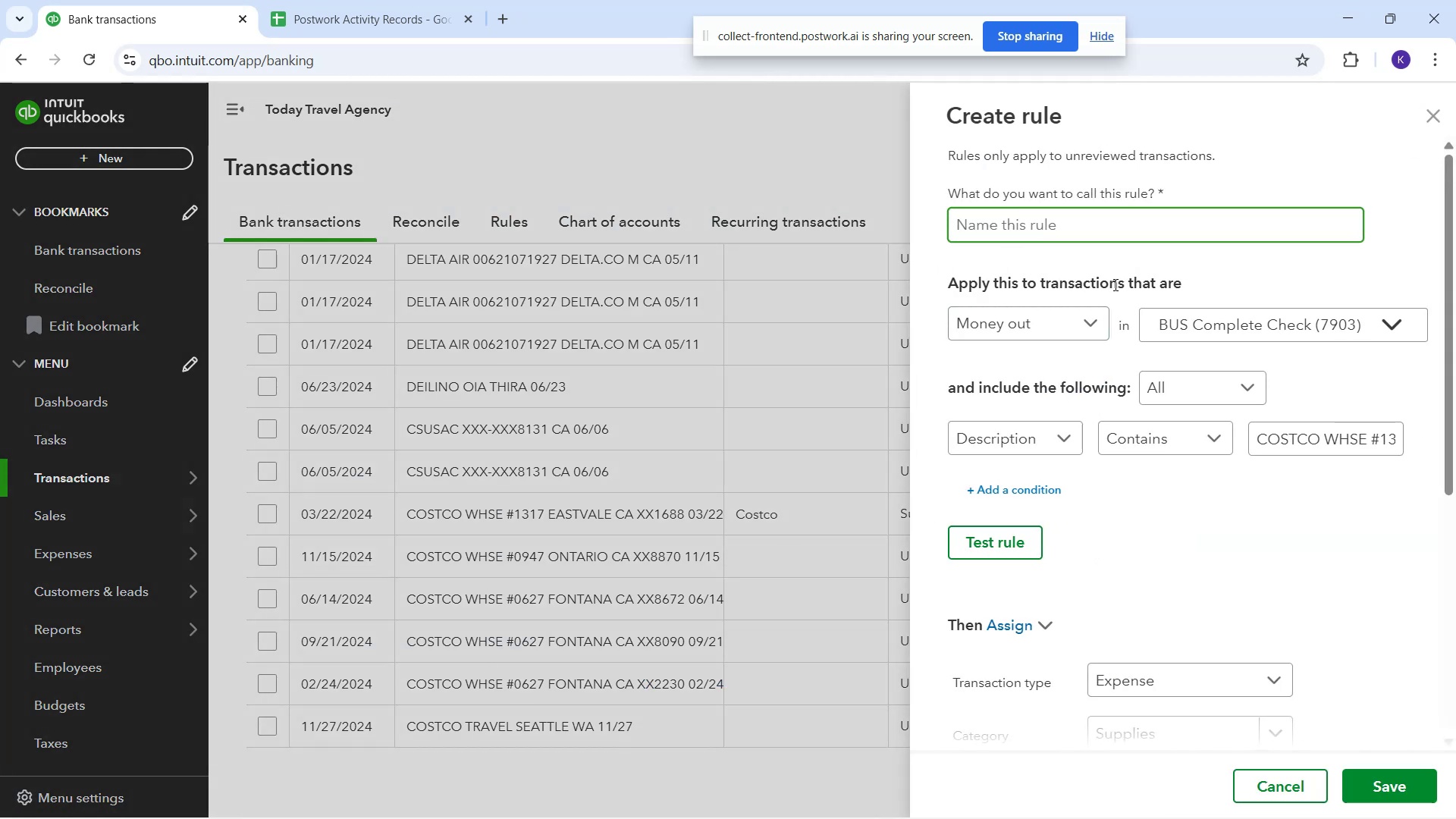 
key(Shift+C)
 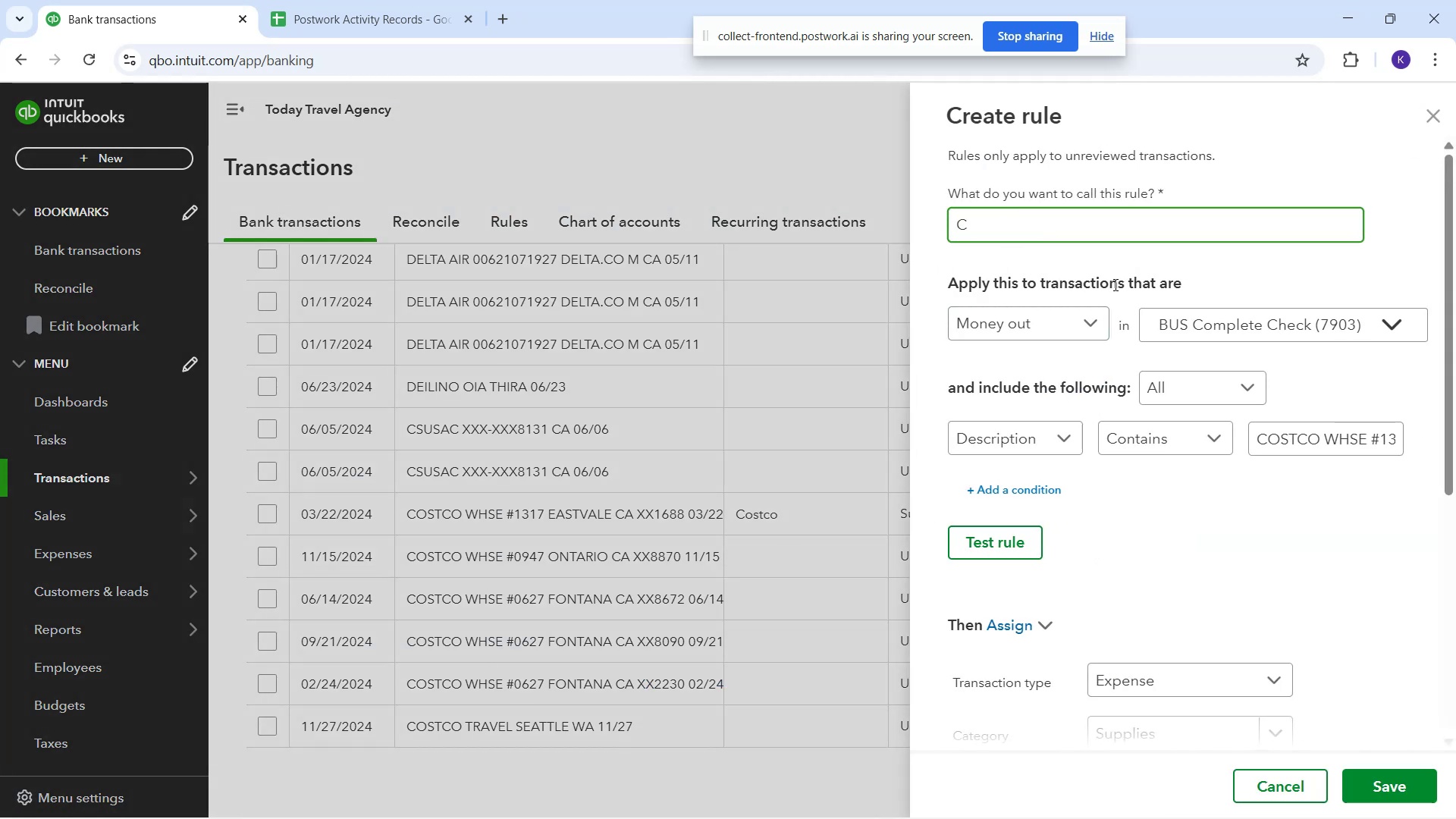 
type(ostco)
 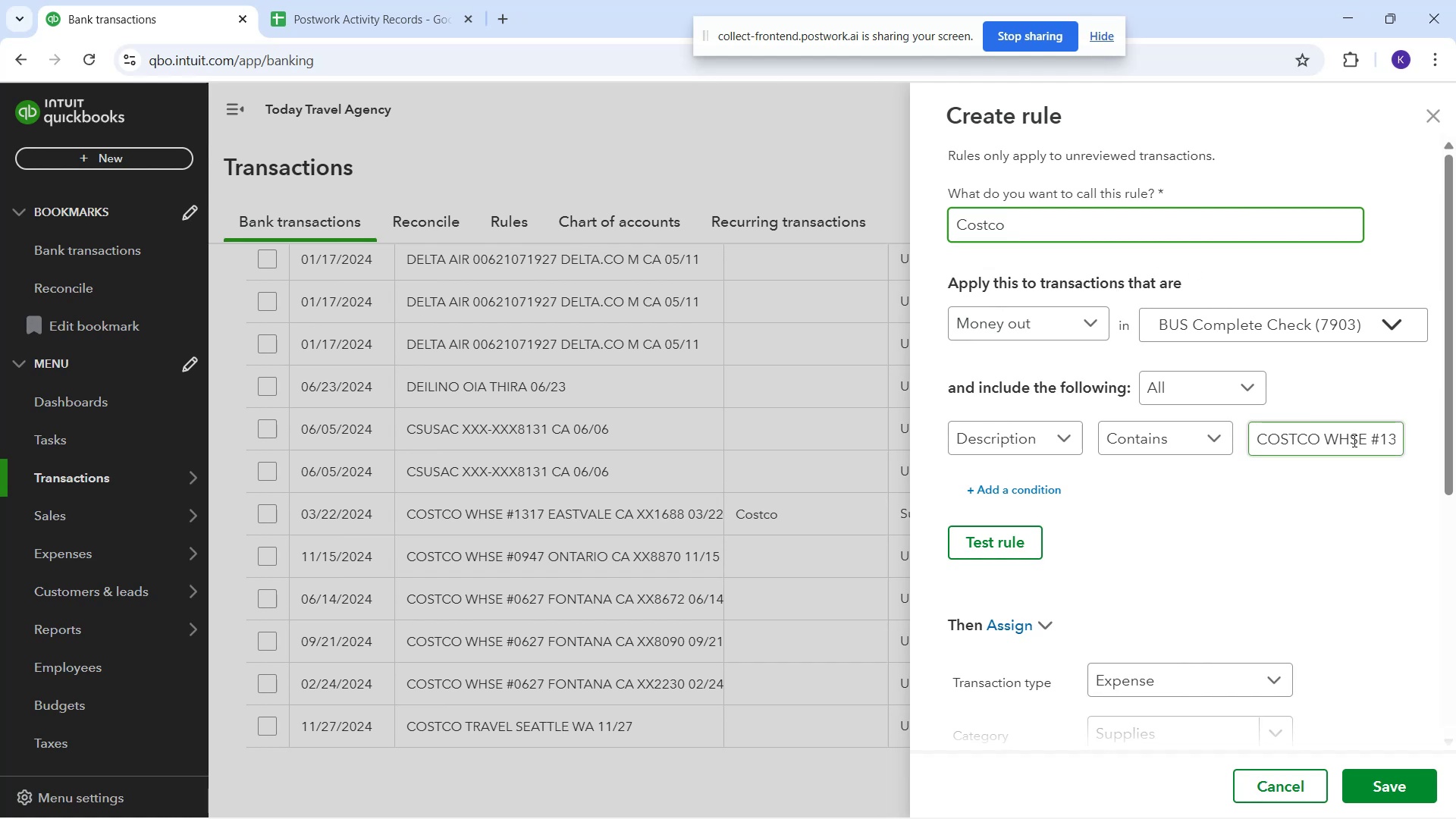 
left_click_drag(start_coordinate=[1325, 444], to_coordinate=[1455, 425])
 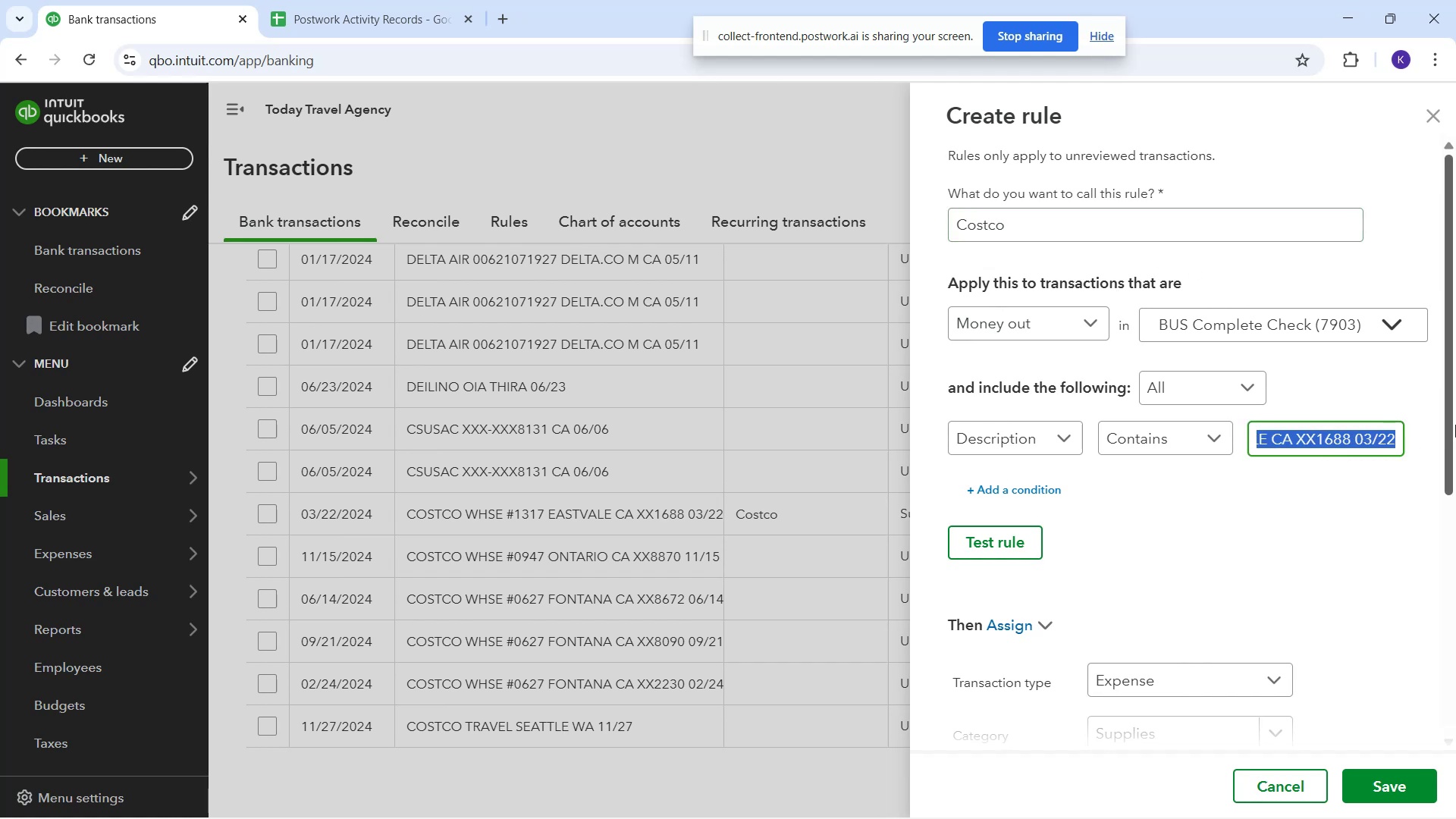 
key(Backspace)
 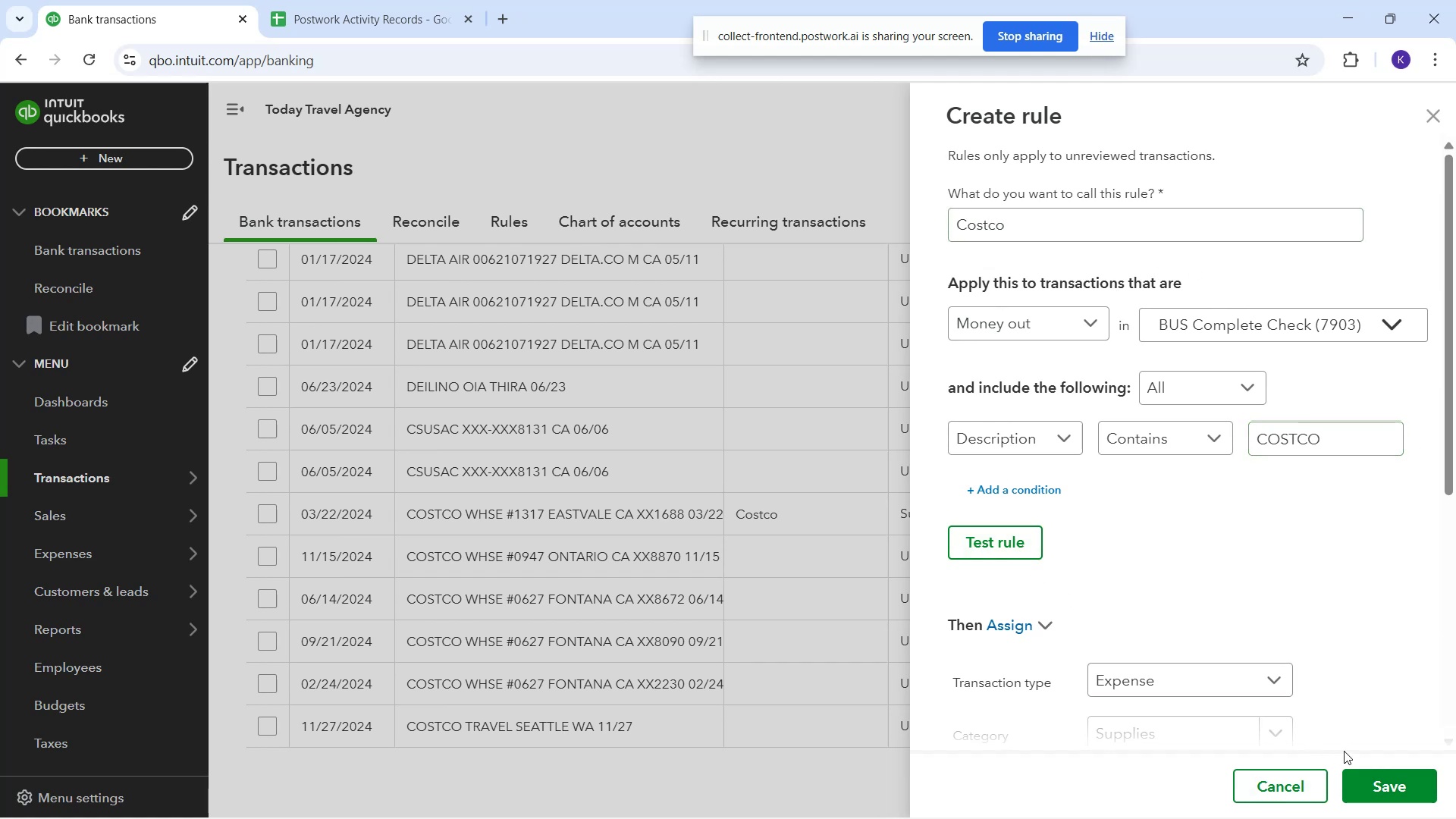 
left_click([1366, 769])
 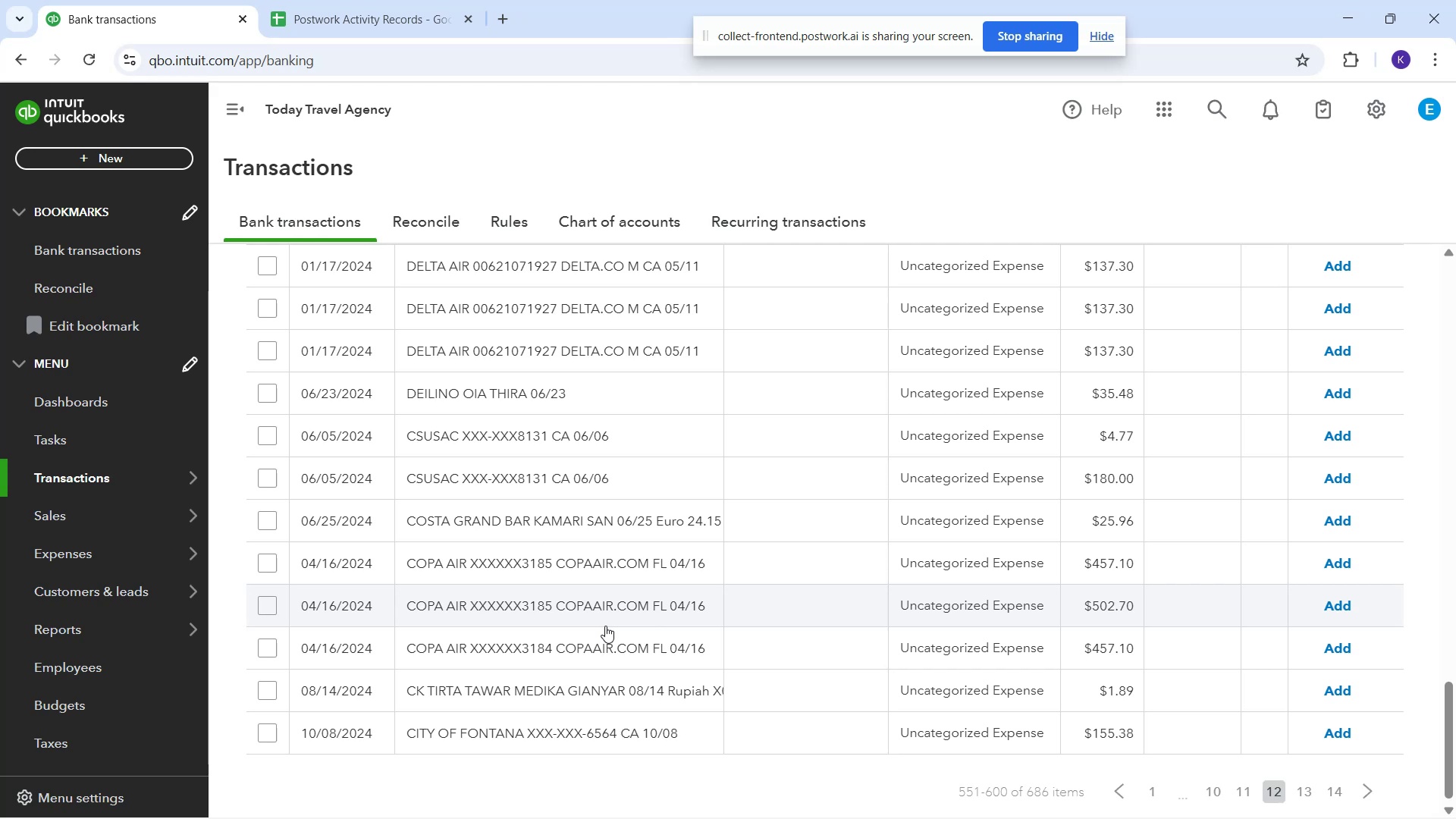 
wait(20.58)
 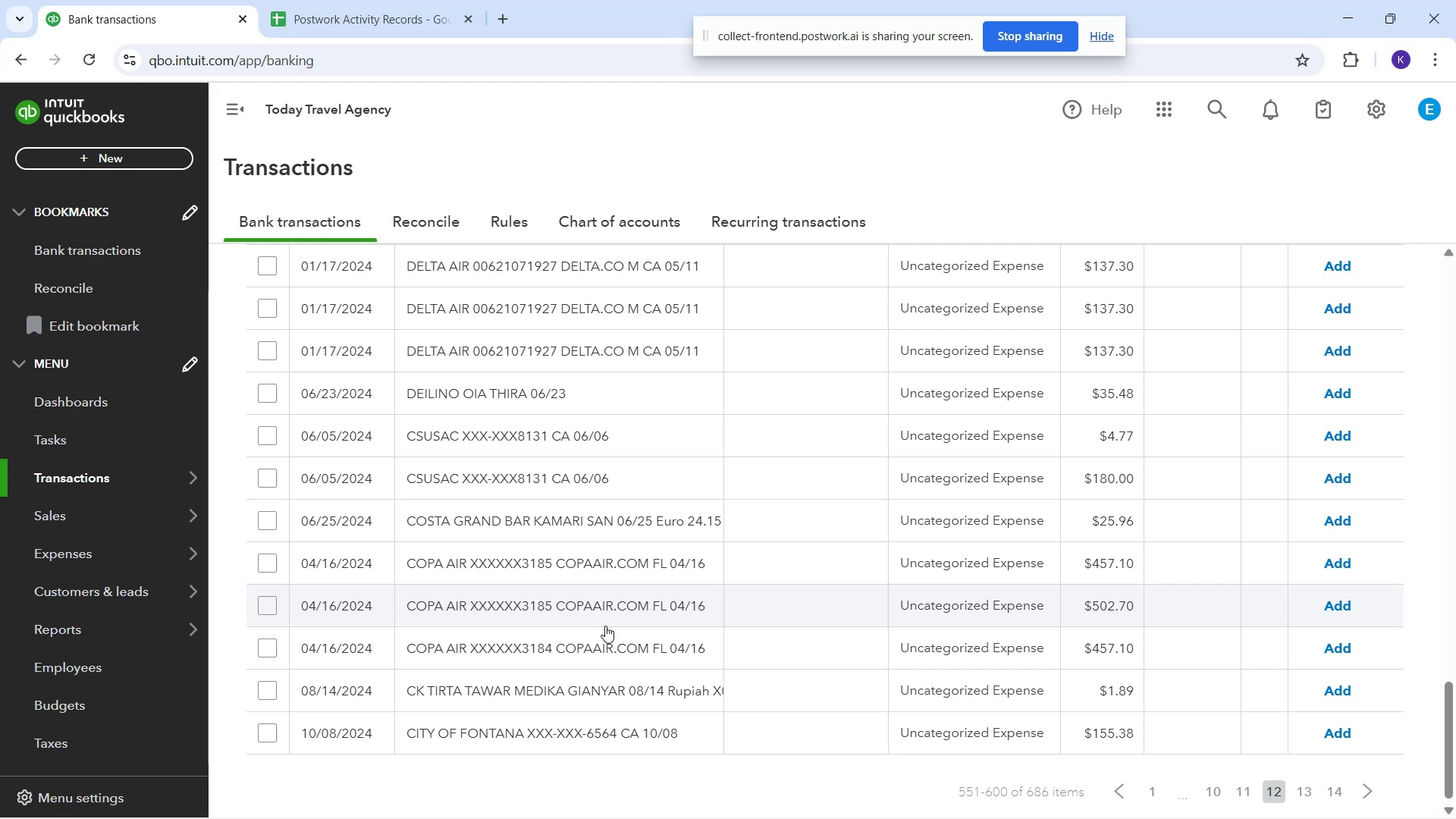 
left_click([570, 566])
 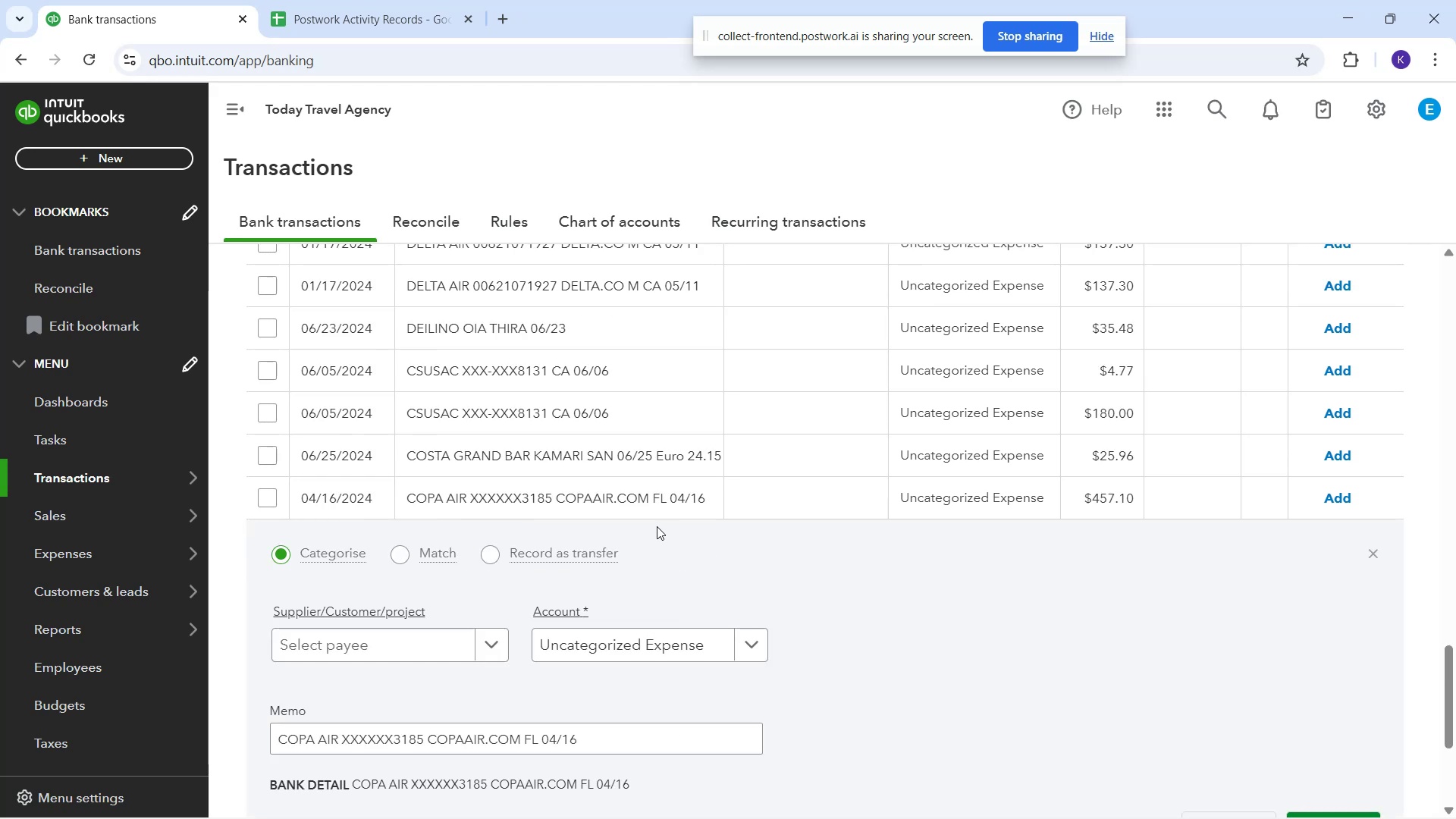 
mouse_move([574, 642])
 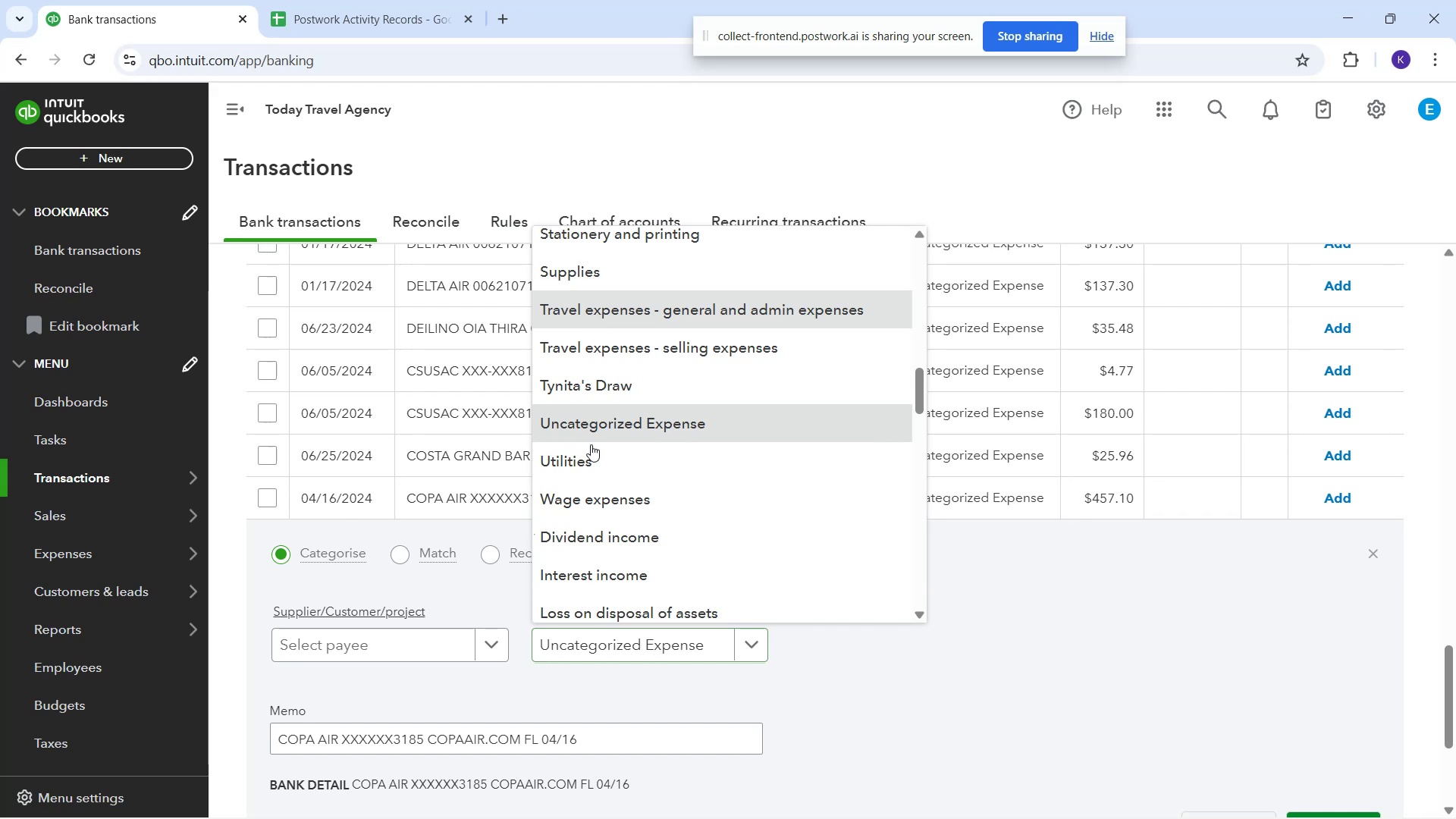 
left_click([381, 660])
 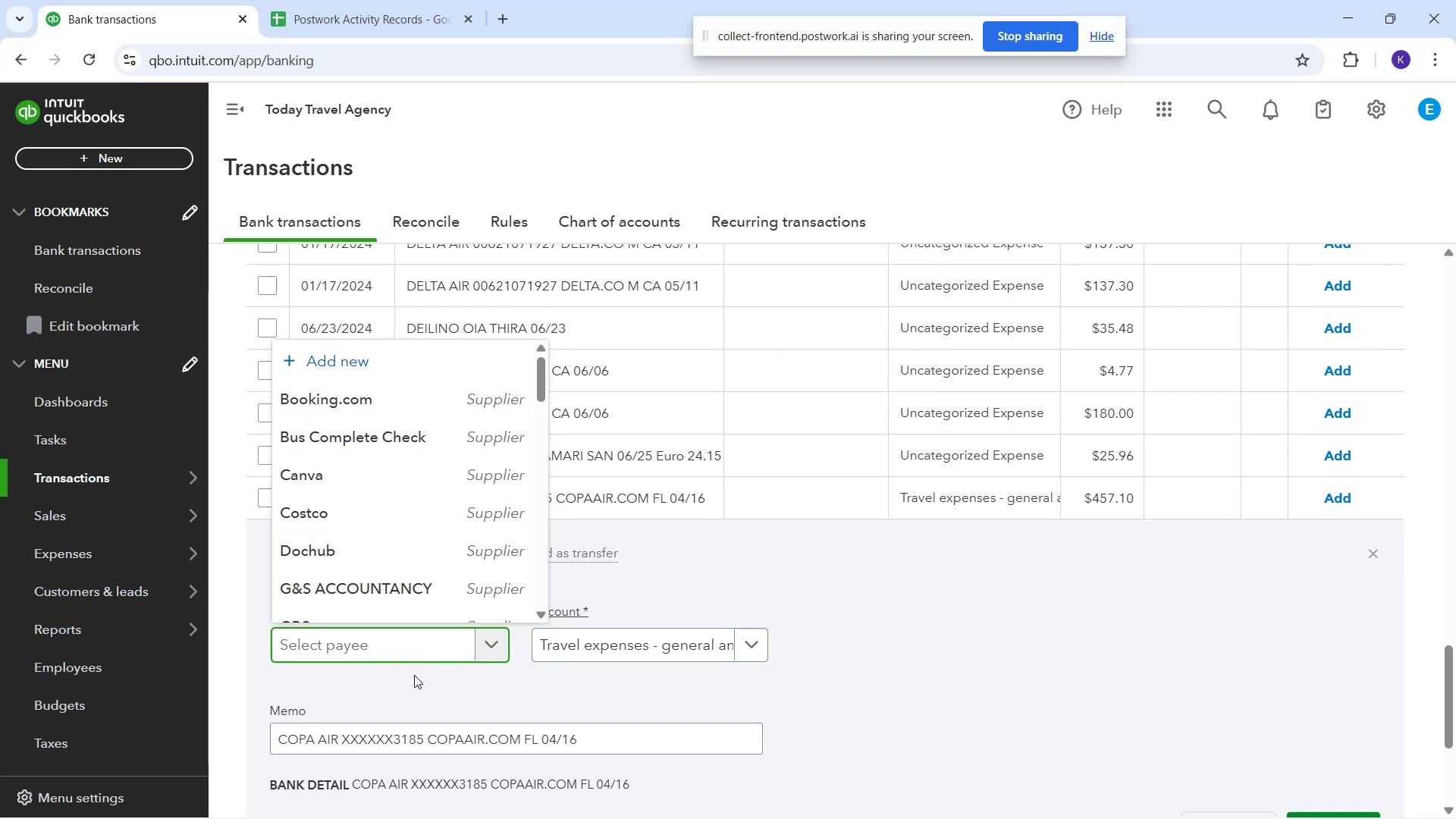 
type(Copa Air)
 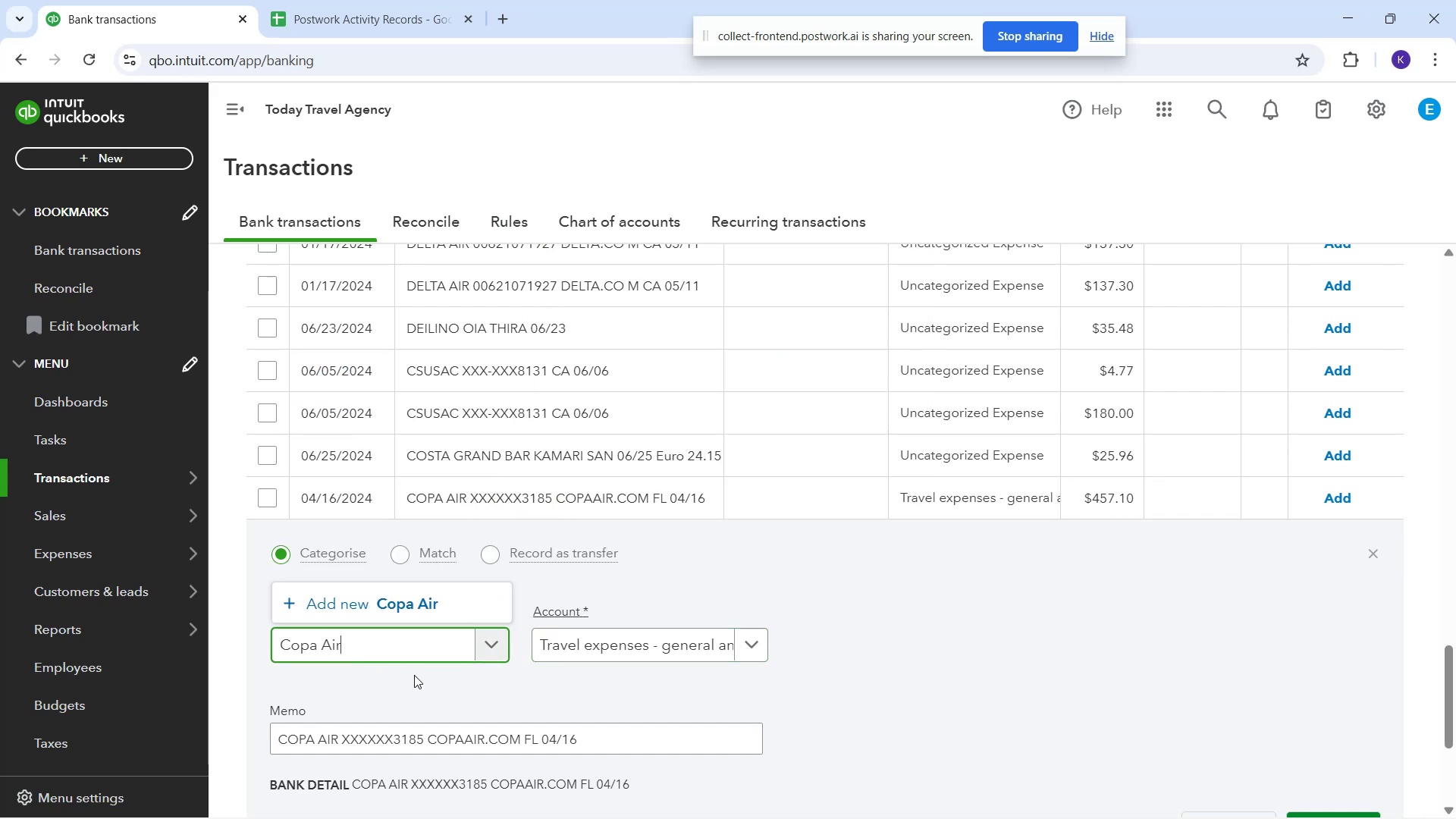 
wait(7.4)
 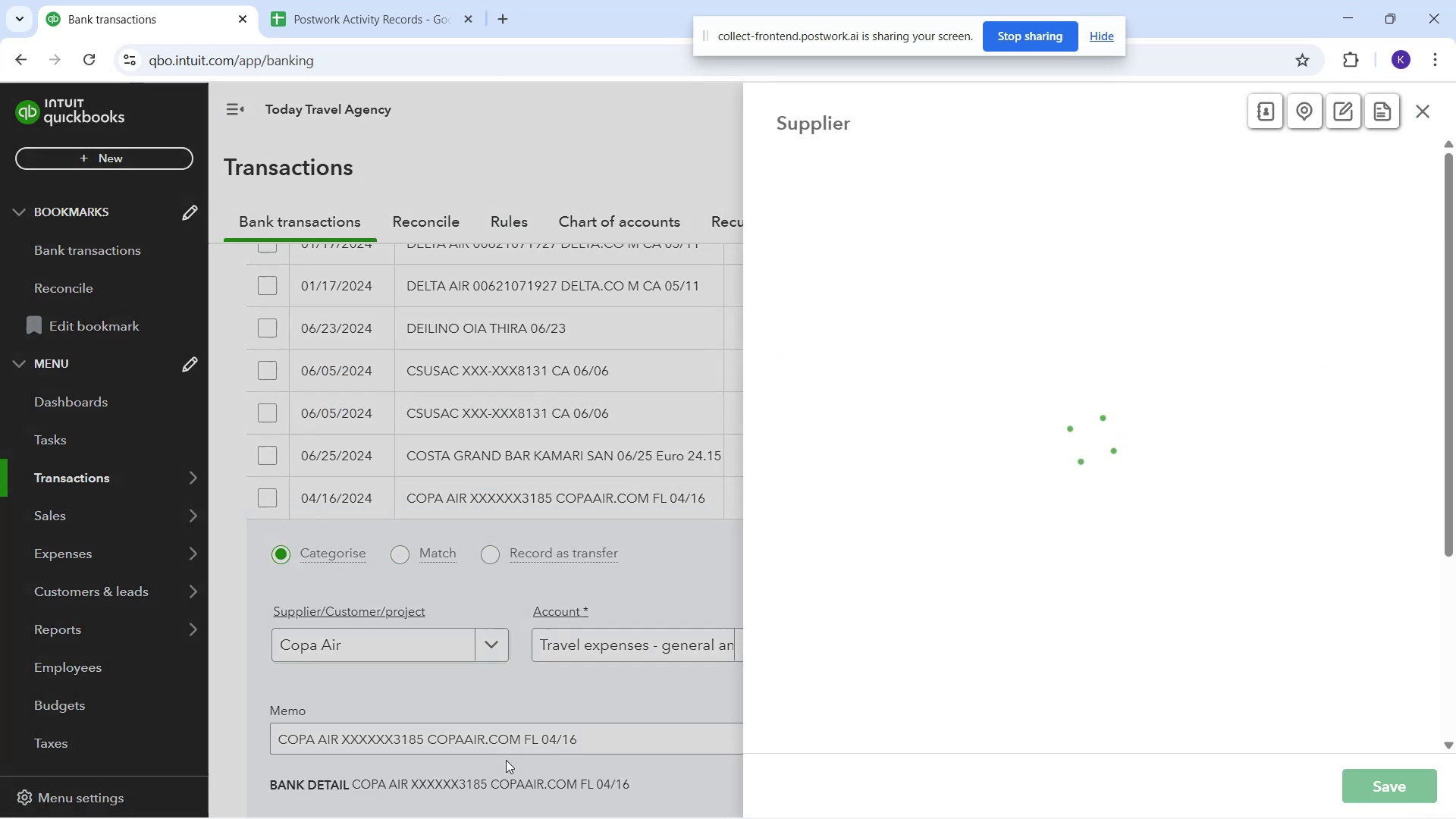 
scroll: coordinate [478, 710], scroll_direction: down, amount: 1.0
 